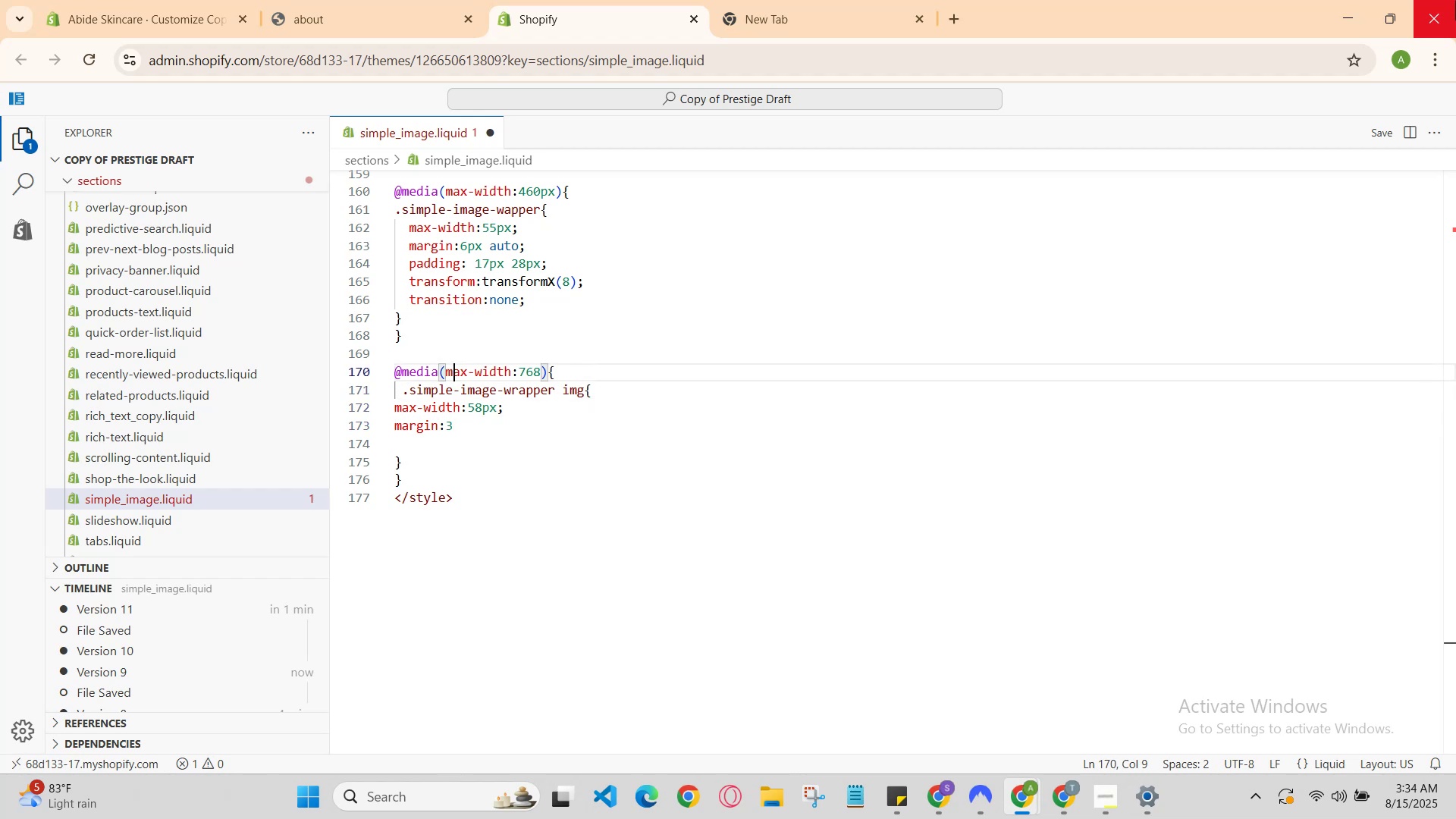 
key(ArrowUp)
 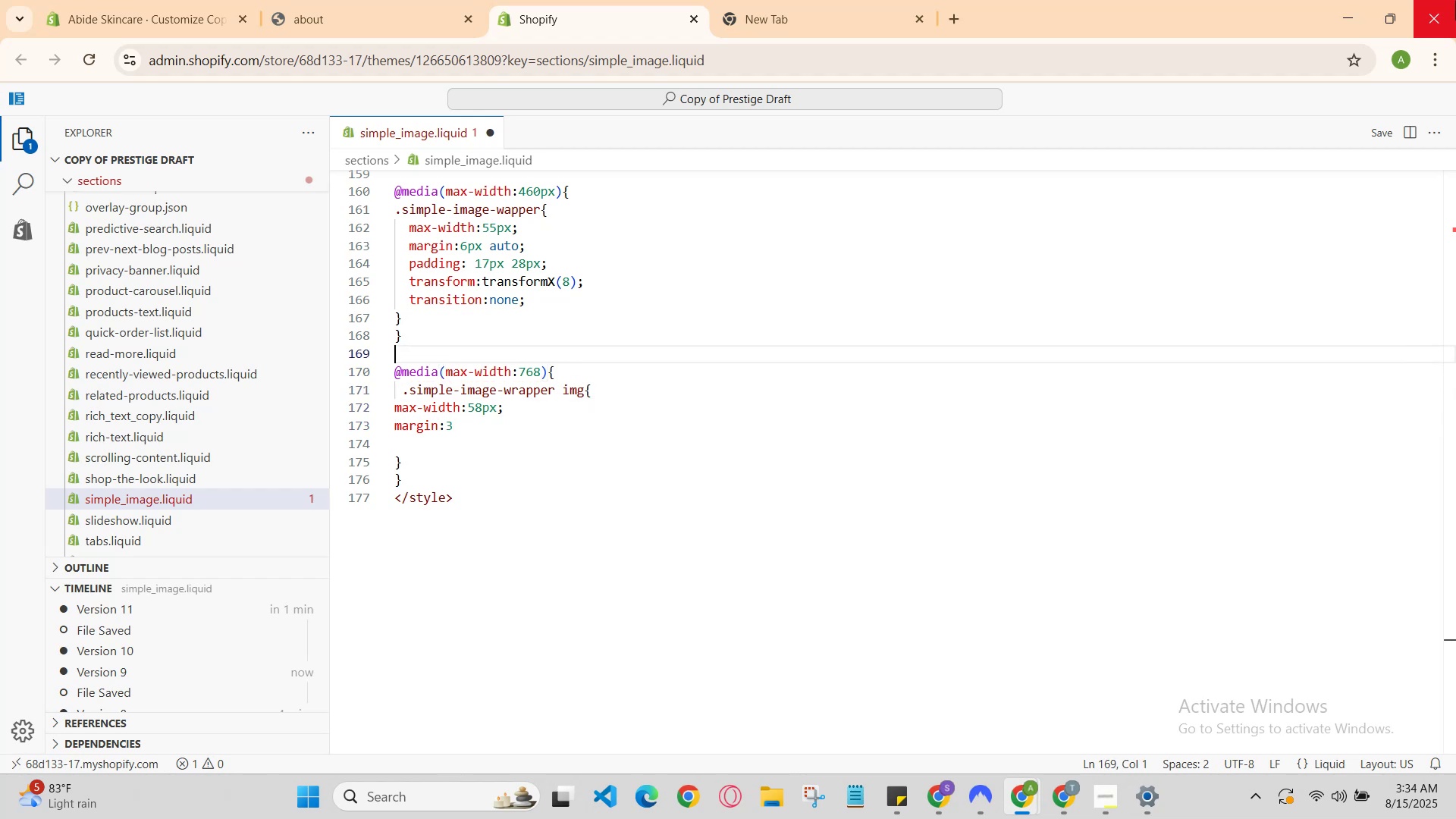 
key(ArrowUp)
 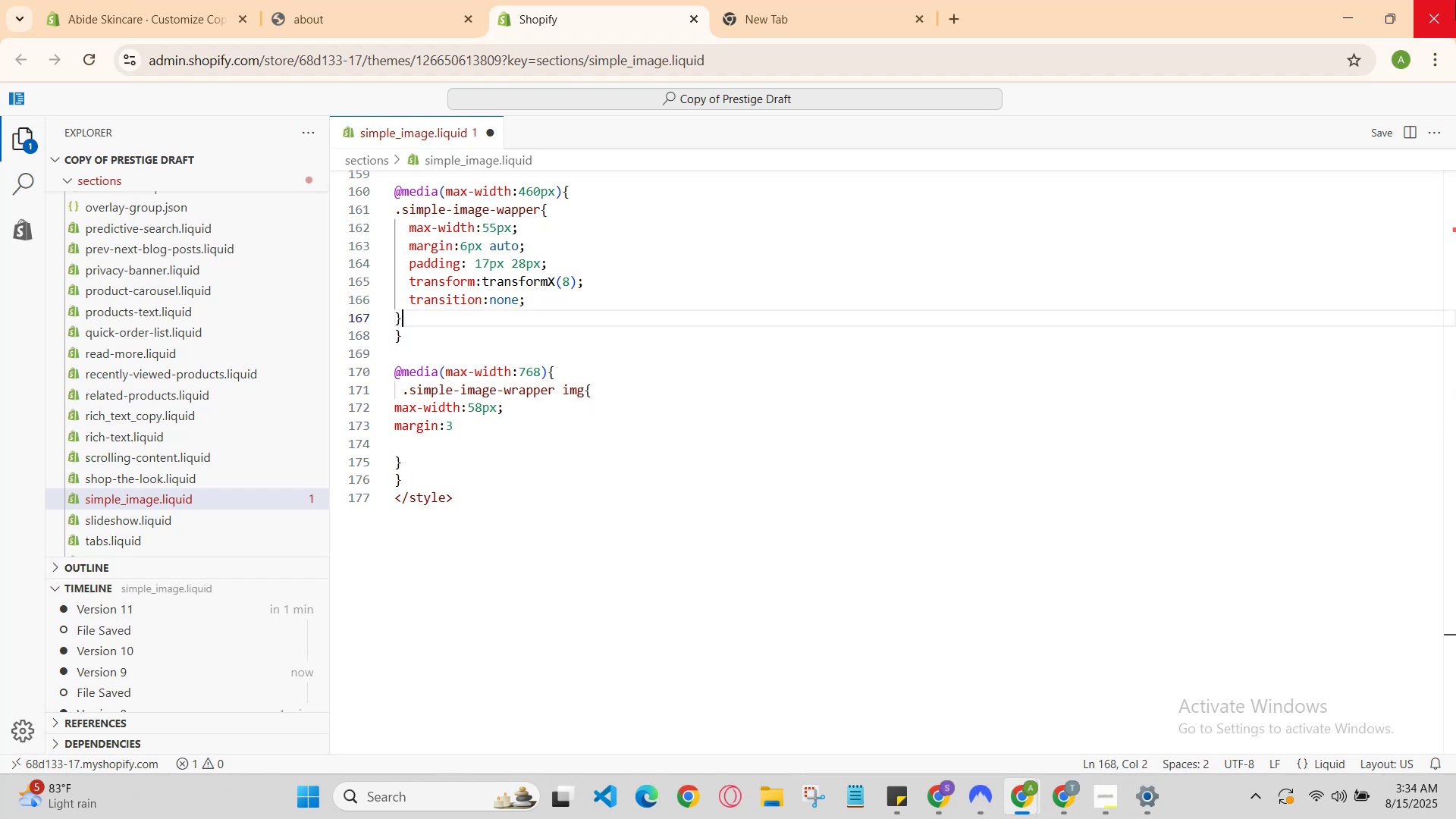 
key(ArrowUp)
 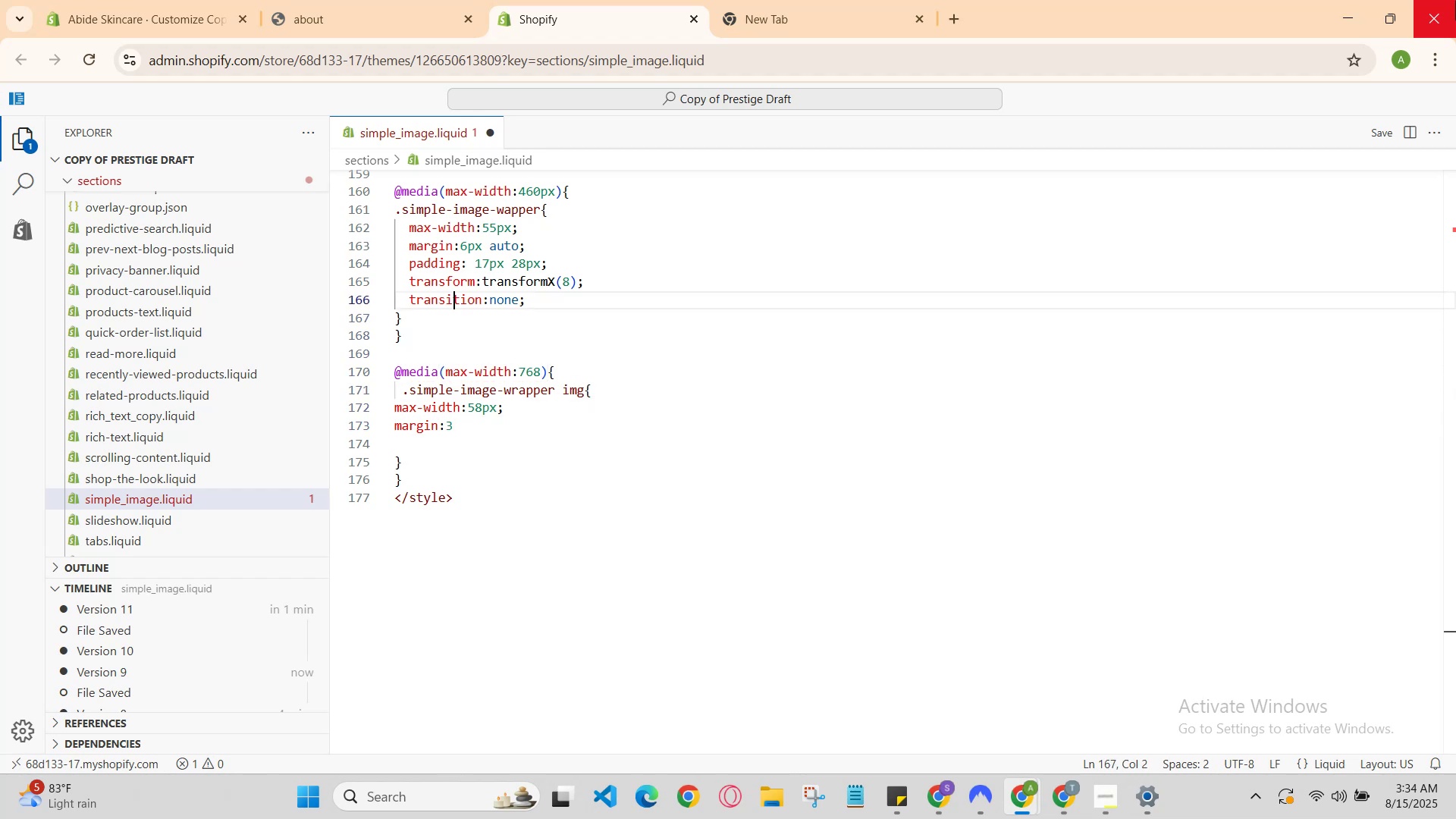 
key(ArrowUp)
 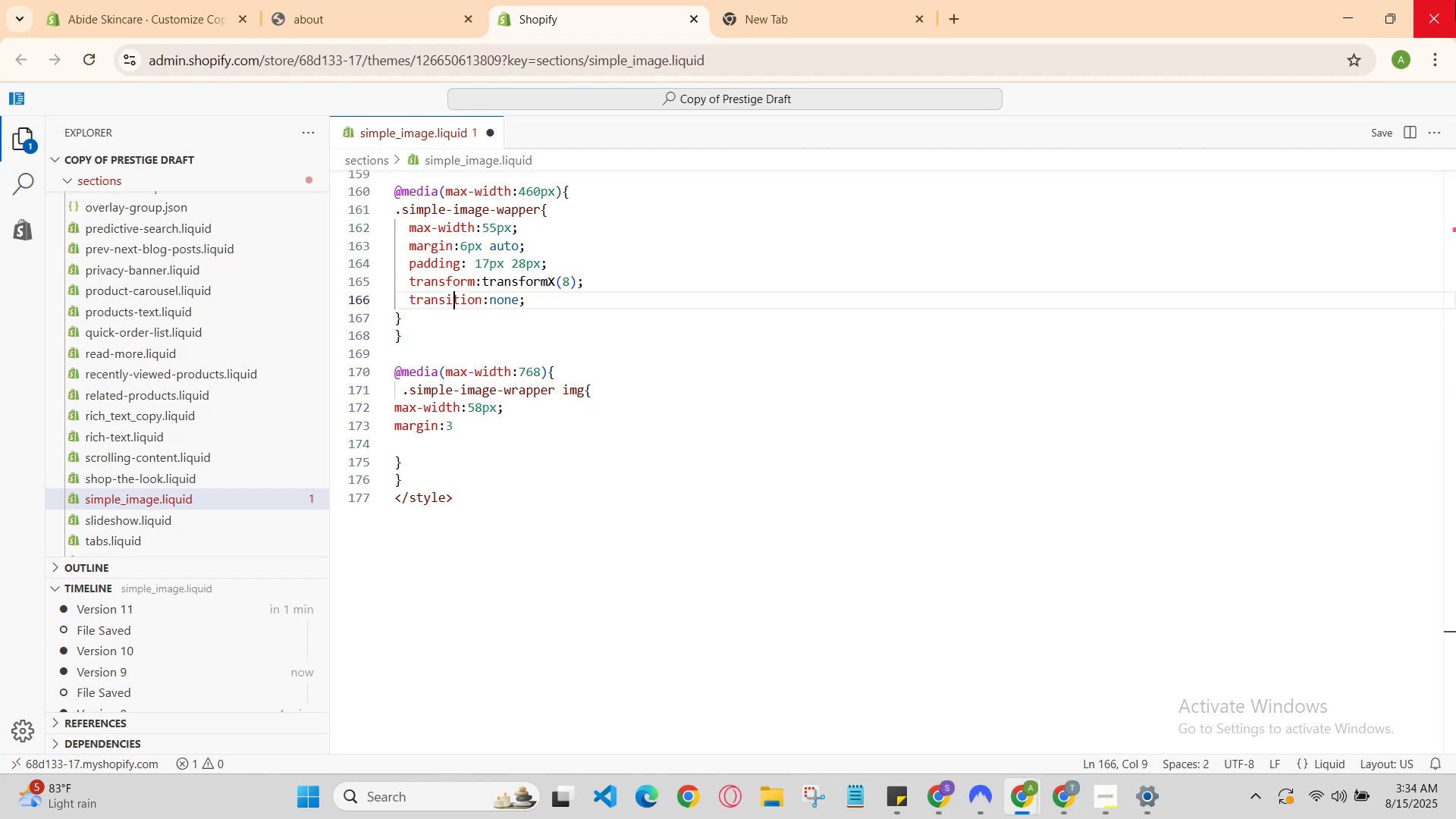 
key(ArrowUp)
 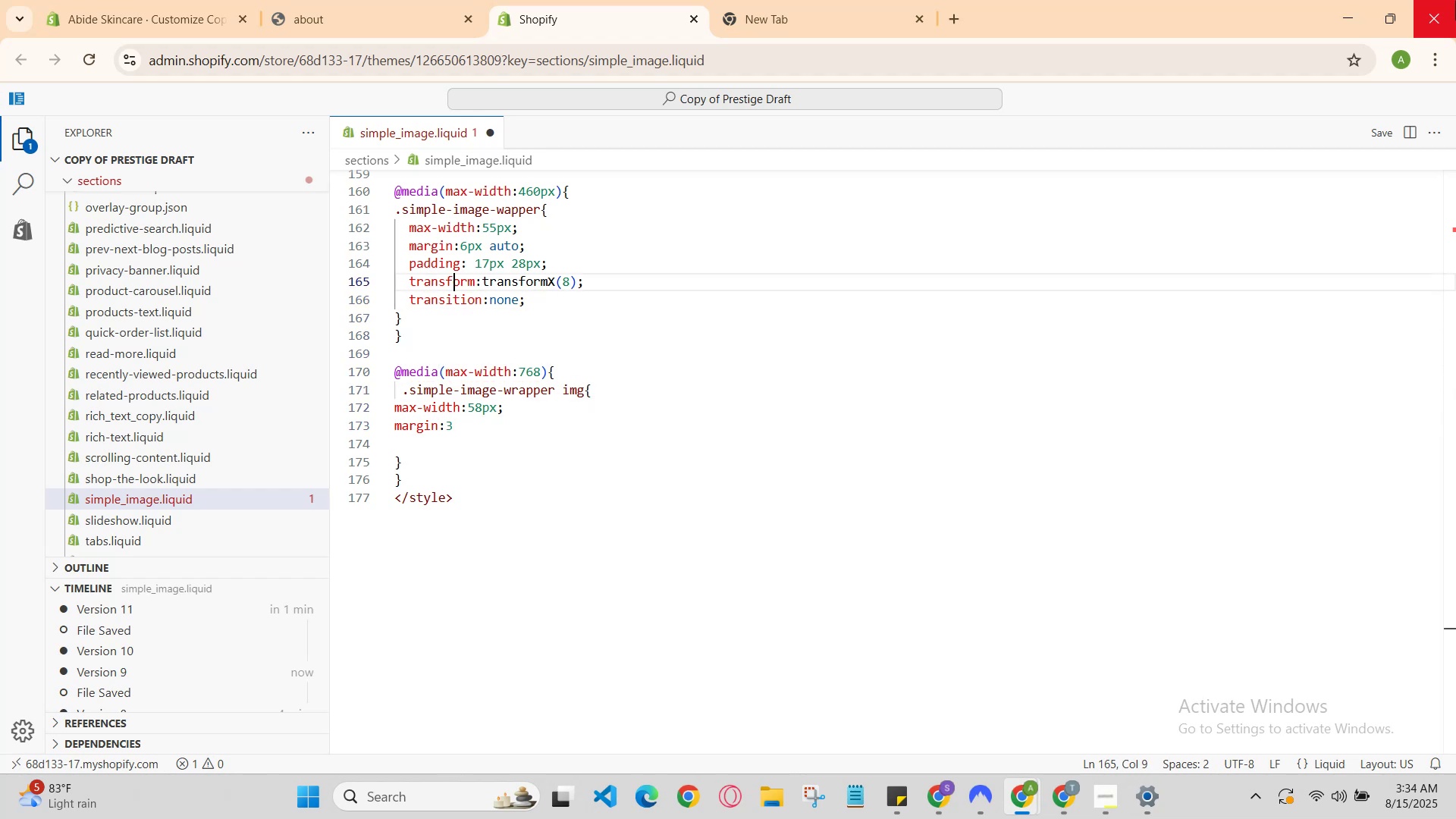 
key(ArrowUp)
 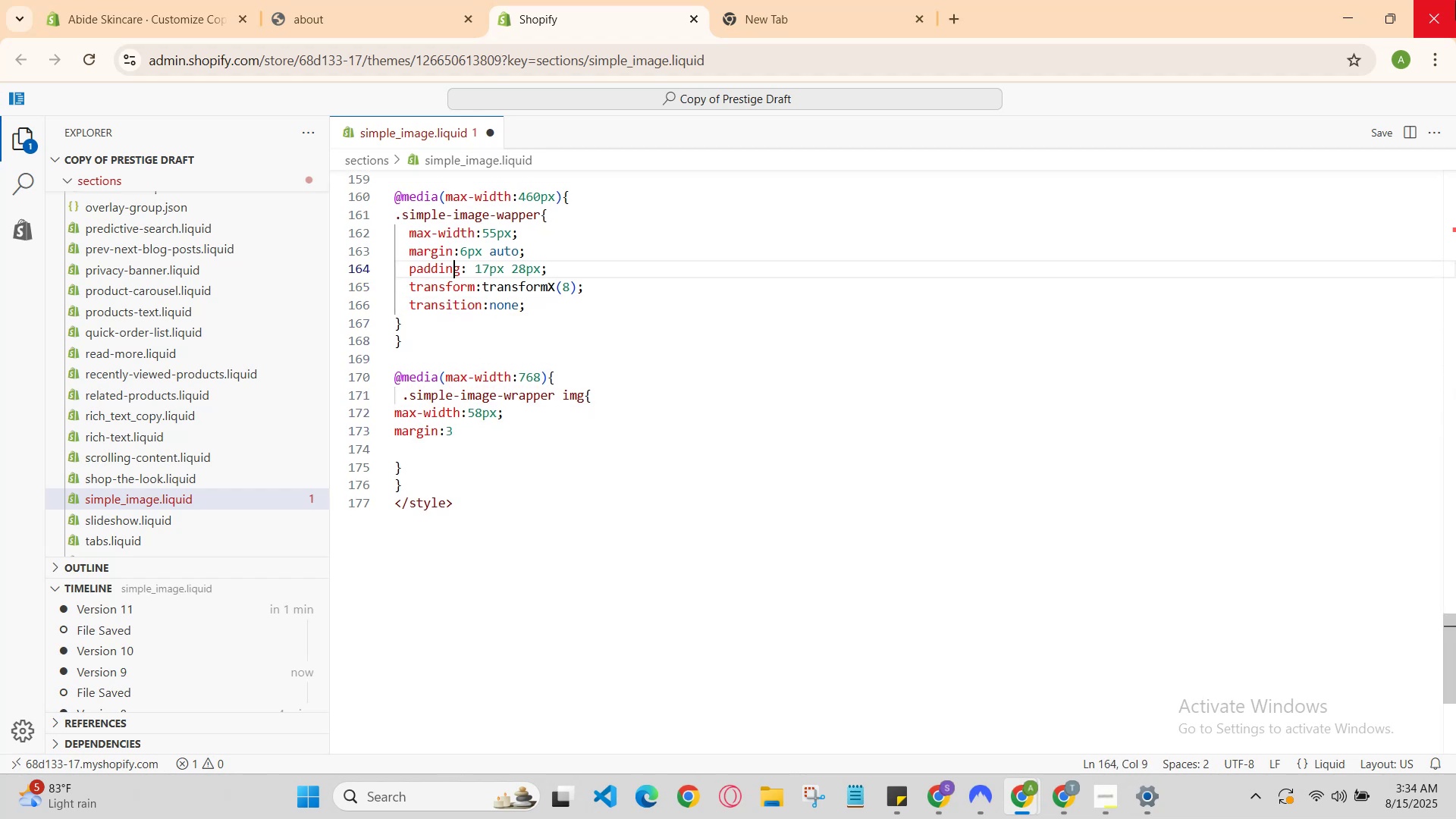 
key(ArrowUp)
 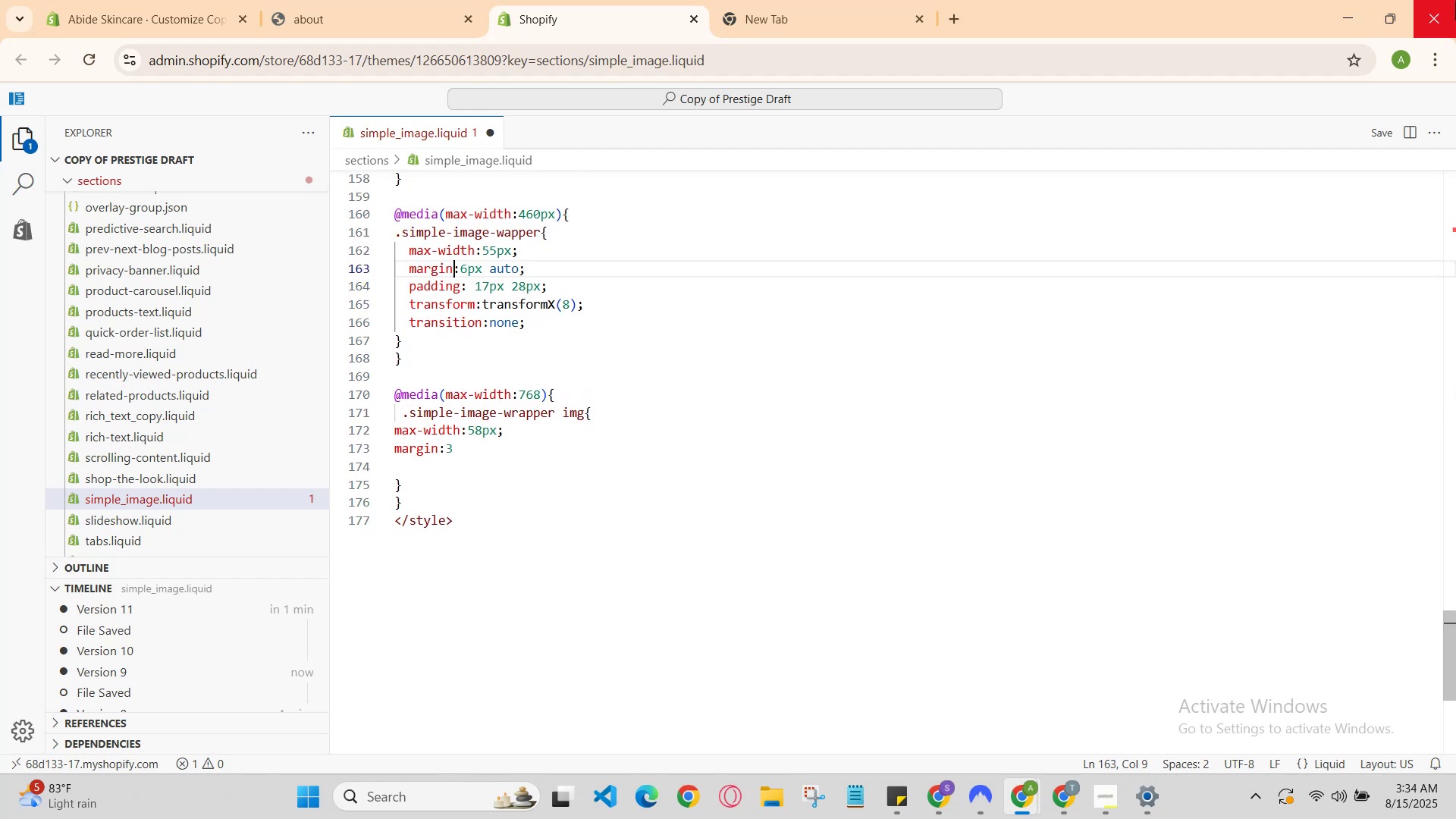 
key(ArrowRight)
 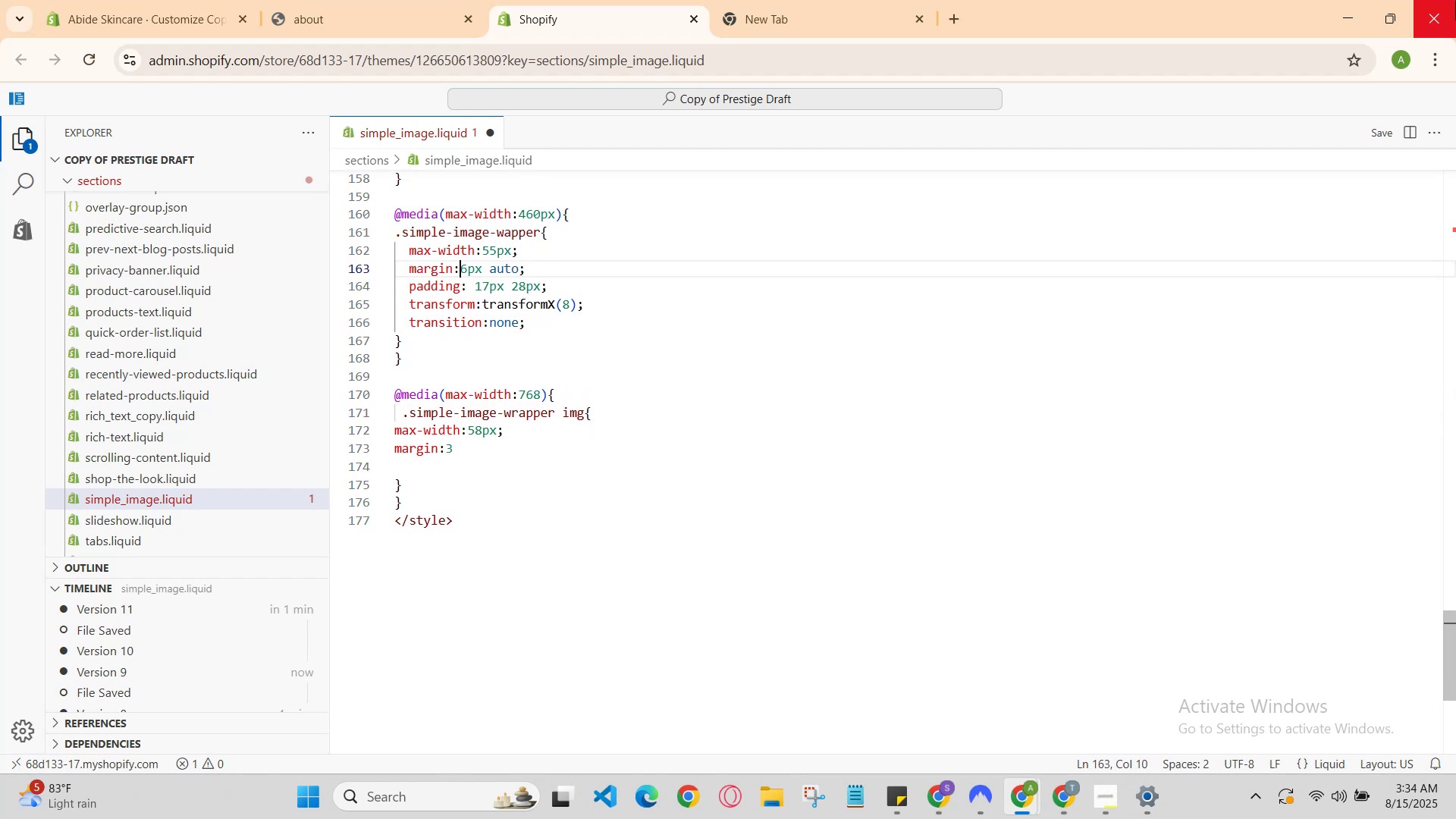 
key(ArrowRight)
 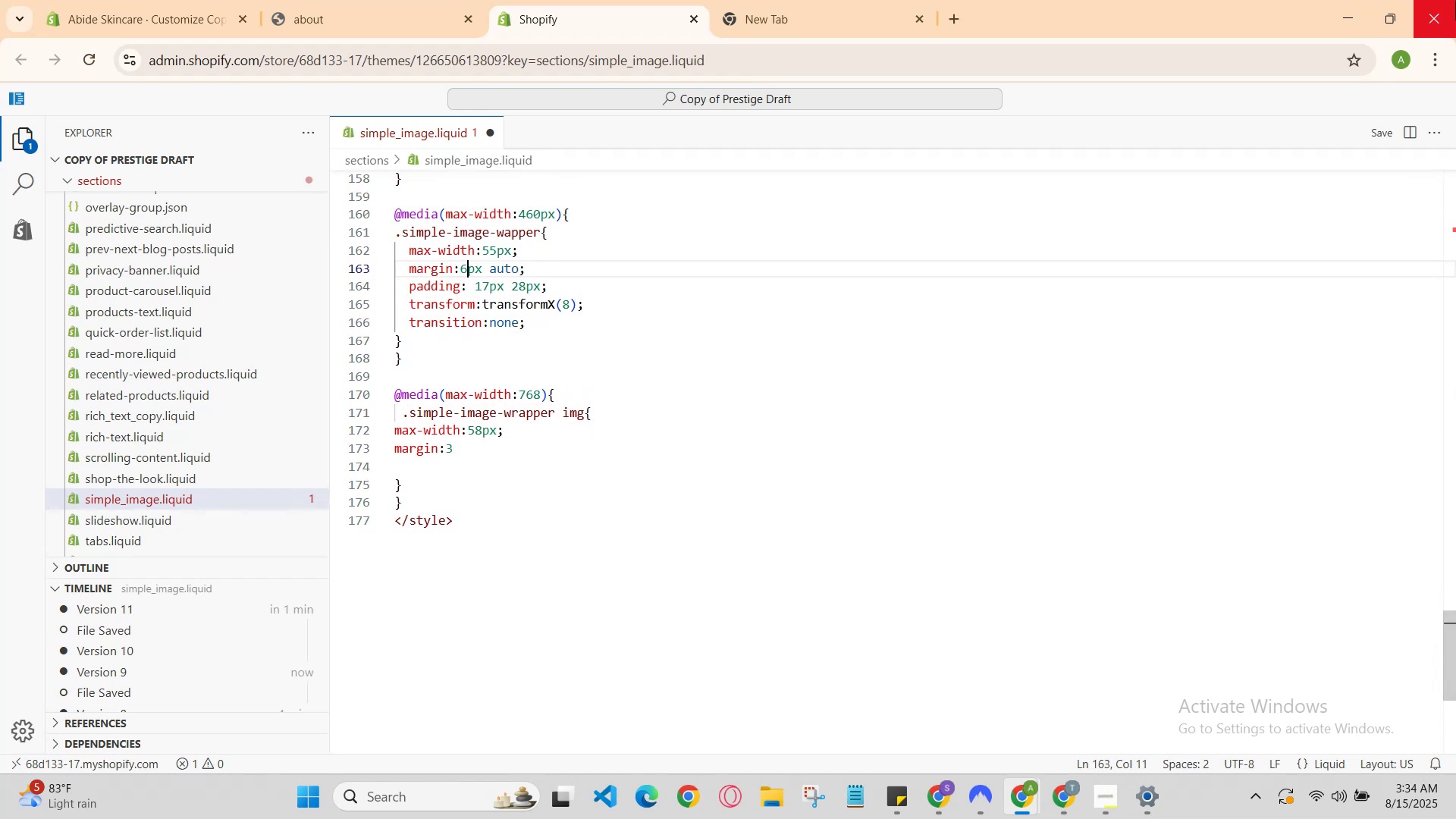 
key(ArrowRight)
 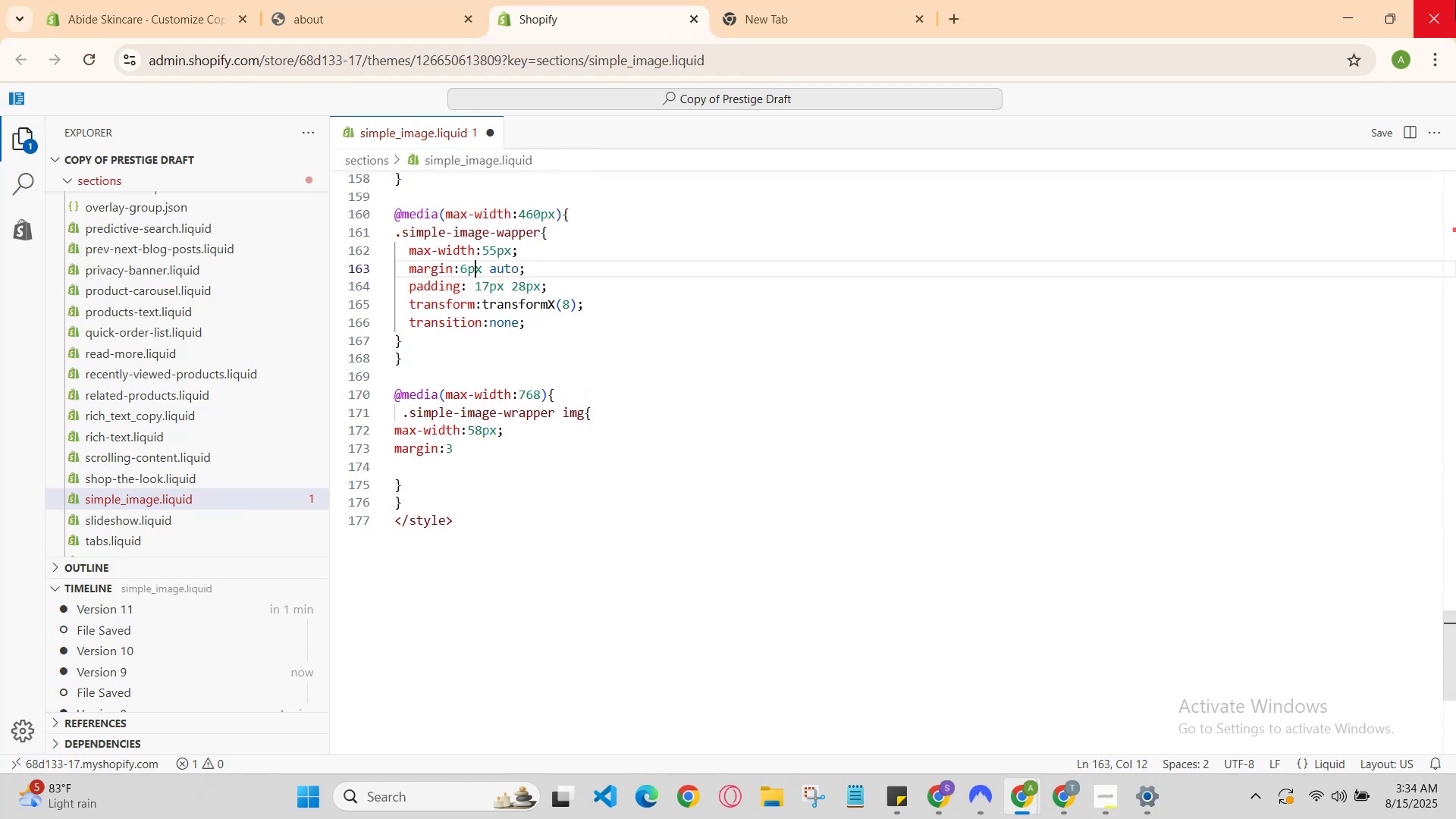 
key(ArrowRight)
 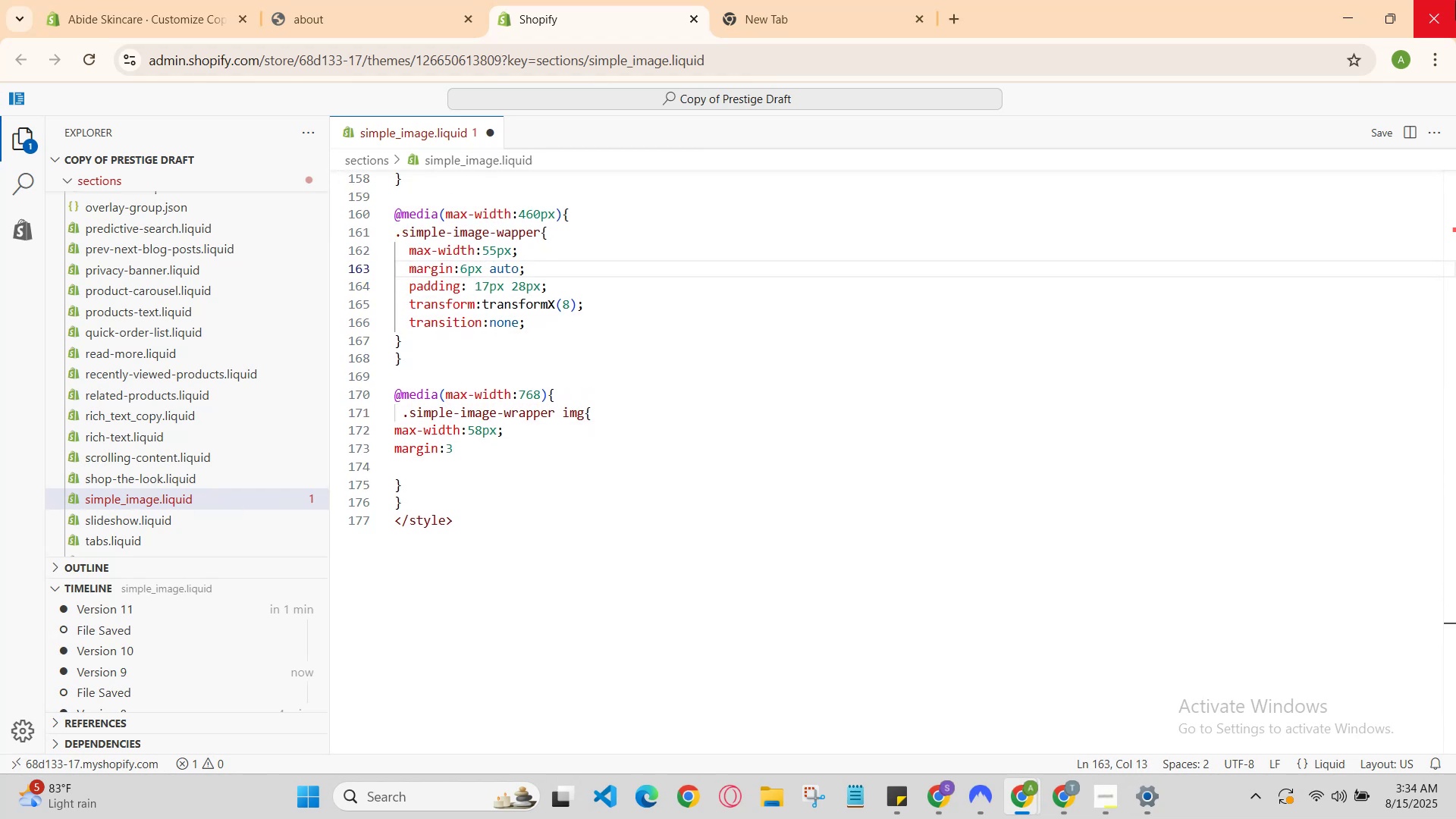 
key(Backspace)
 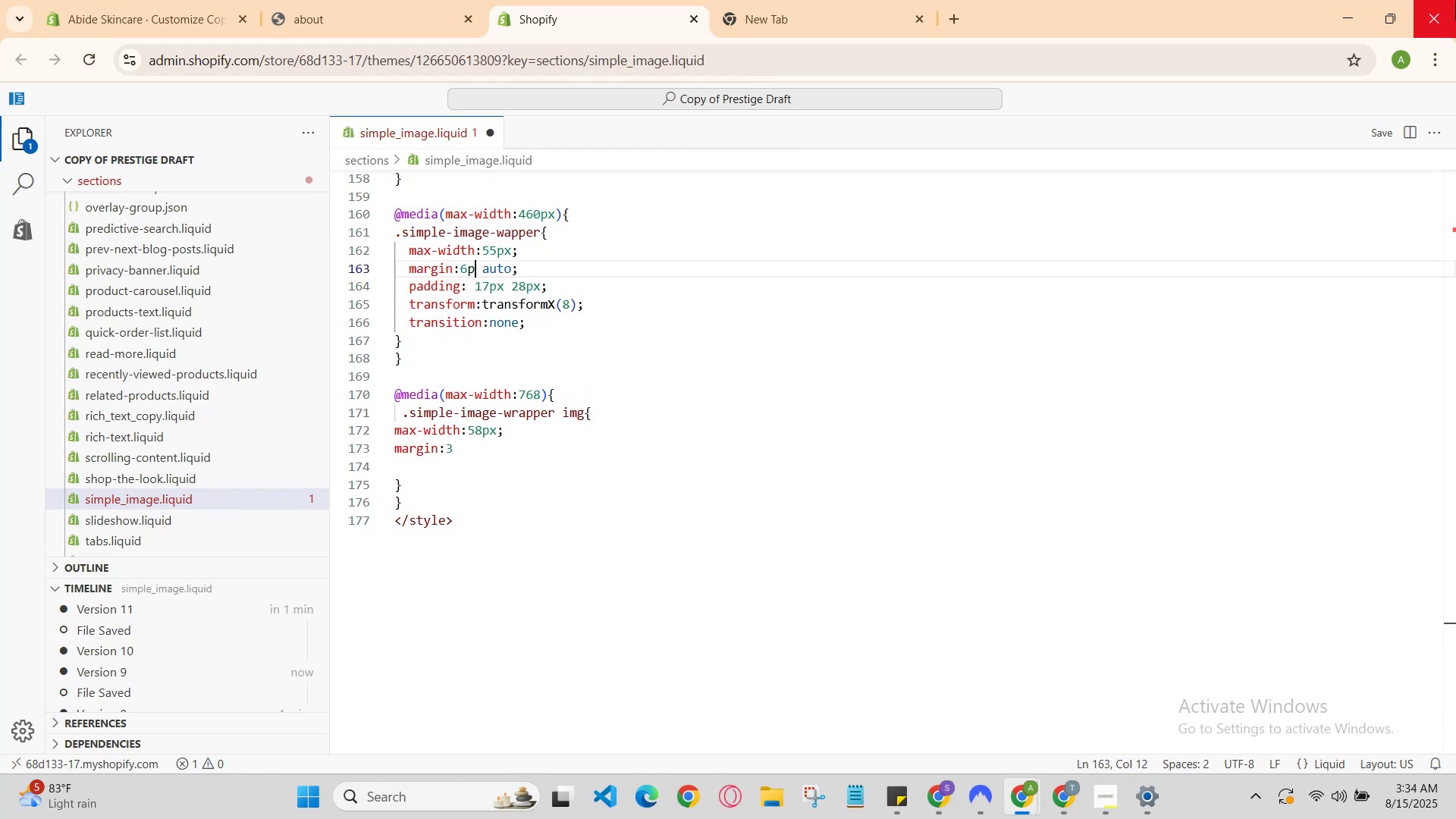 
key(Backspace)
 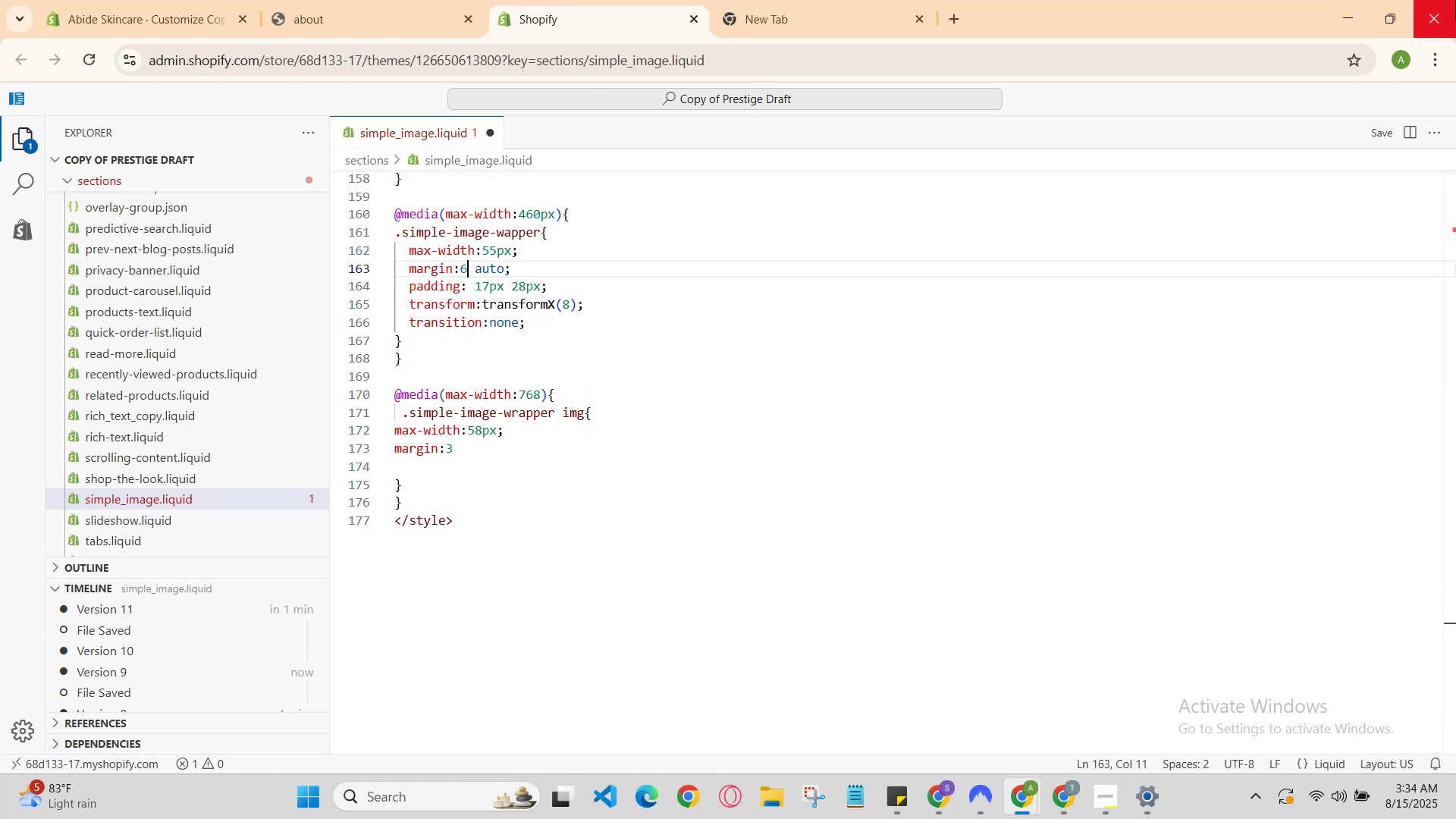 
key(ArrowDown)
 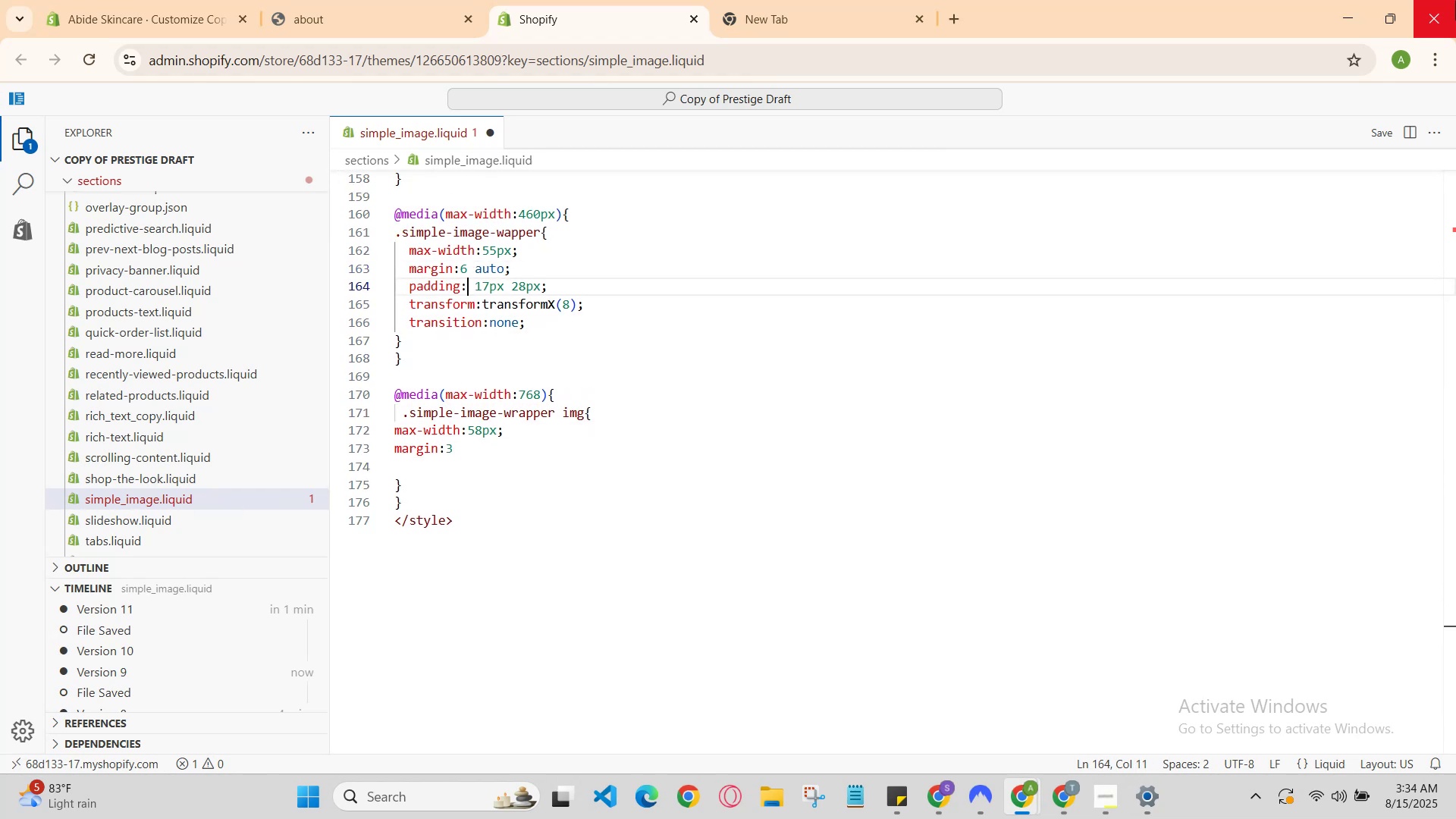 
key(ArrowDown)
 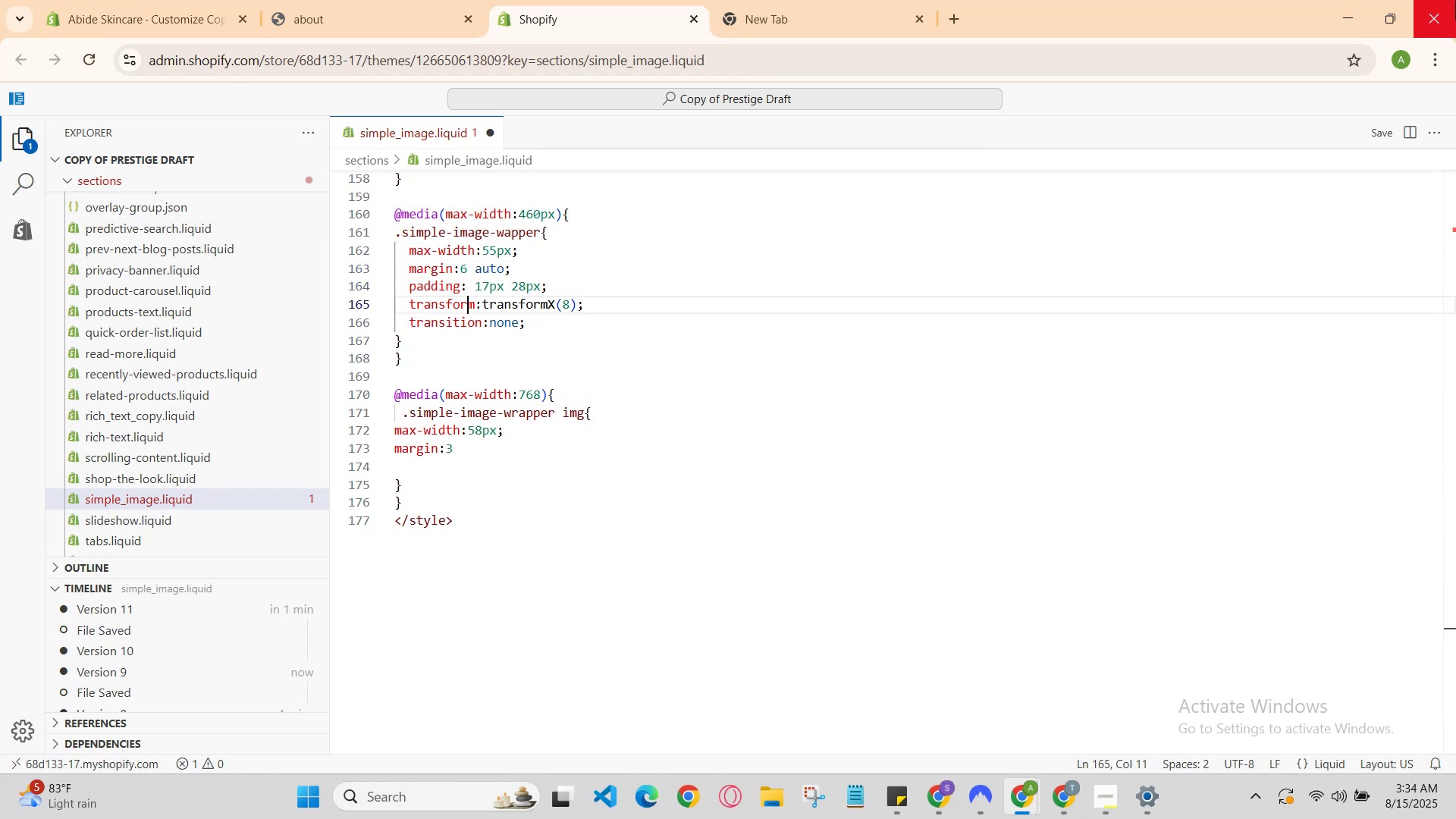 
key(ArrowDown)
 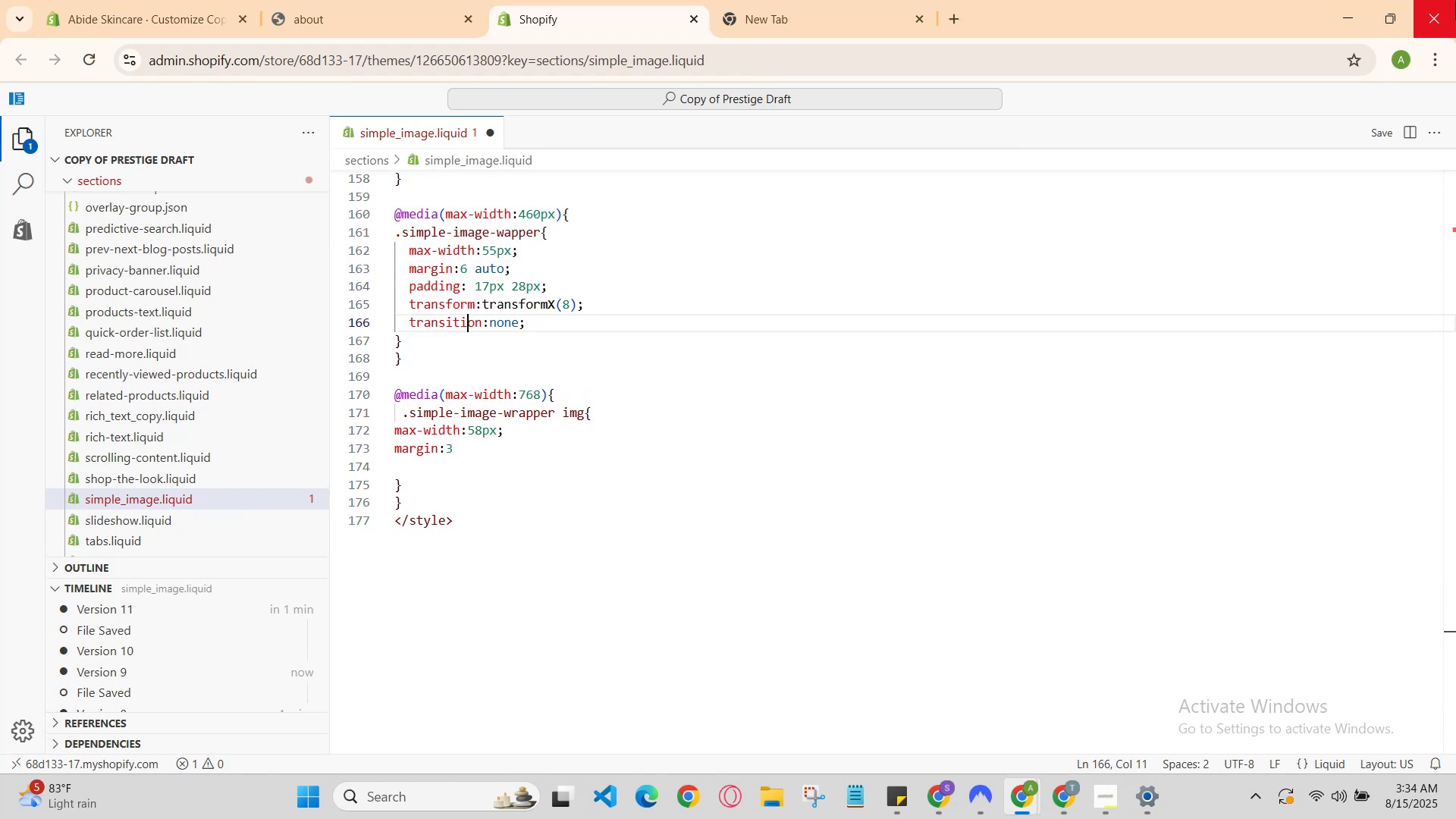 
key(ArrowDown)
 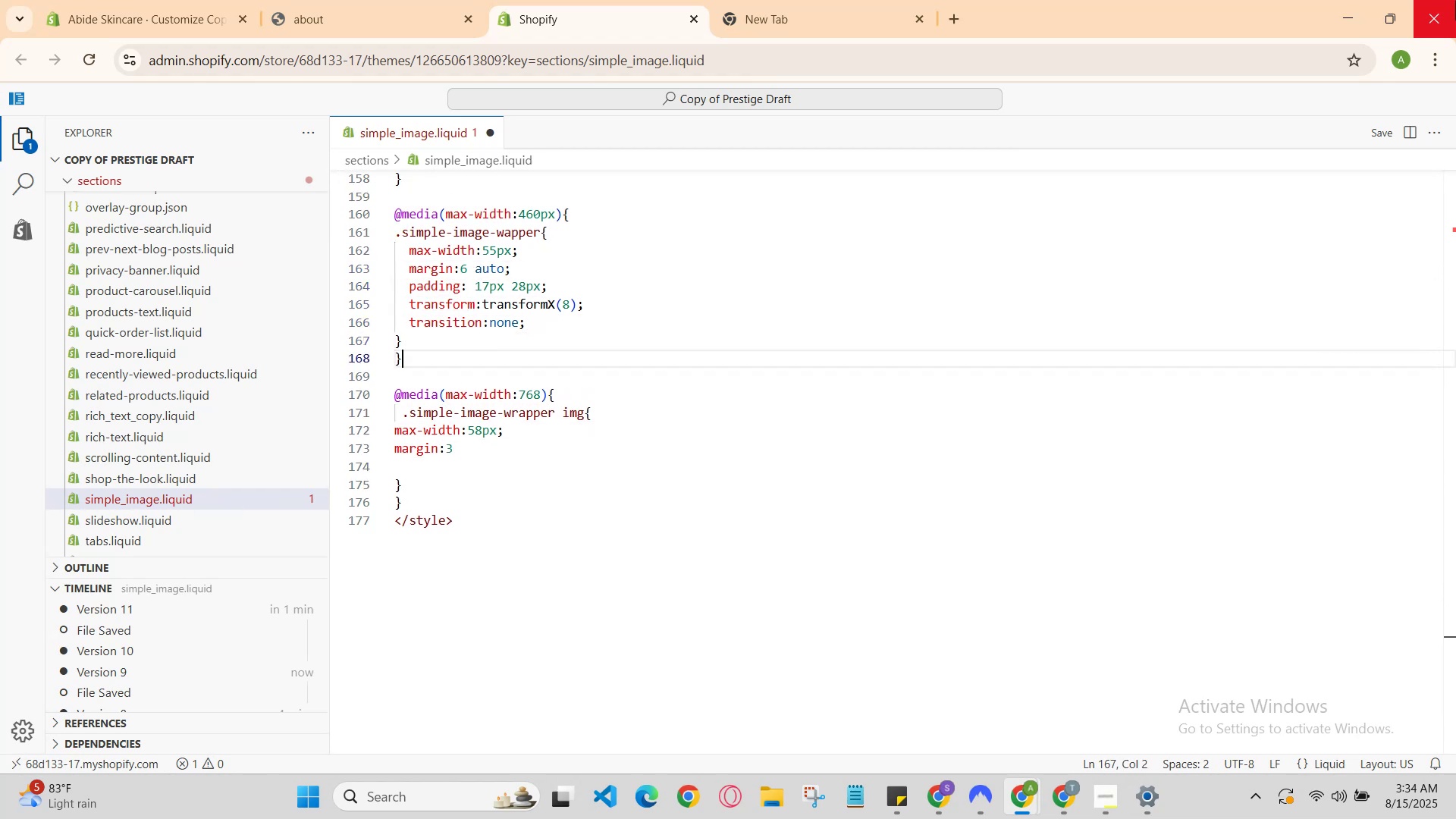 
key(ArrowDown)
 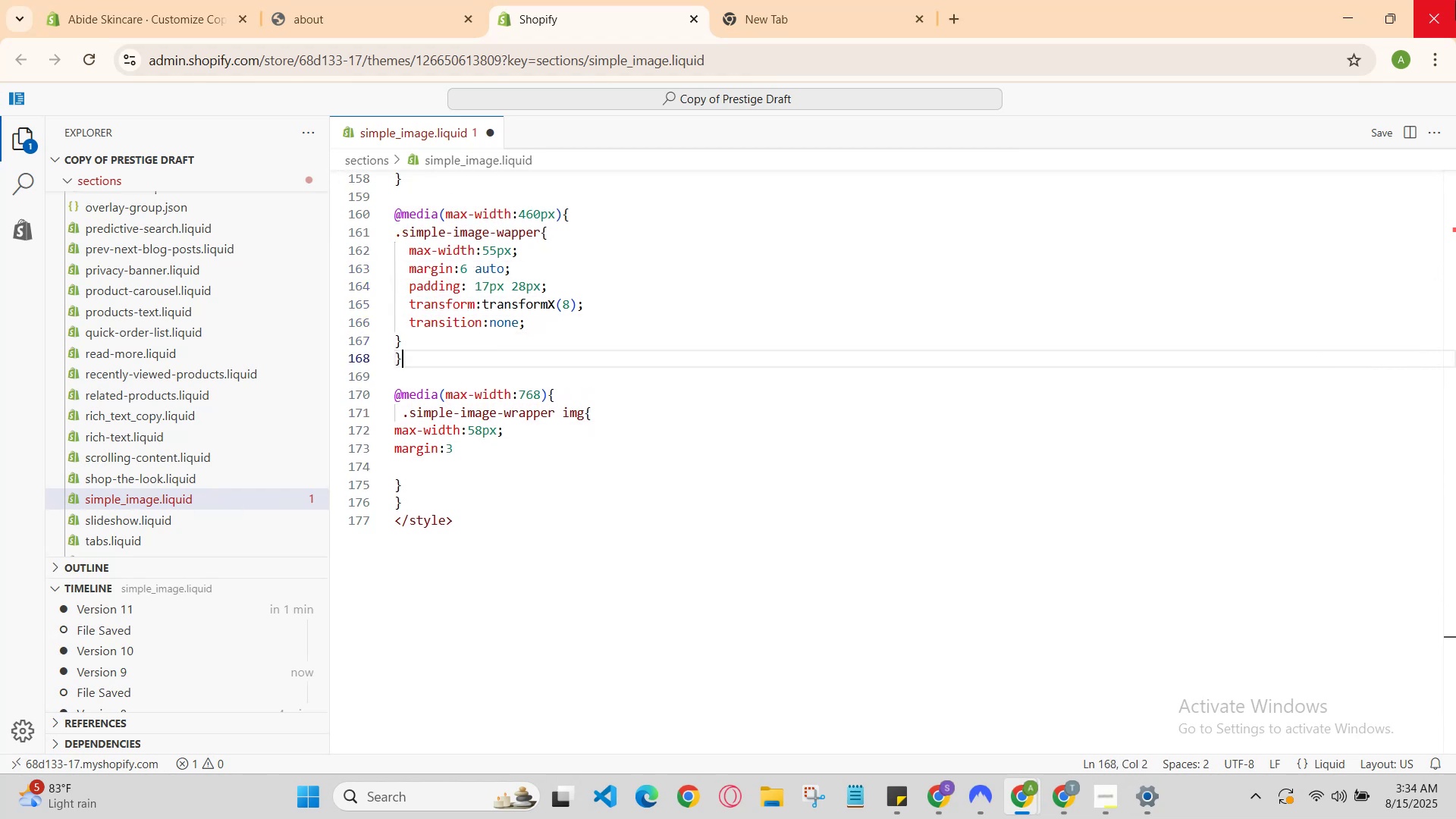 
key(ArrowDown)
 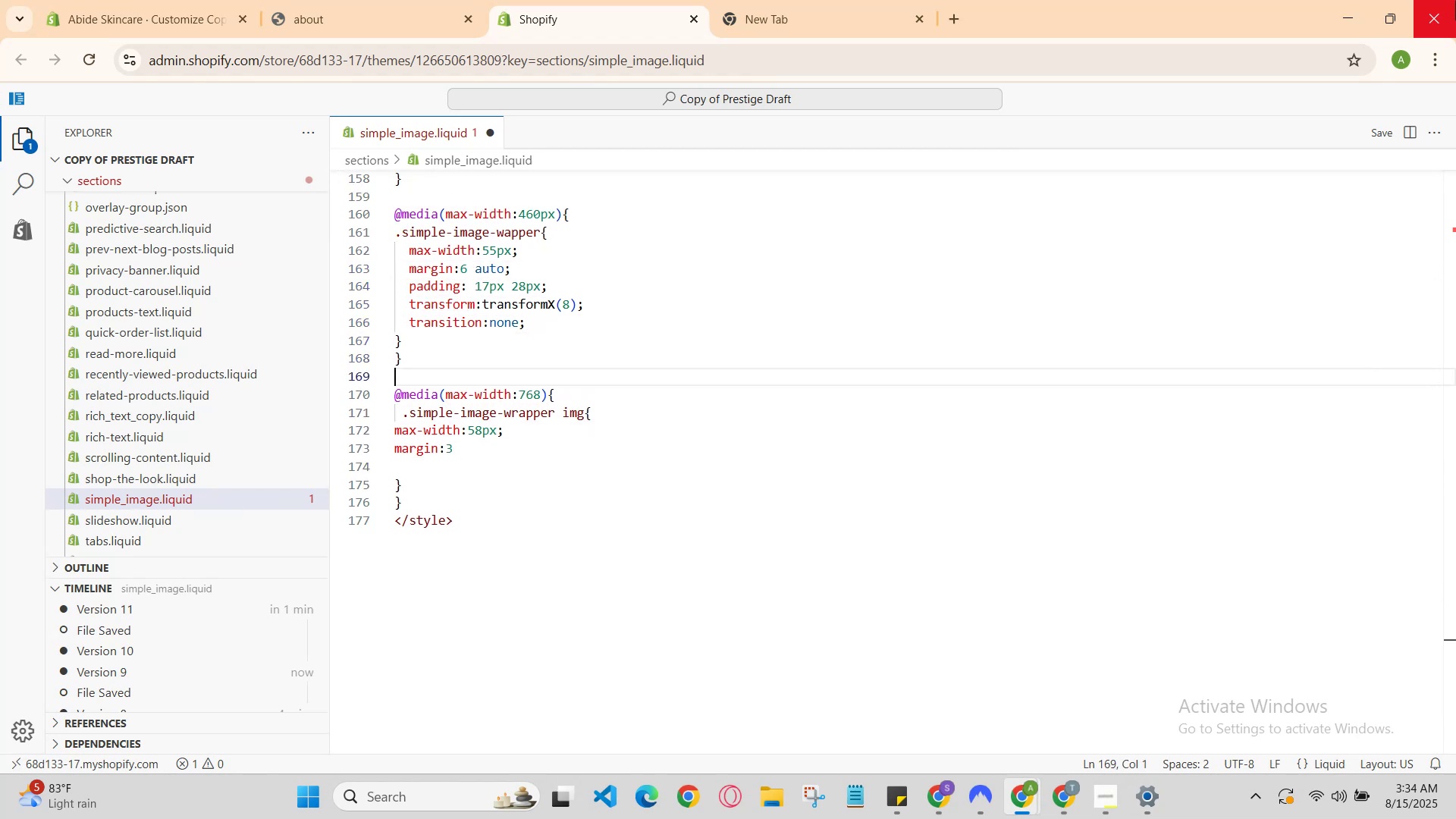 
key(ArrowDown)
 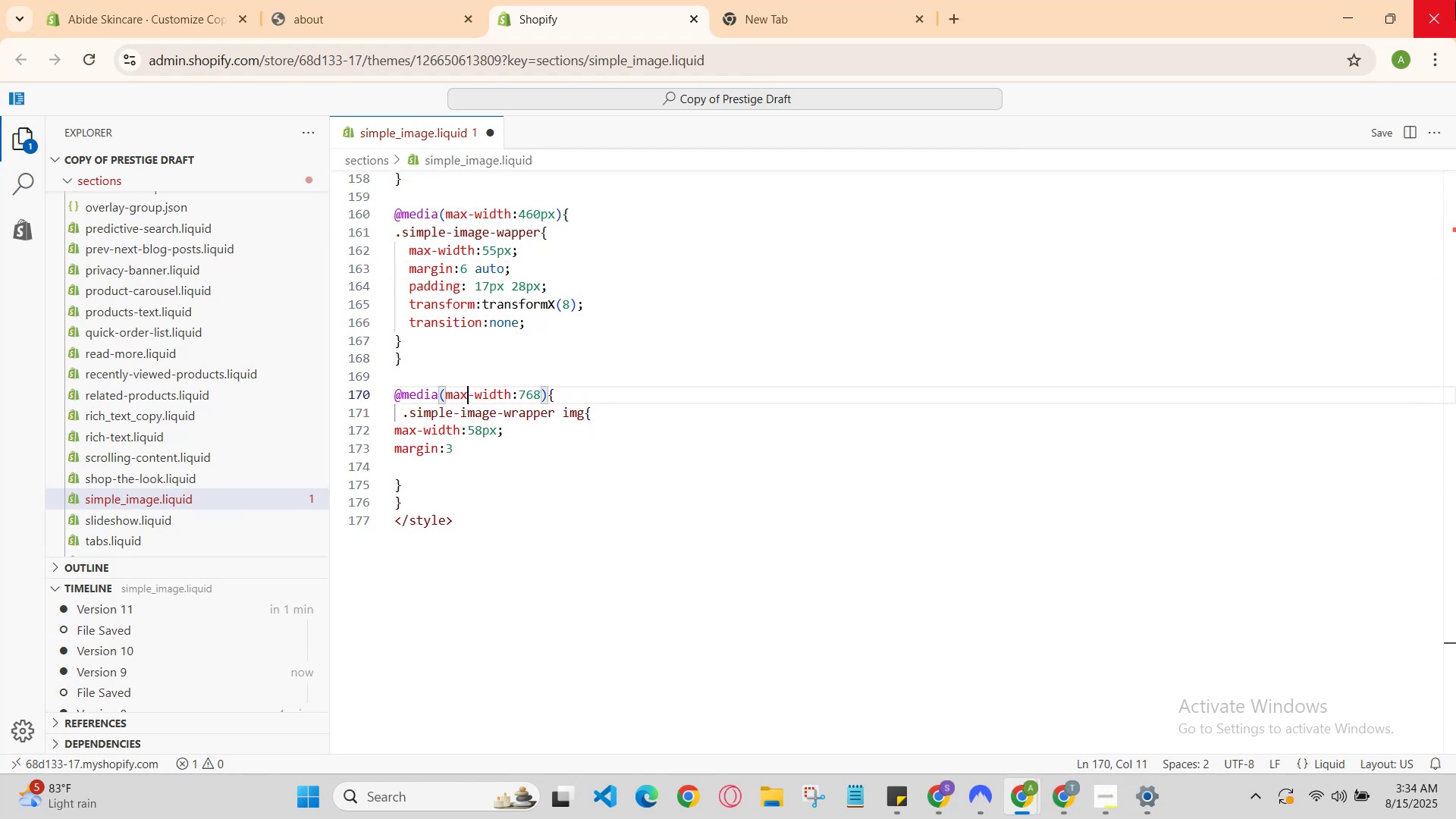 
key(ArrowDown)
 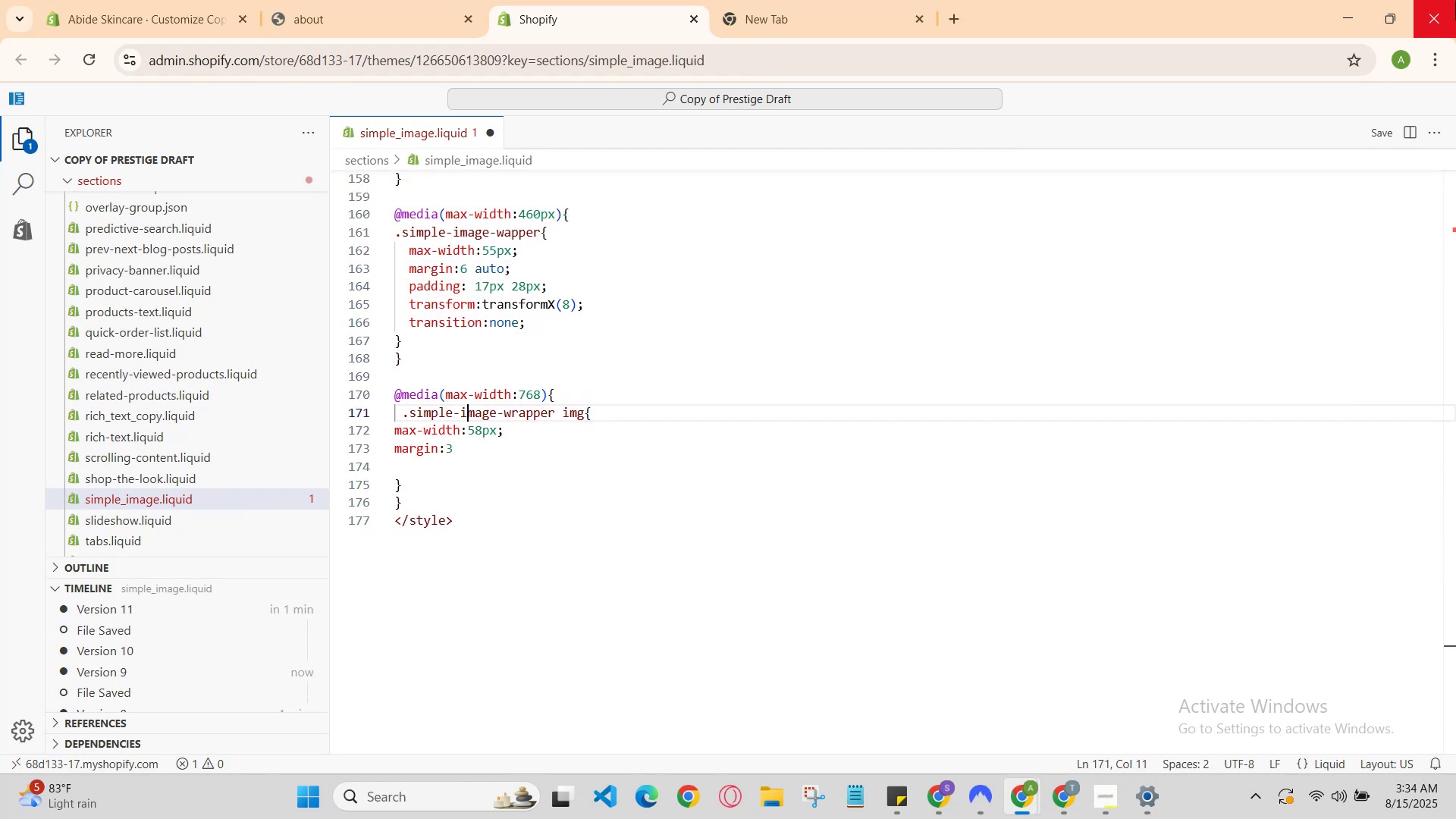 
key(ArrowDown)
 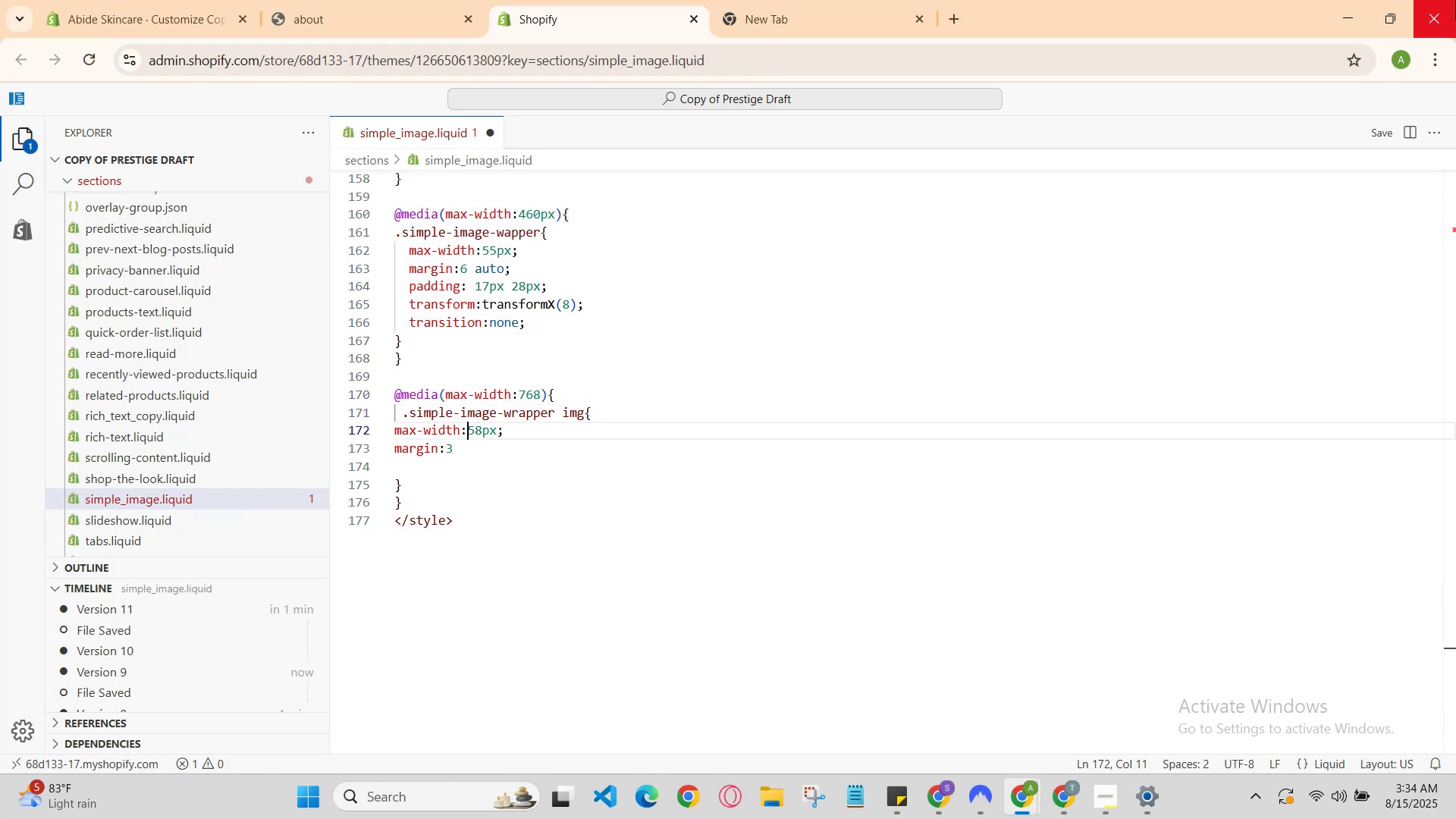 
key(ArrowDown)
 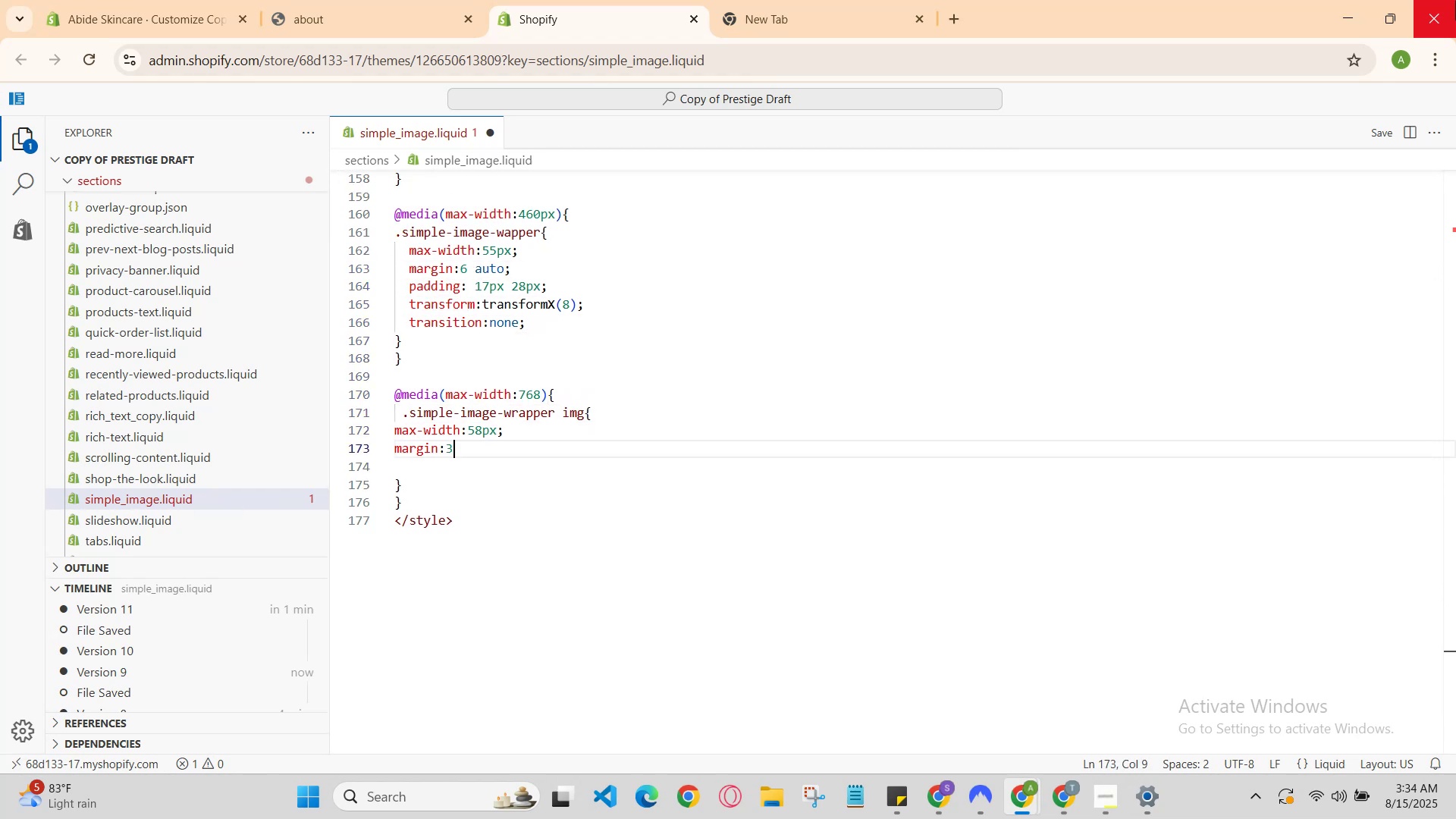 
type(auto)
key(Backspace)
key(Backspace)
key(Backspace)
key(Backspace)
type( ao)
key(Backspace)
type(uto;)
 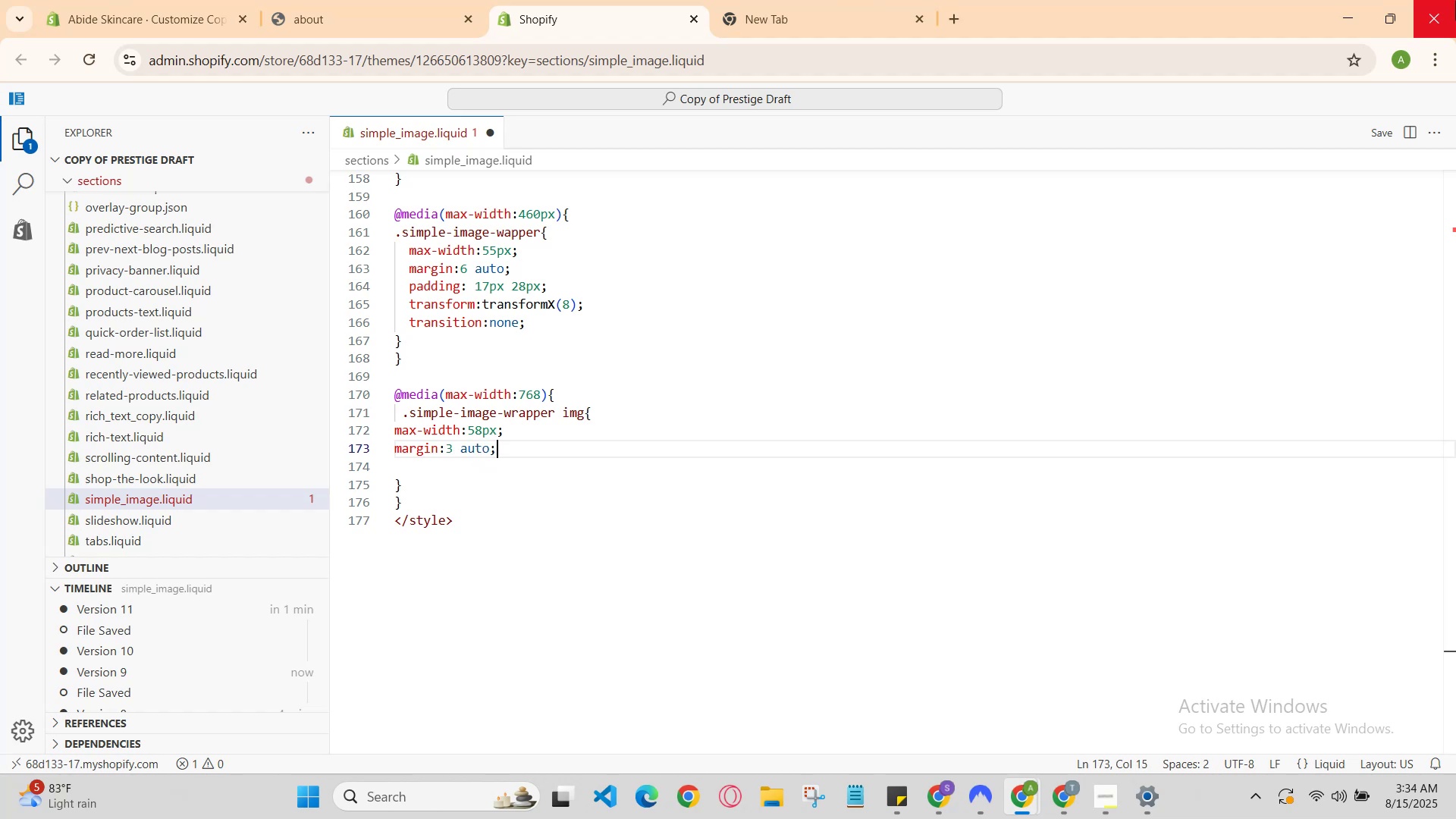 
key(Enter)
 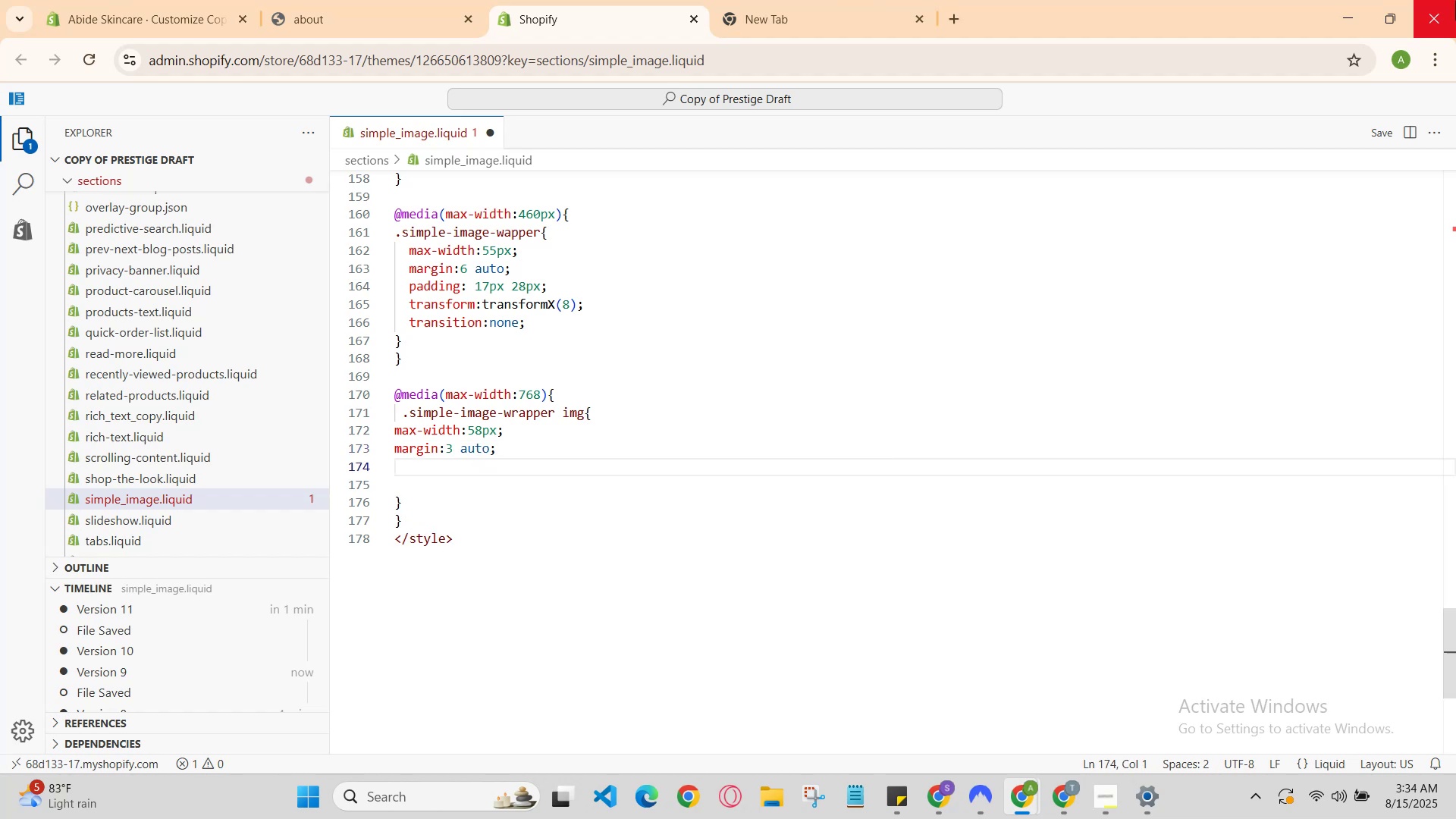 
type(padd)
 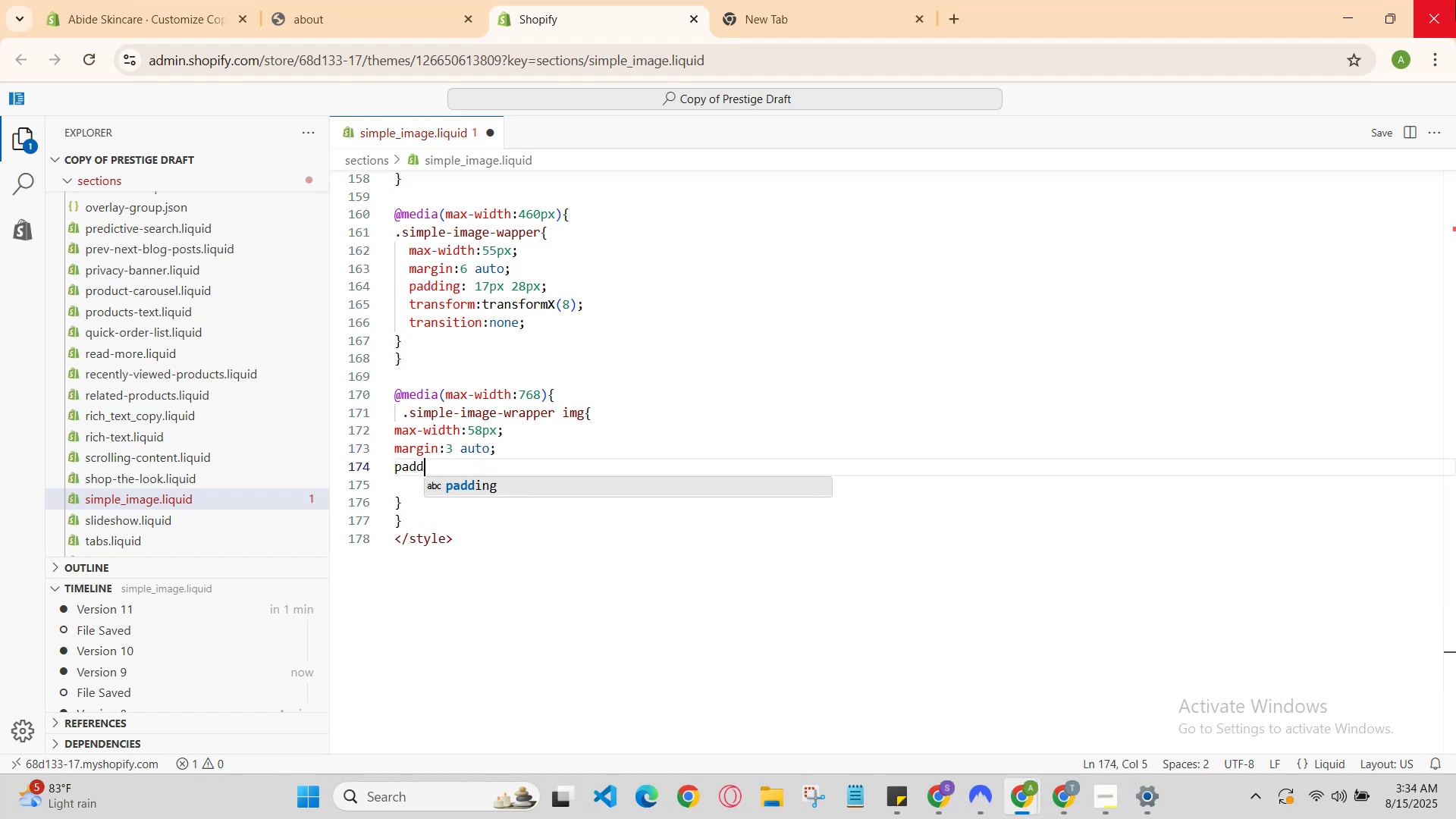 
key(Enter)
 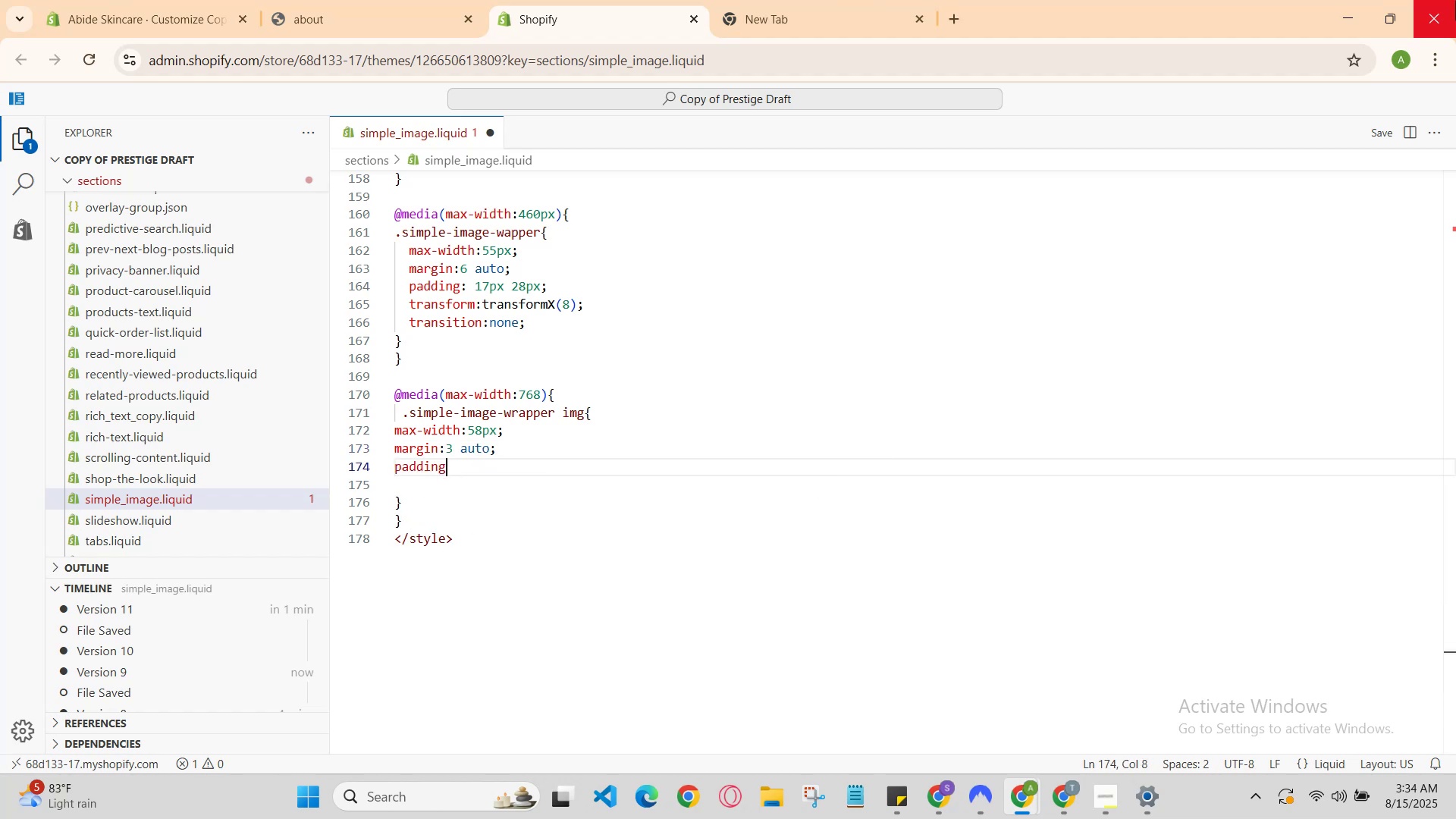 
type(: 18px 29px;)
 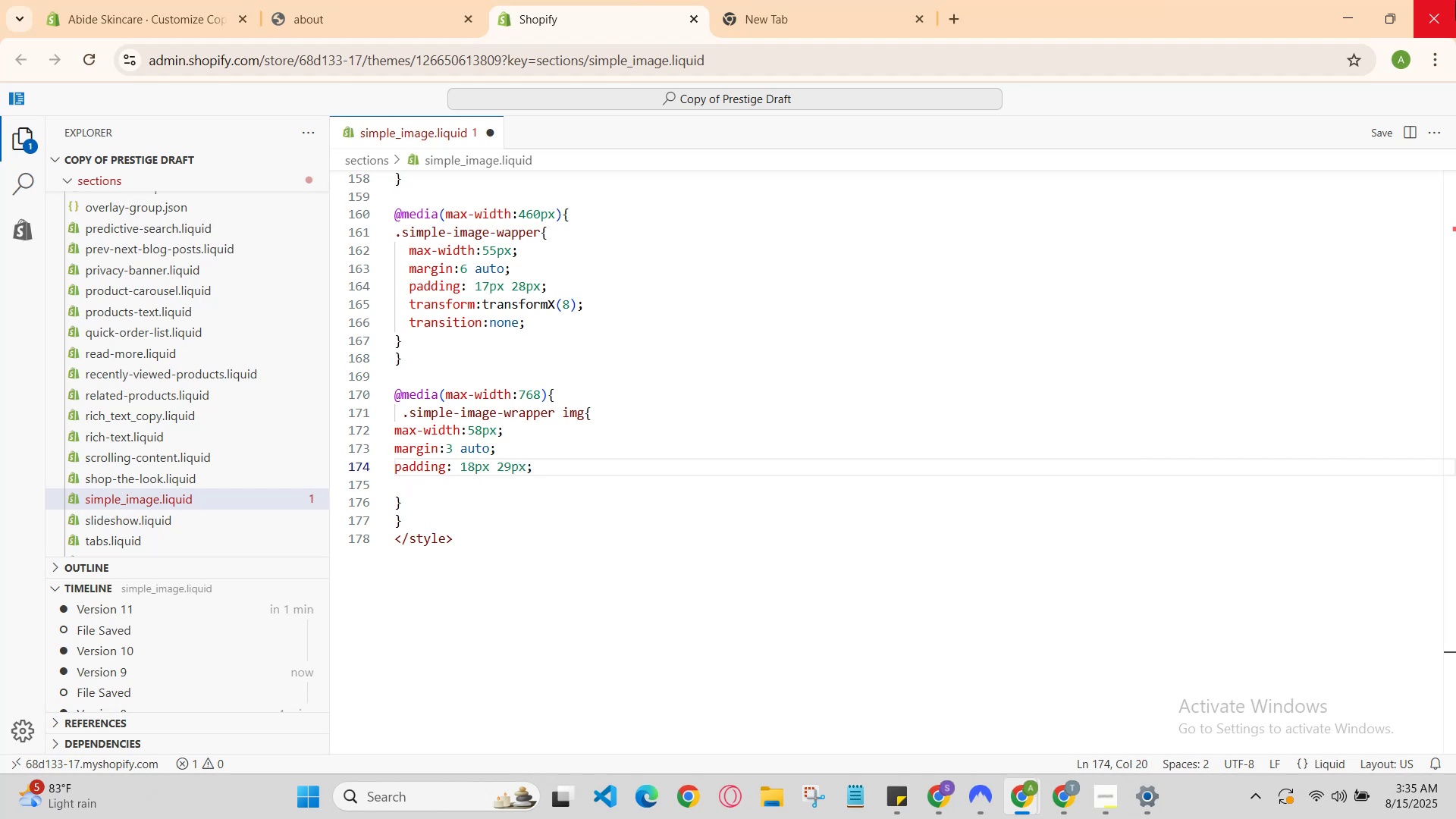 
key(Enter)
 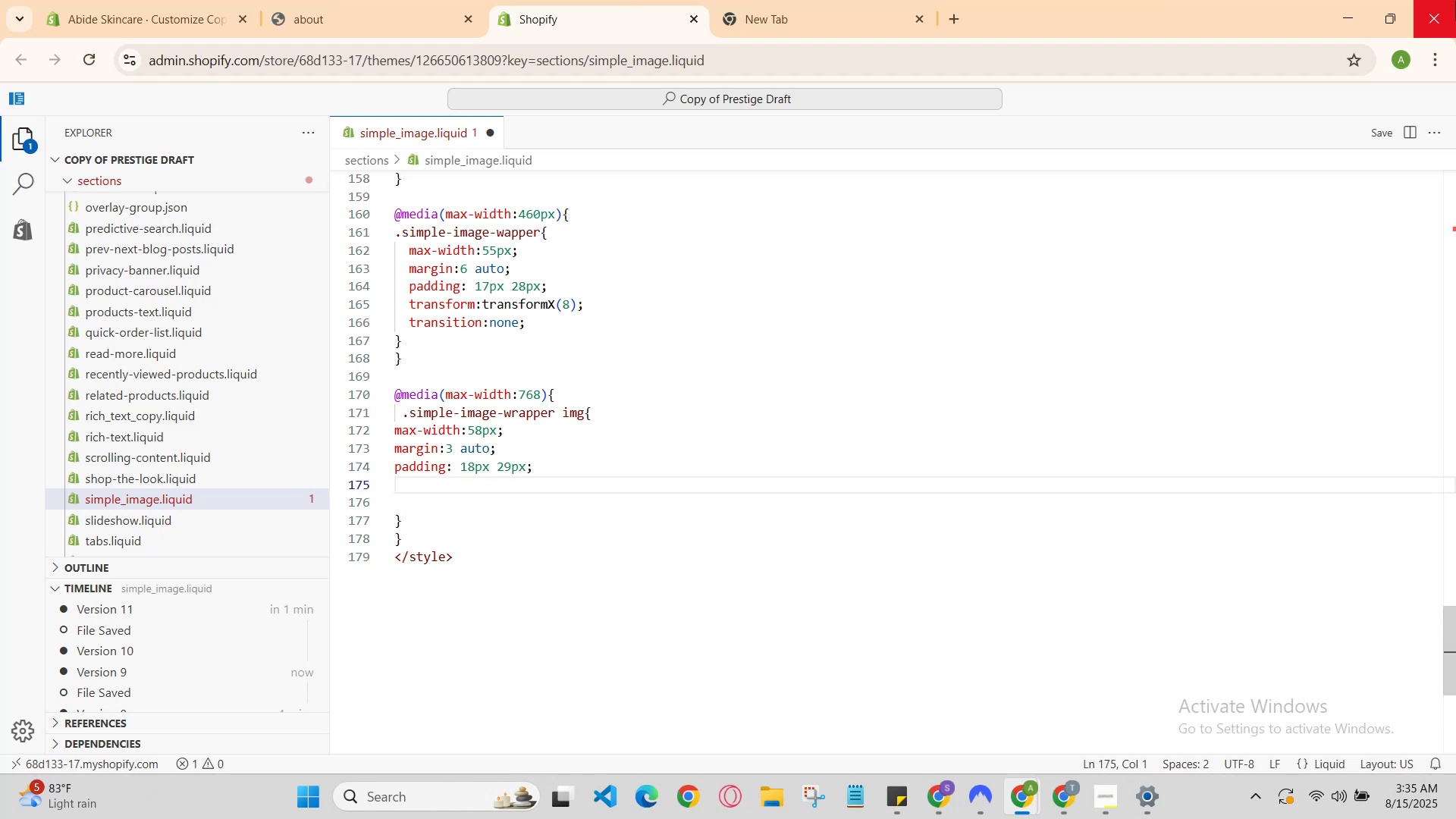 
type(tr)
 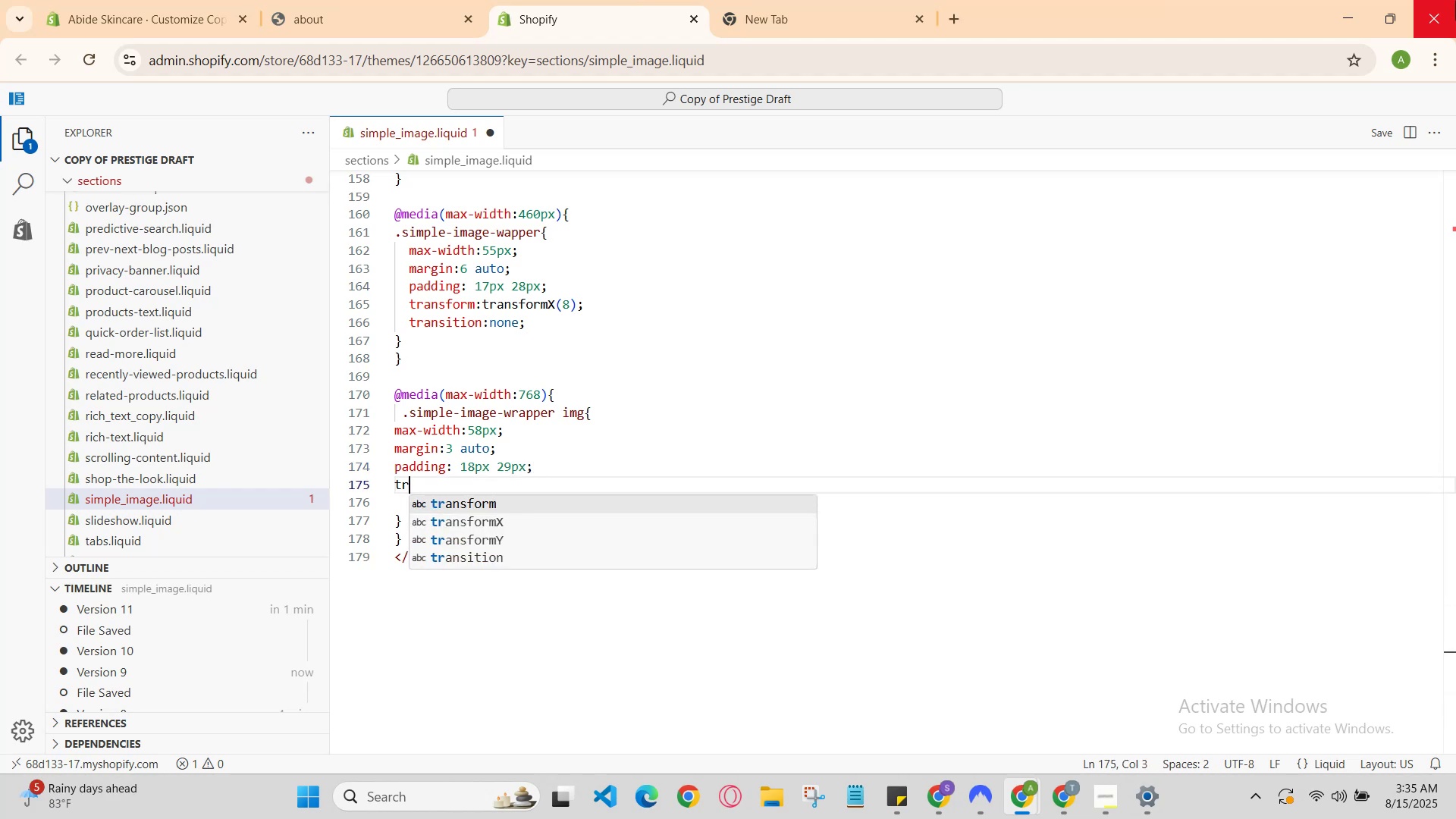 
key(Enter)
 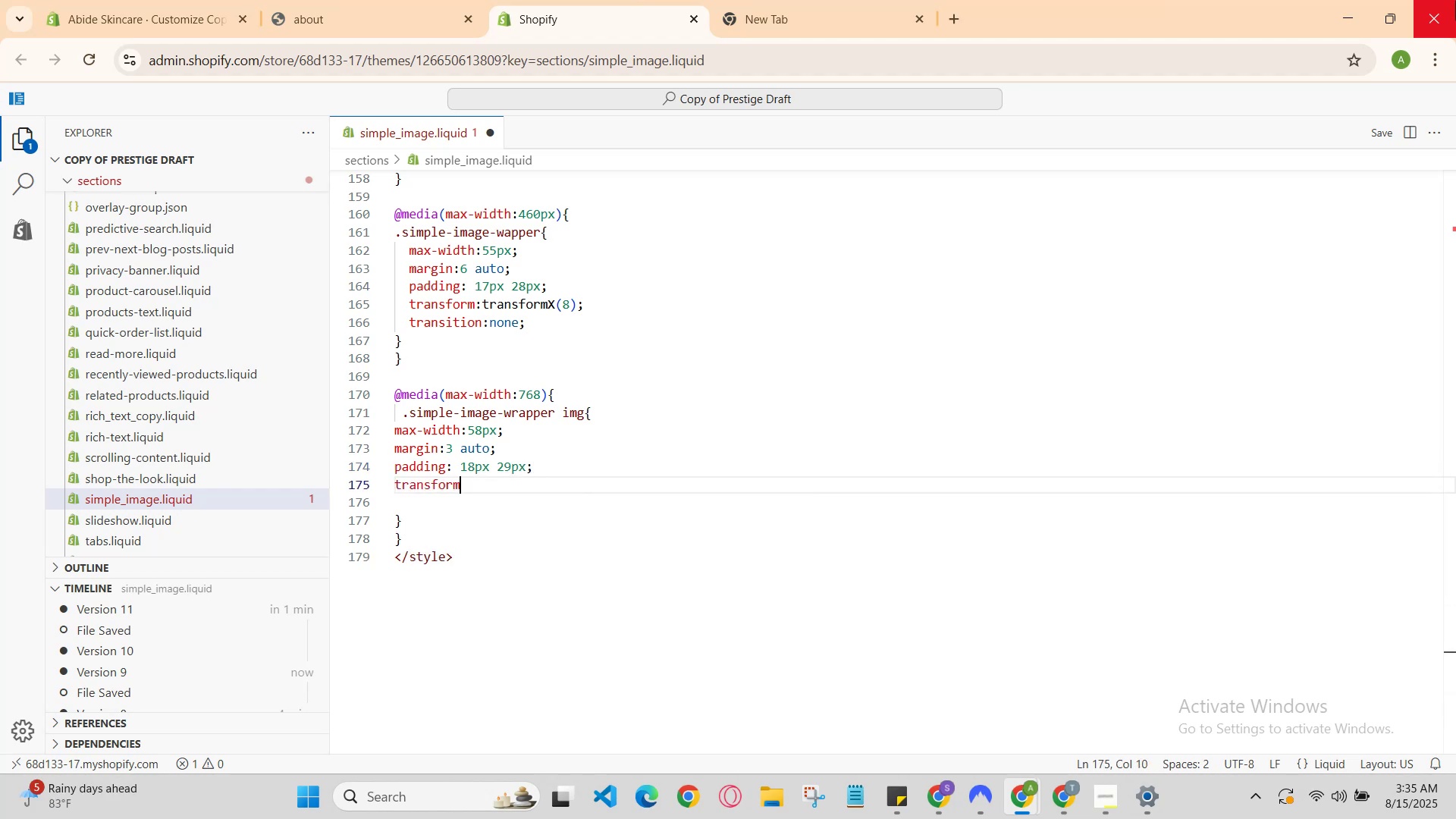 
type(:tr)
 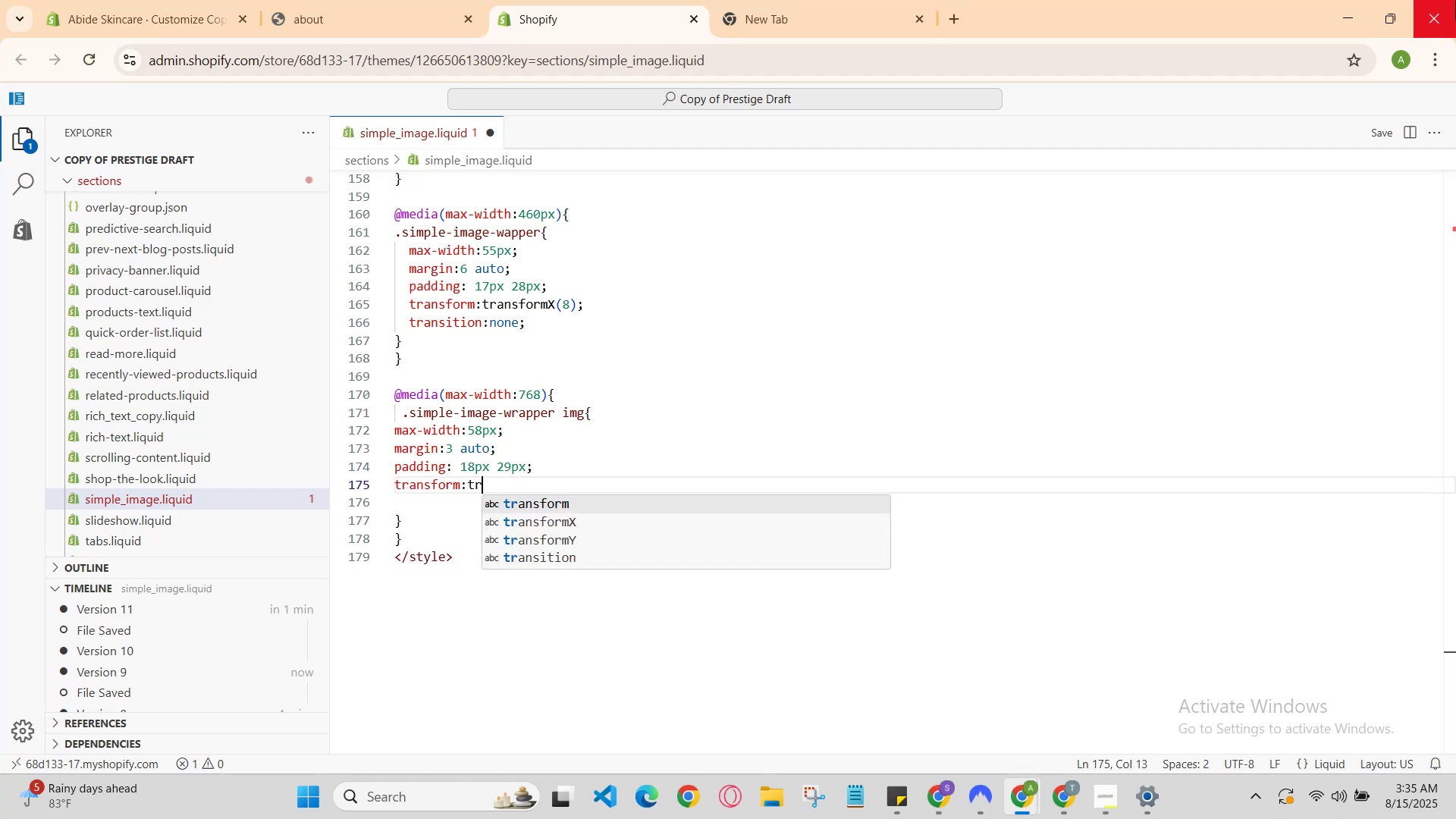 
key(ArrowDown)
 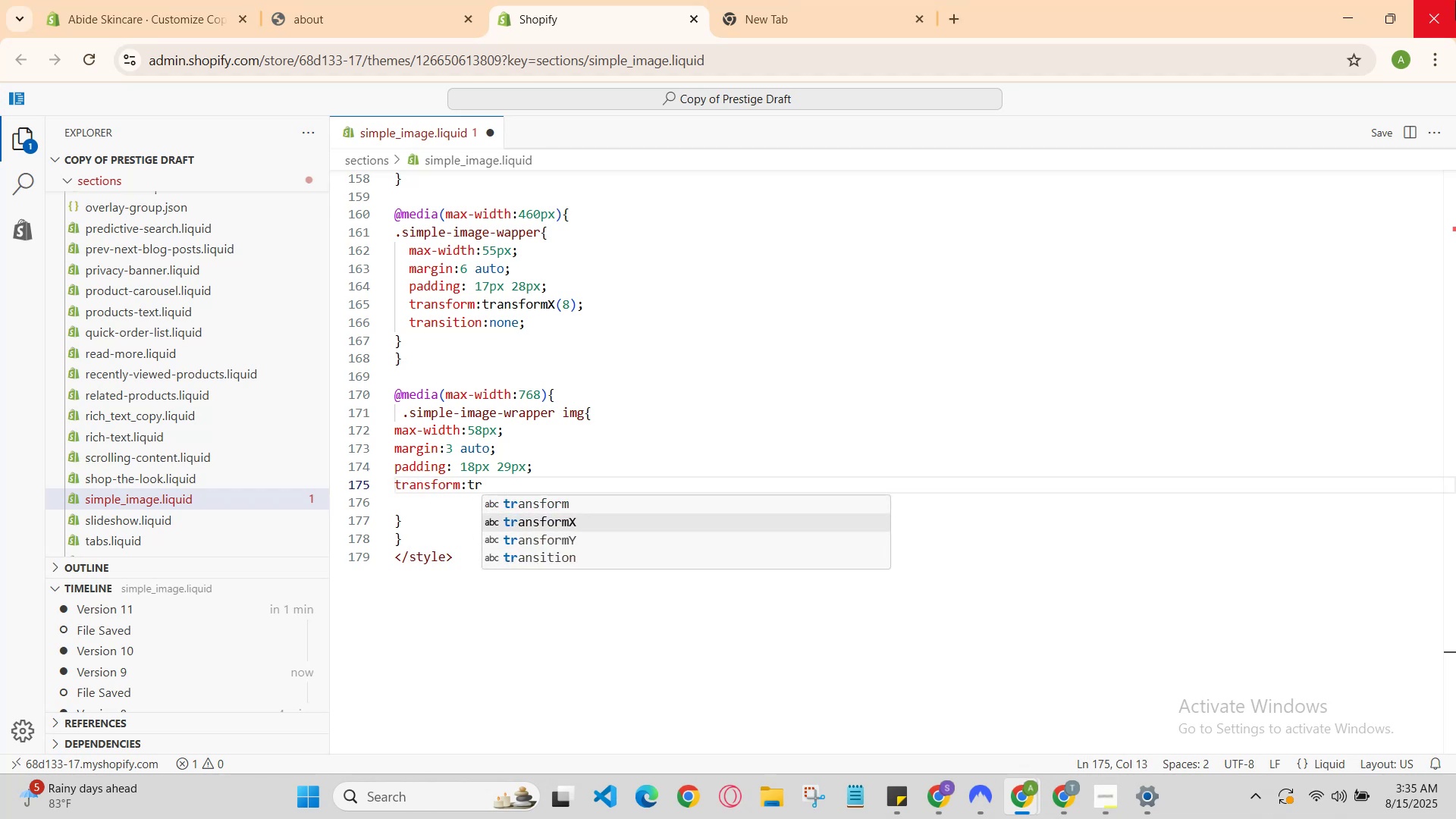 
key(Enter)
 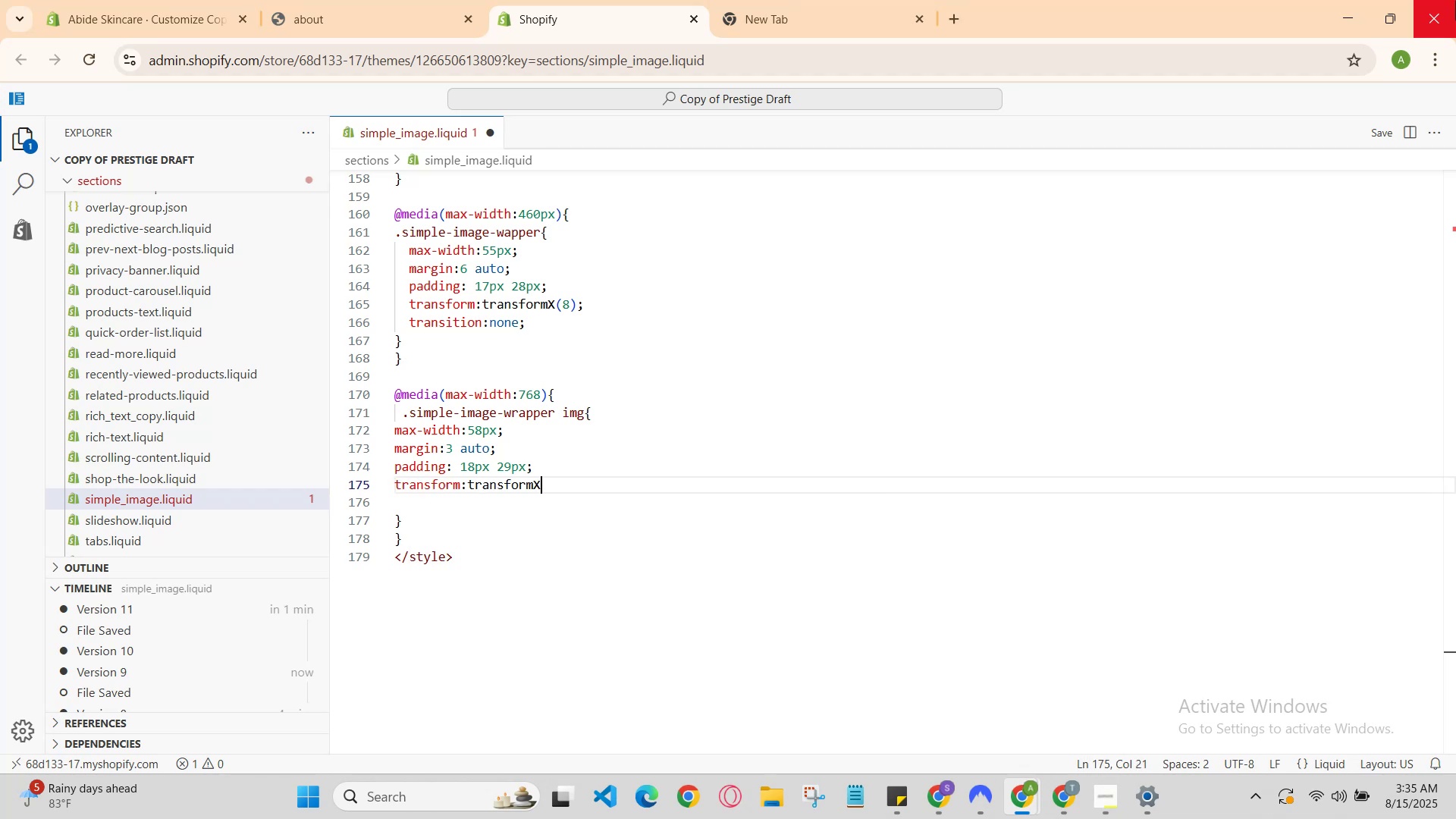 
type((6)
 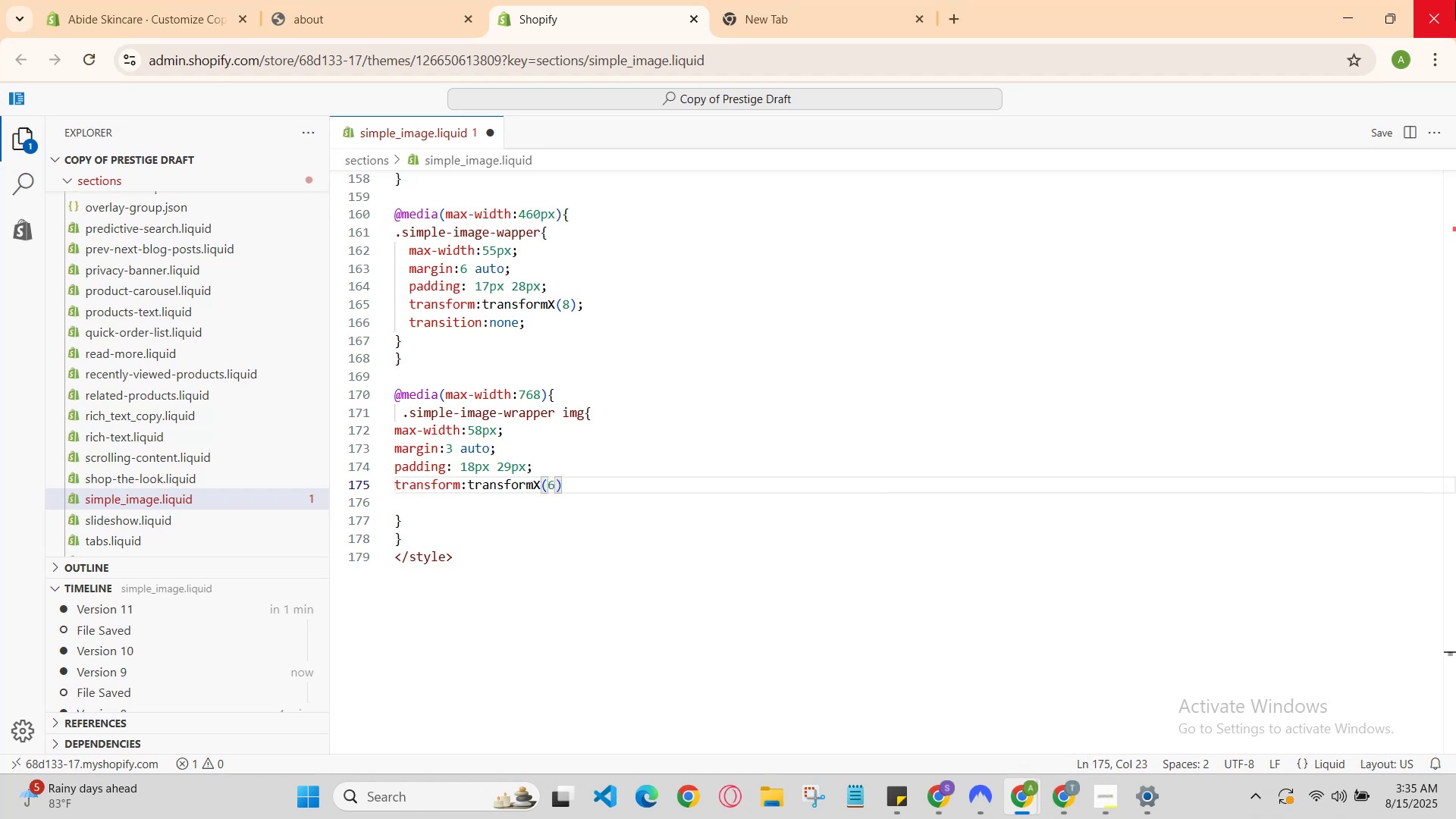 
key(ArrowRight)
 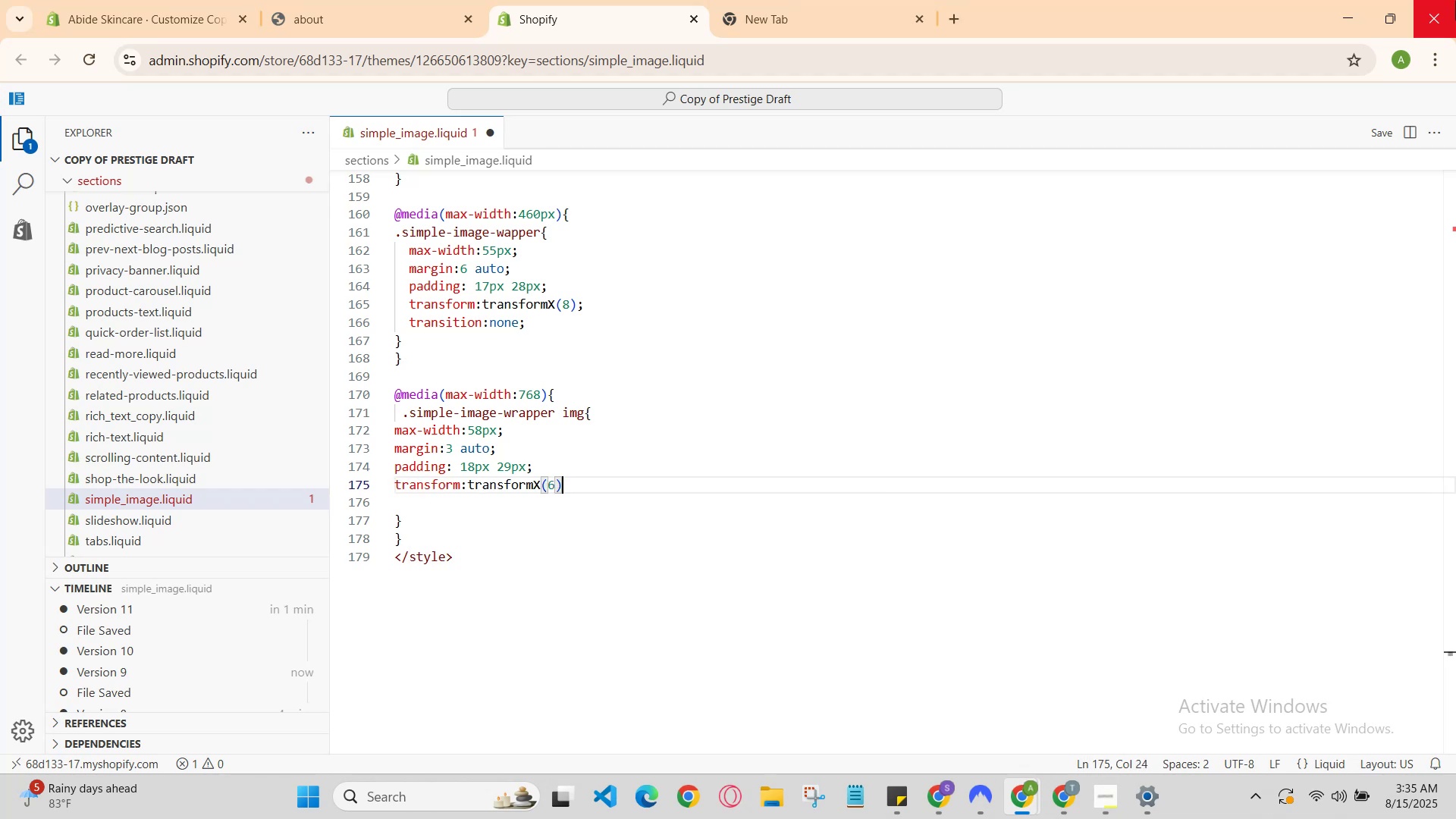 
key(Semicolon)
 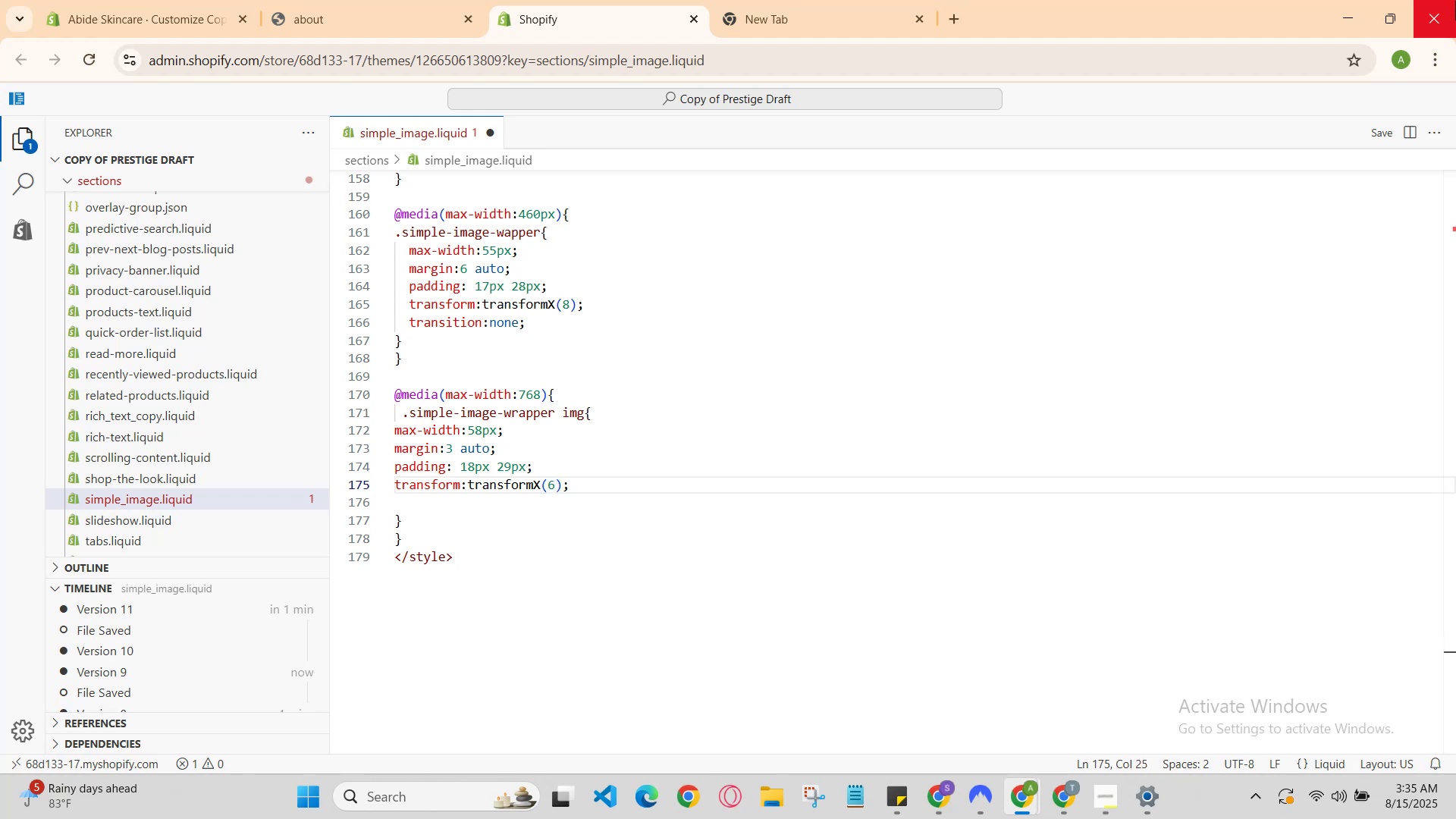 
key(Enter)
 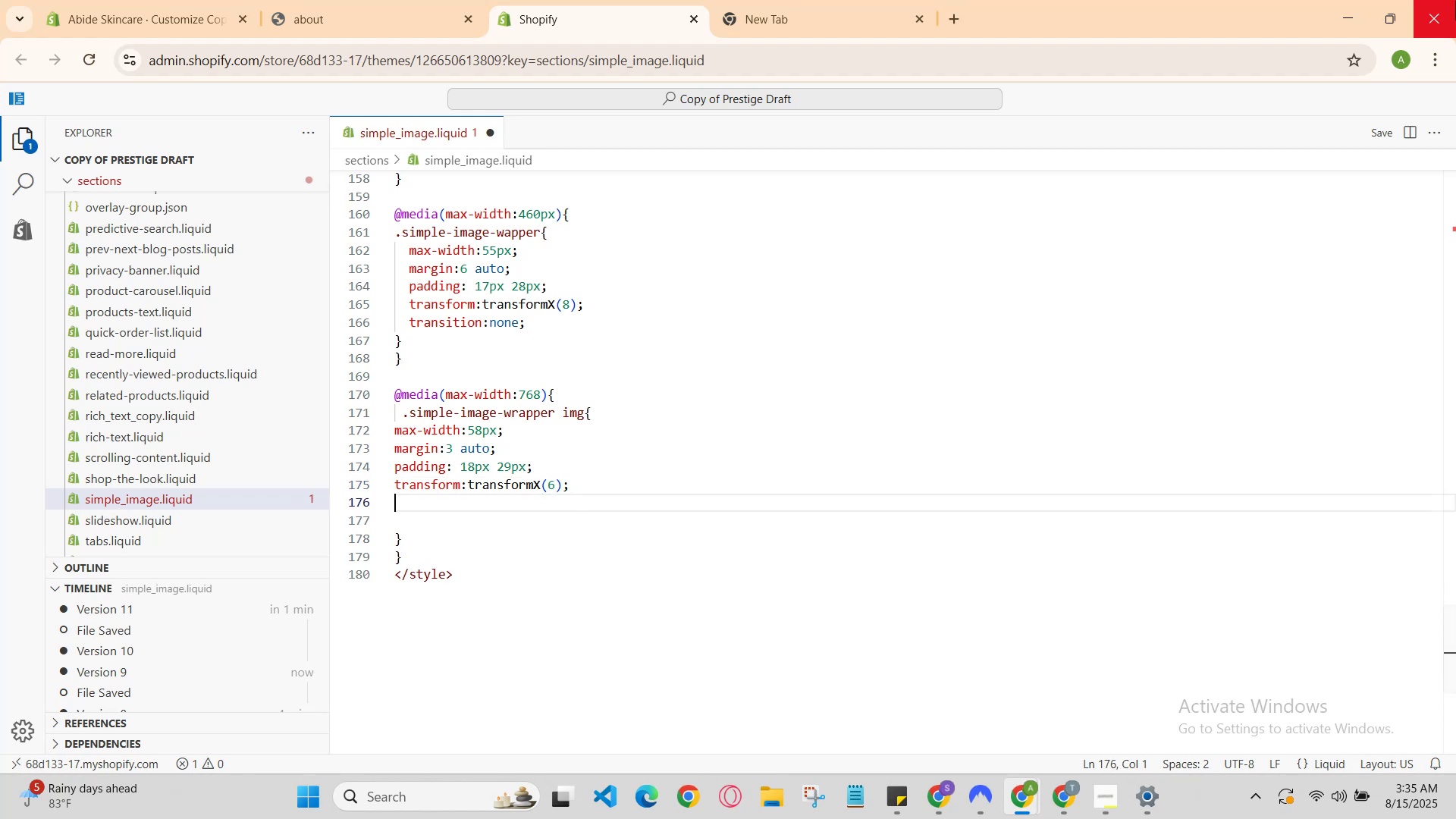 
key(ArrowUp)
 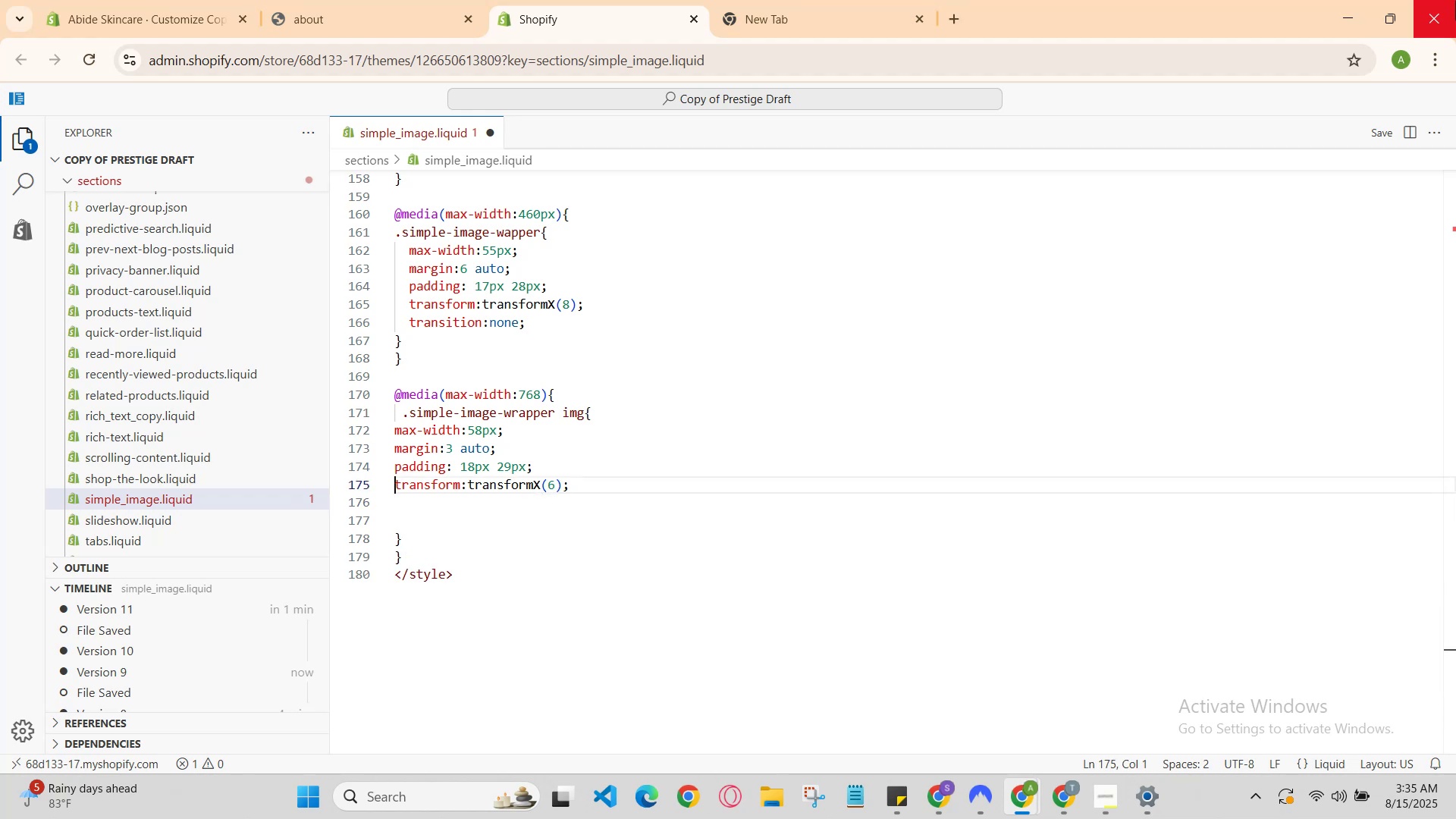 
key(ArrowDown)
 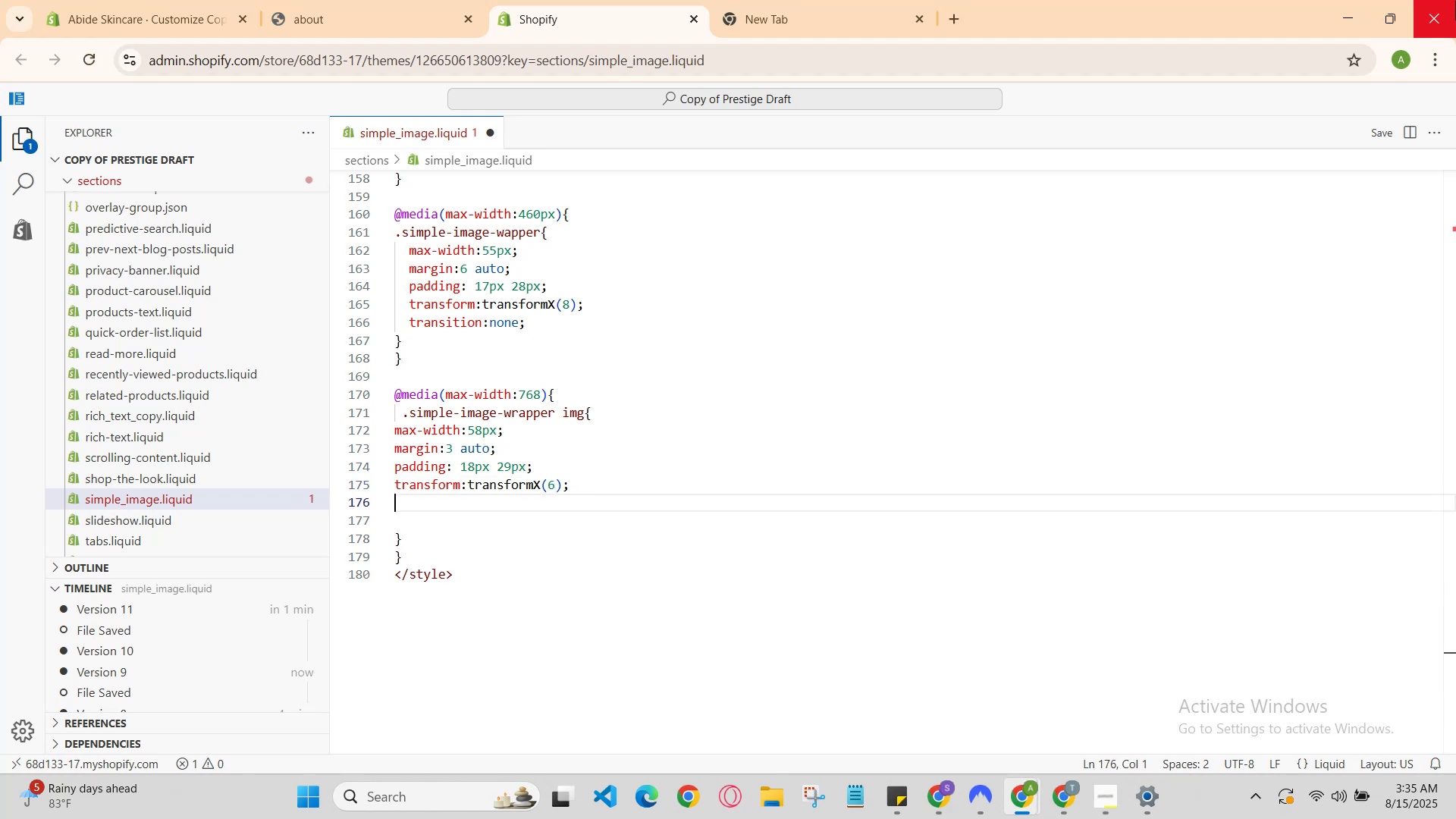 
key(ArrowUp)
 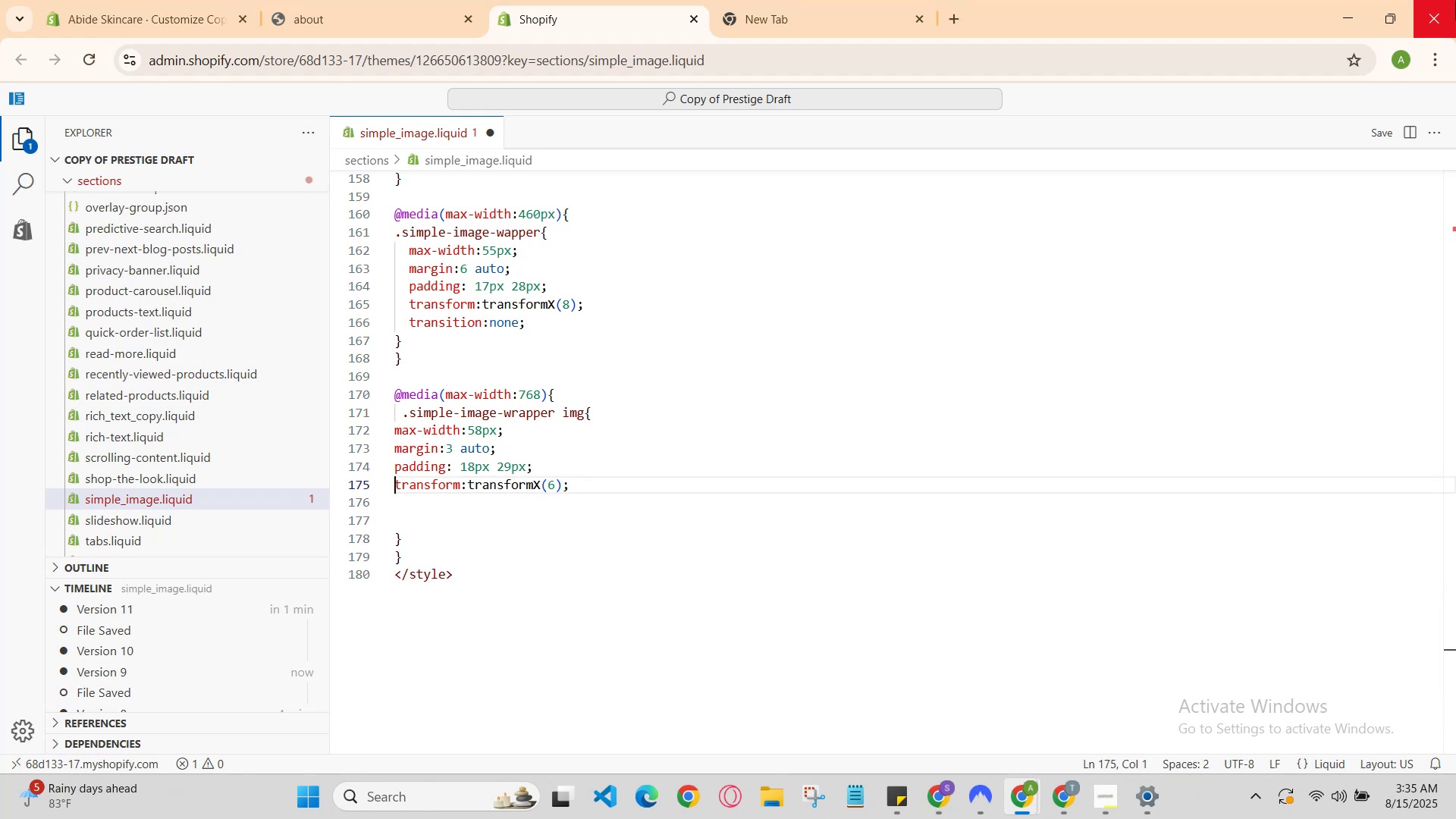 
key(ArrowDown)
 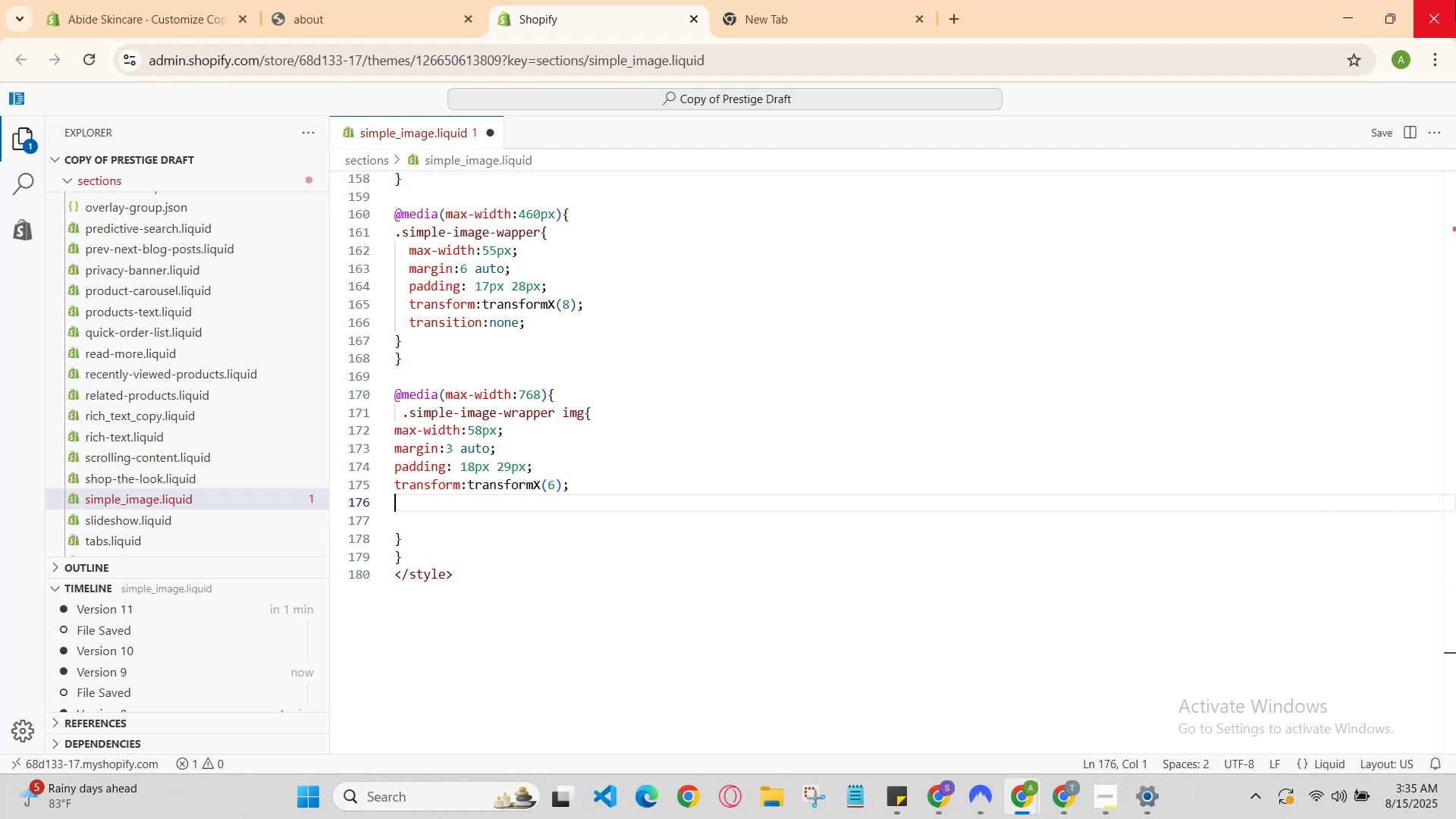 
key(ArrowUp)
 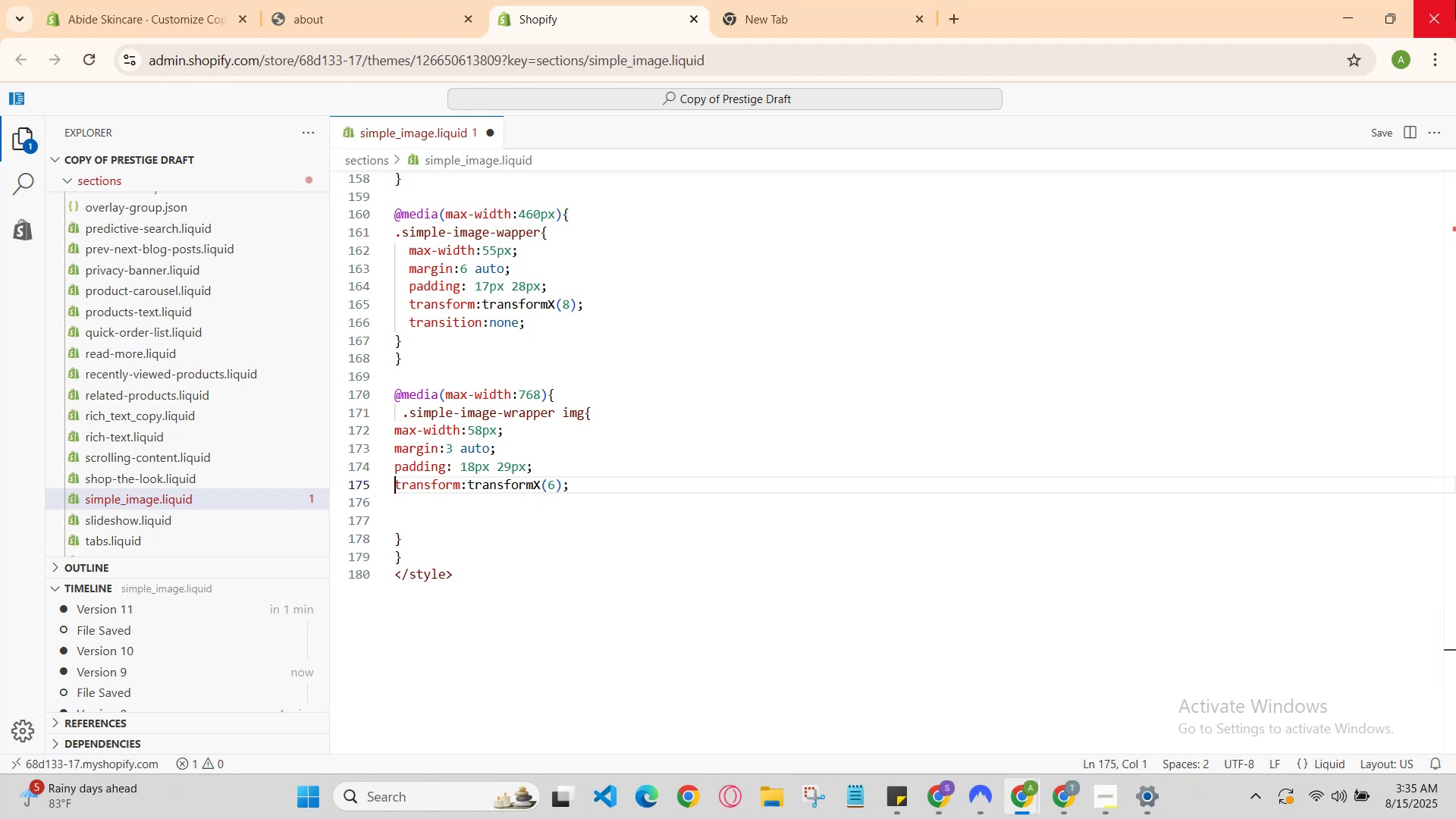 
key(ArrowDown)
 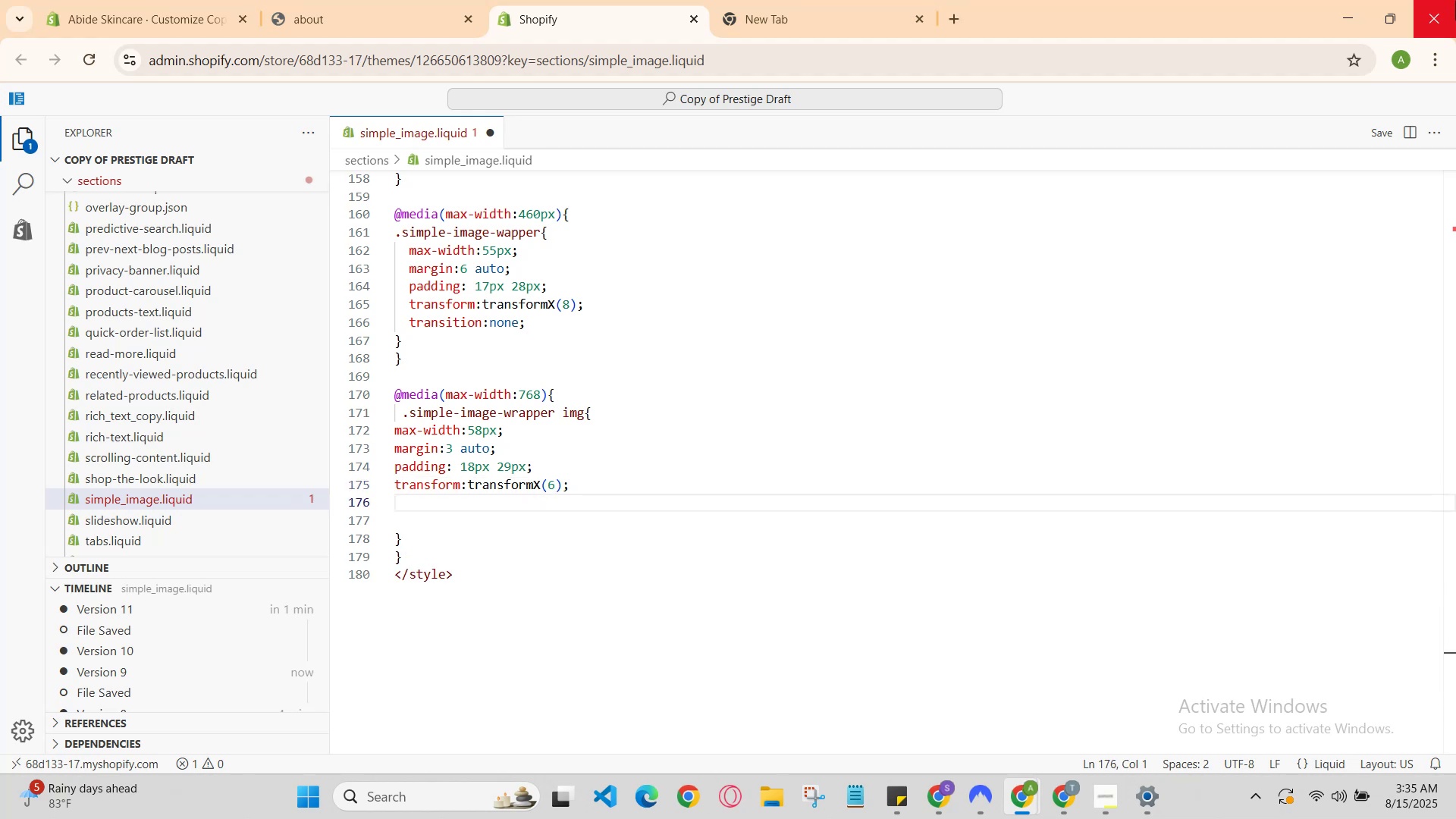 
key(ArrowUp)
 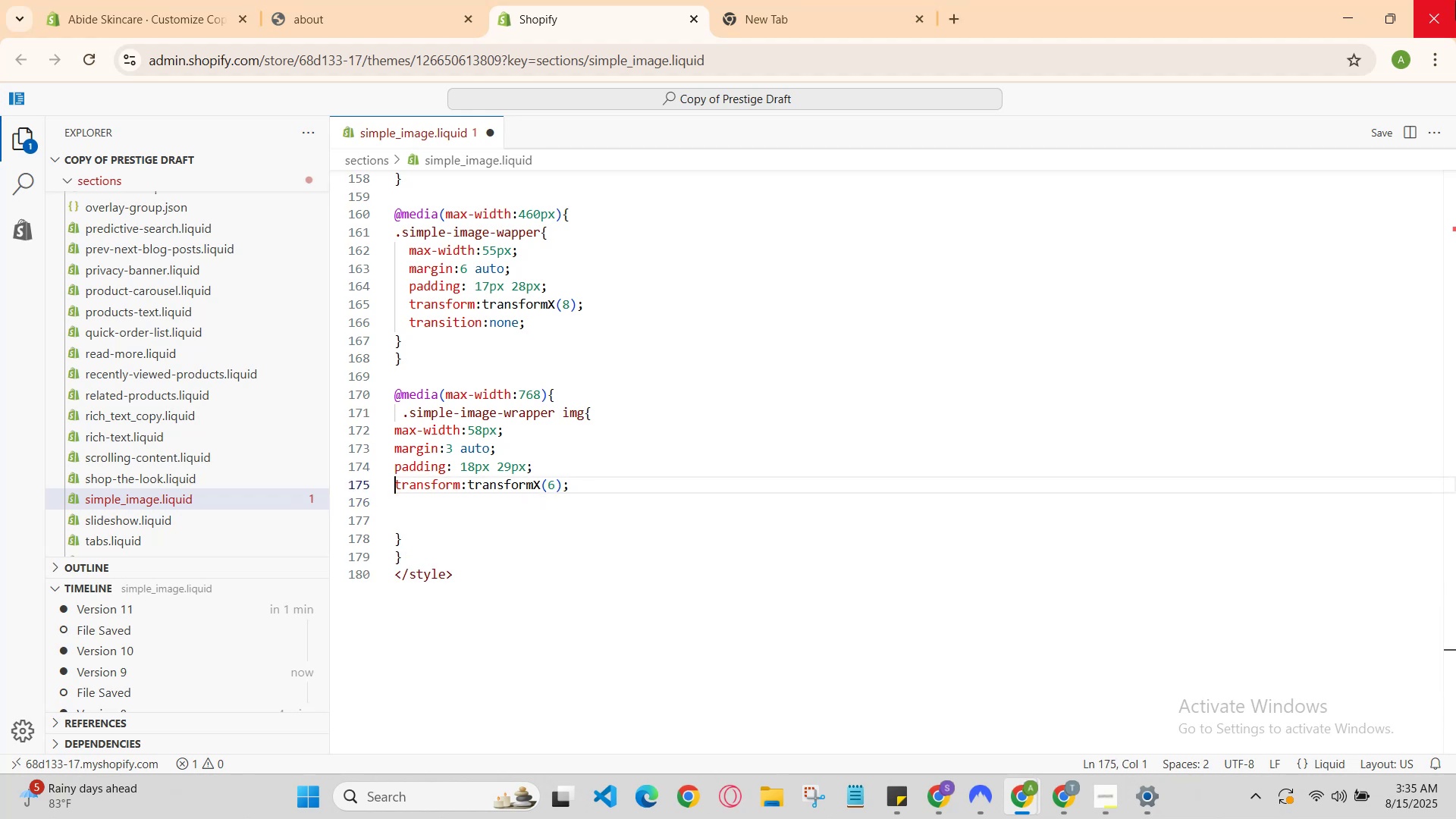 
key(ArrowDown)
 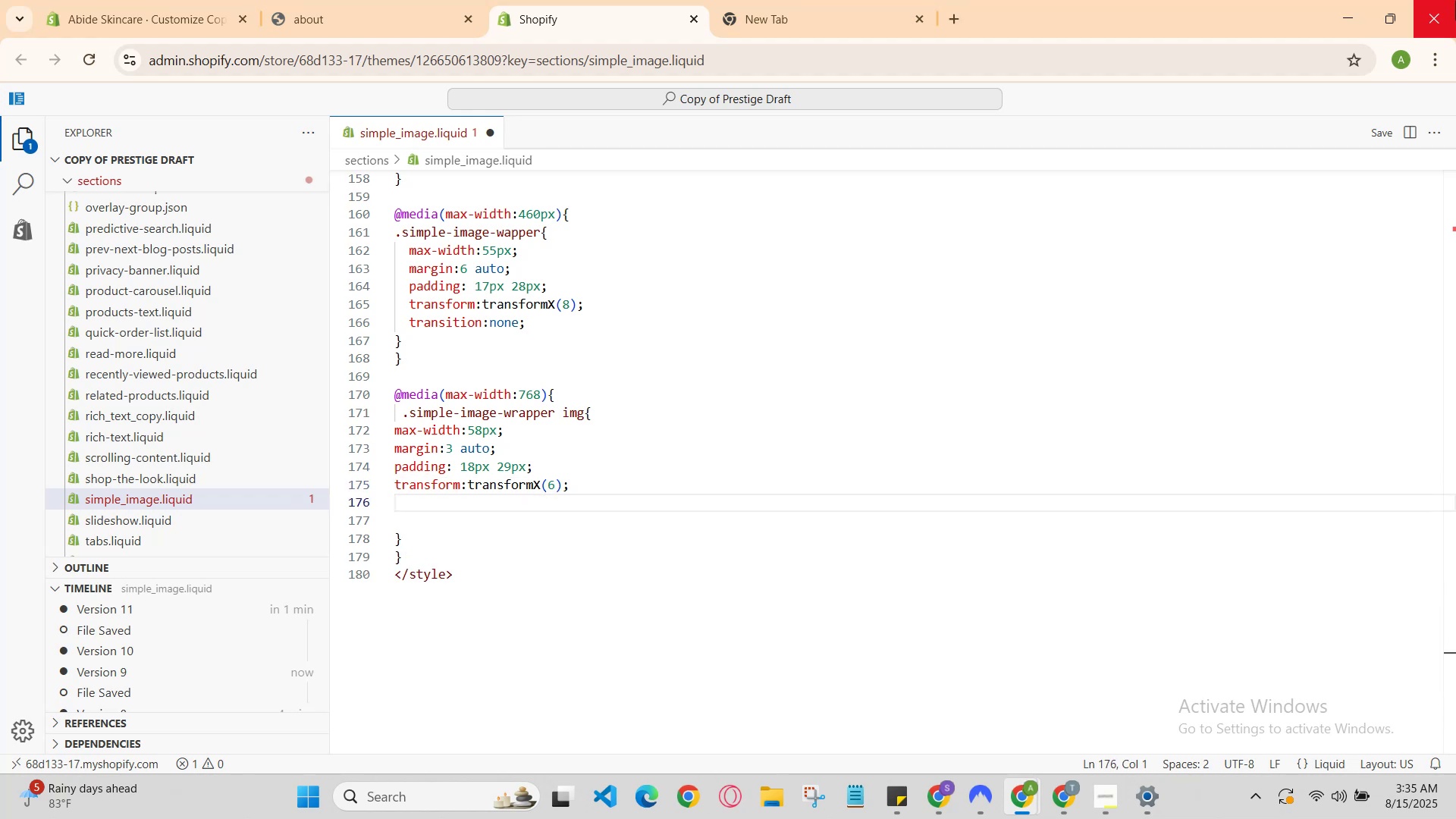 
type(tr)
 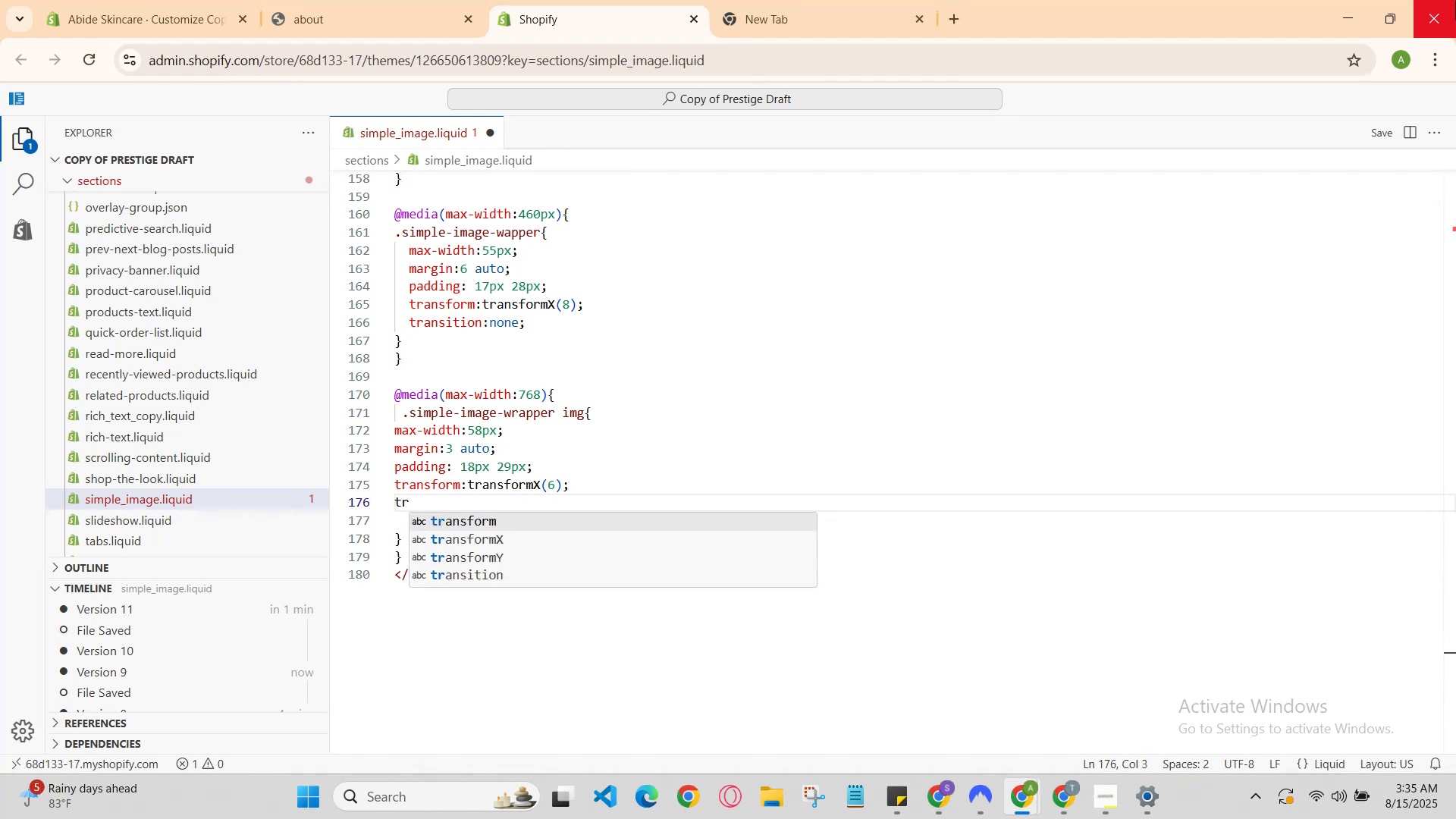 
key(Enter)
 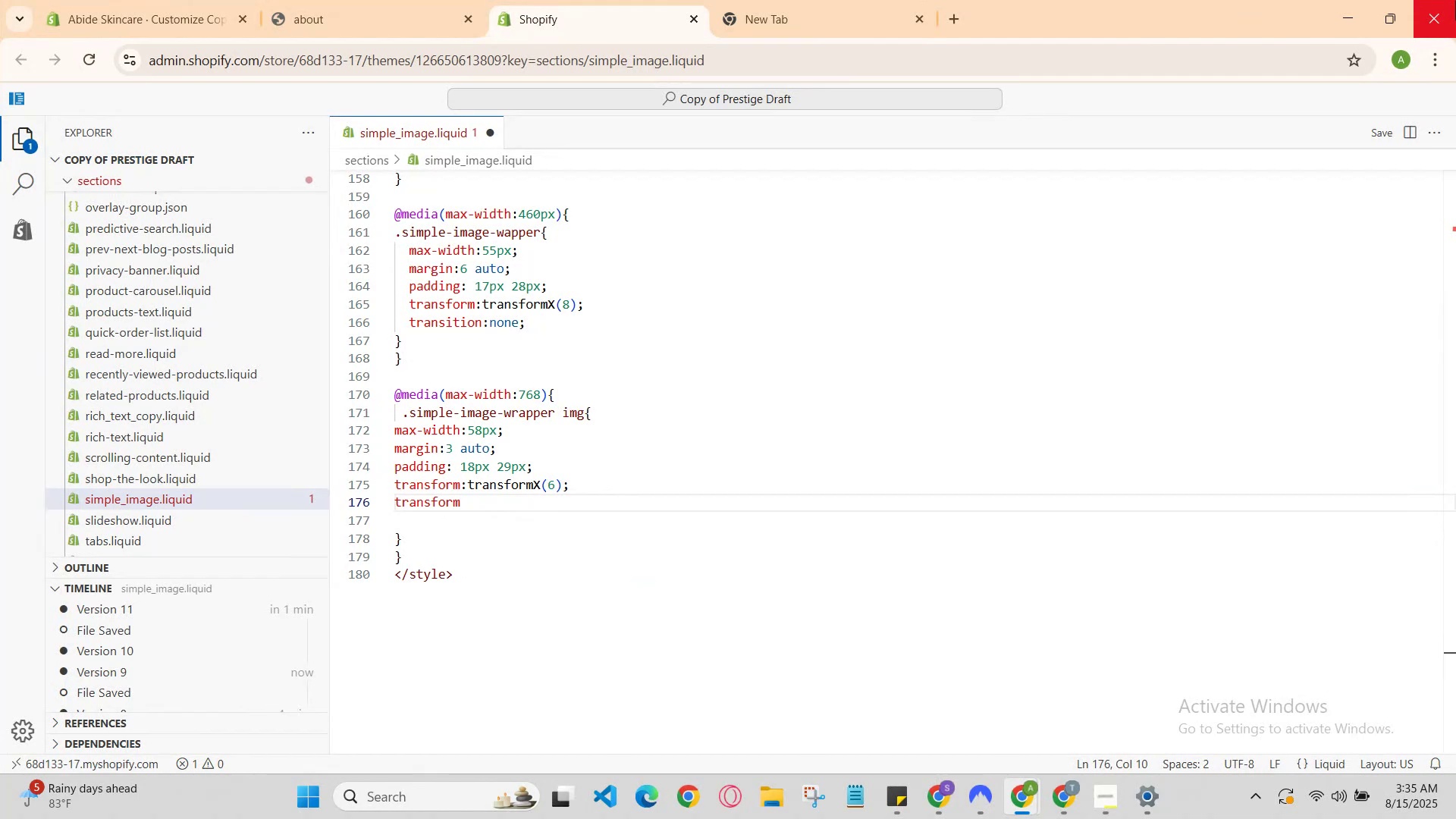 
key(Backspace)
key(Backspace)
key(Backspace)
key(Backspace)
type(ition:none;)
 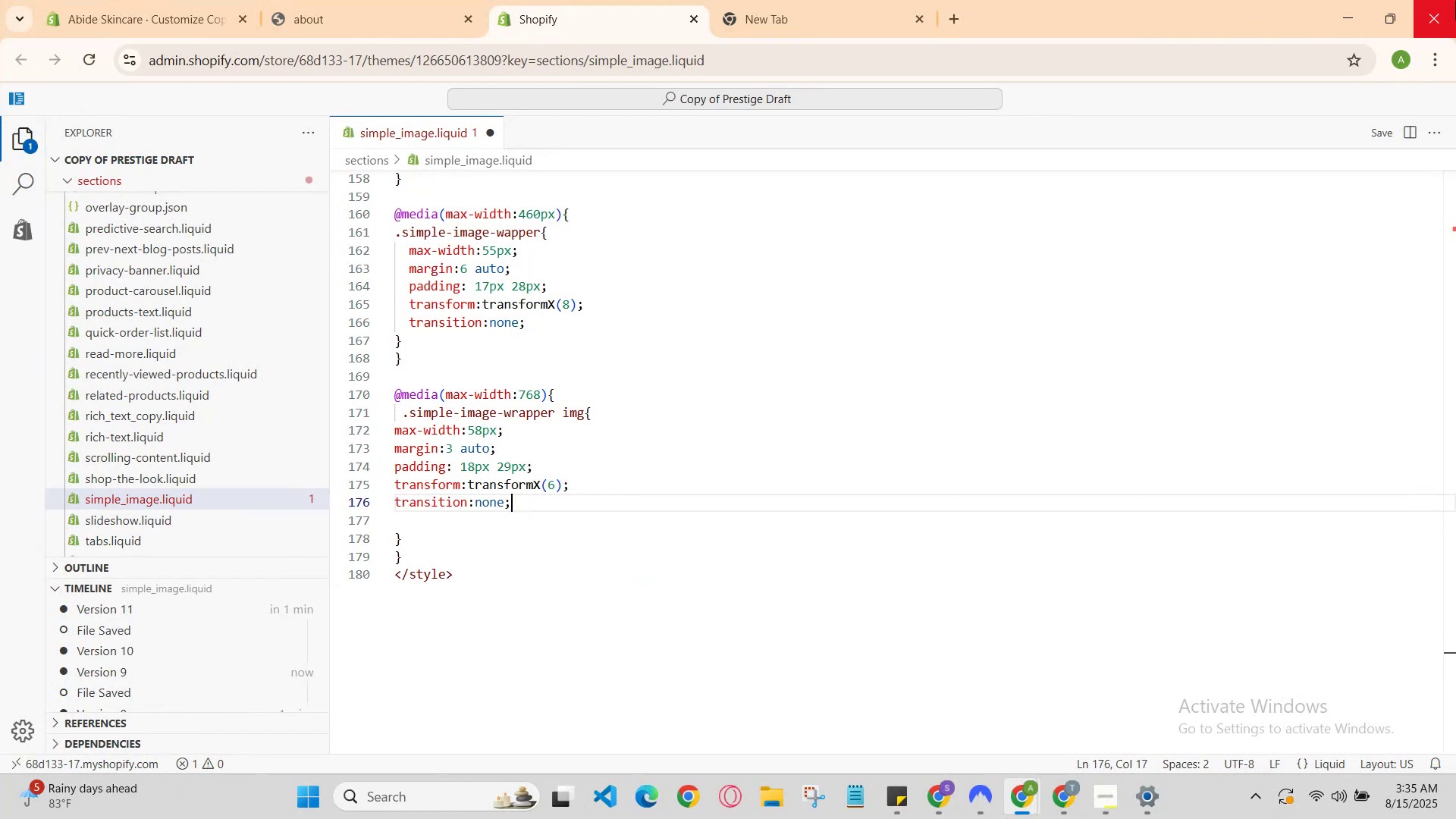 
key(ArrowDown)
 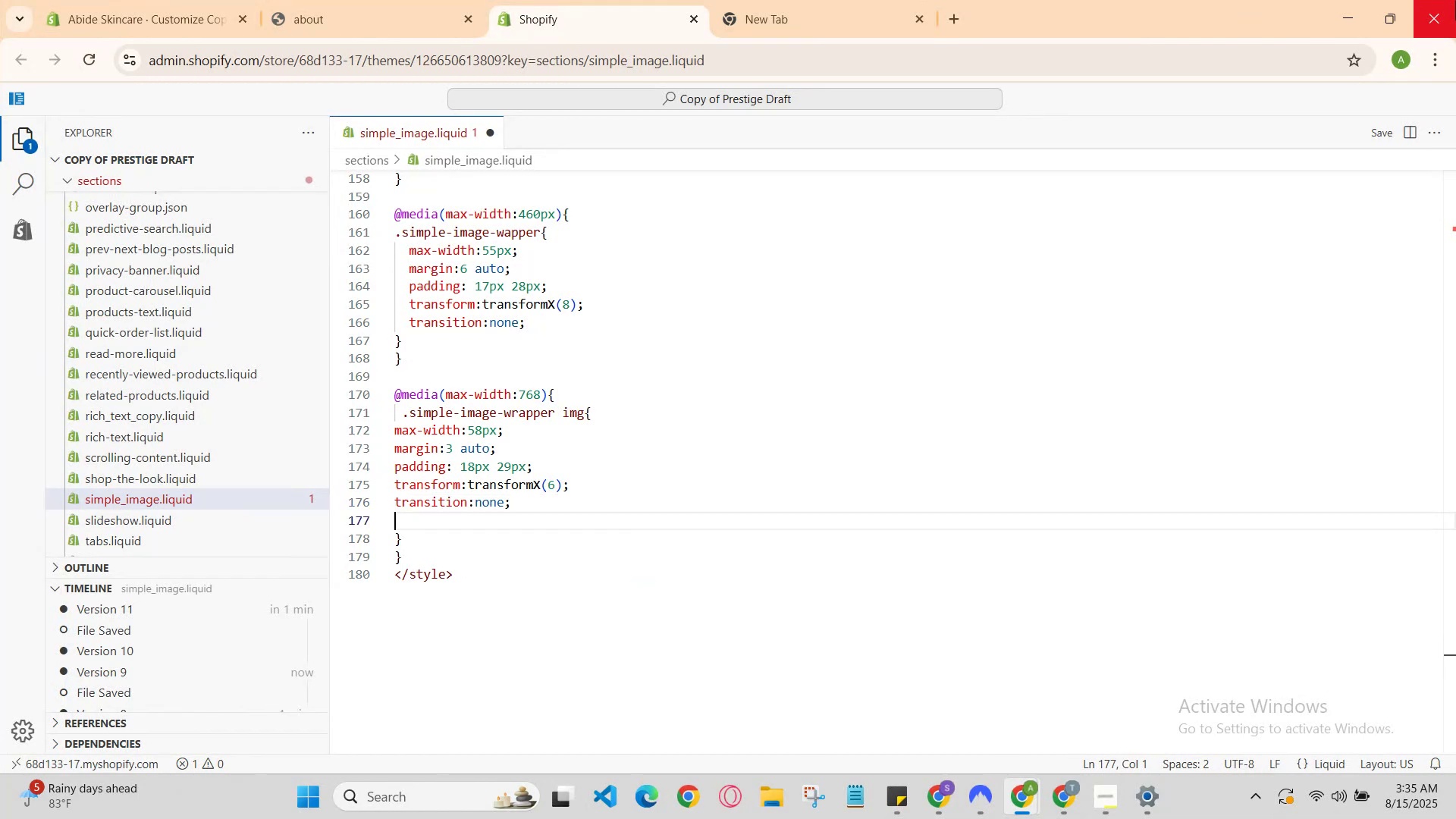 
key(ArrowDown)
 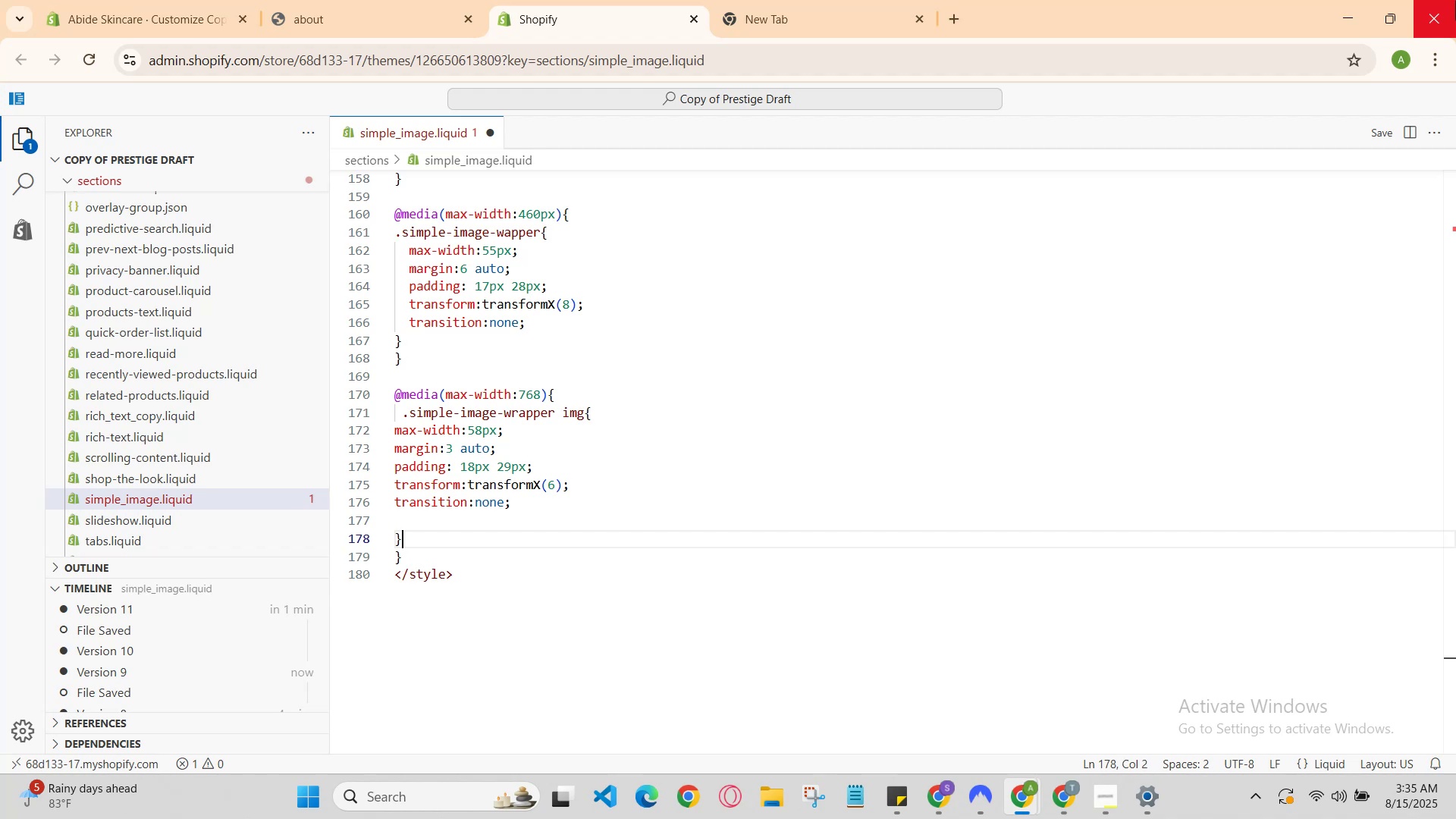 
key(ArrowDown)
 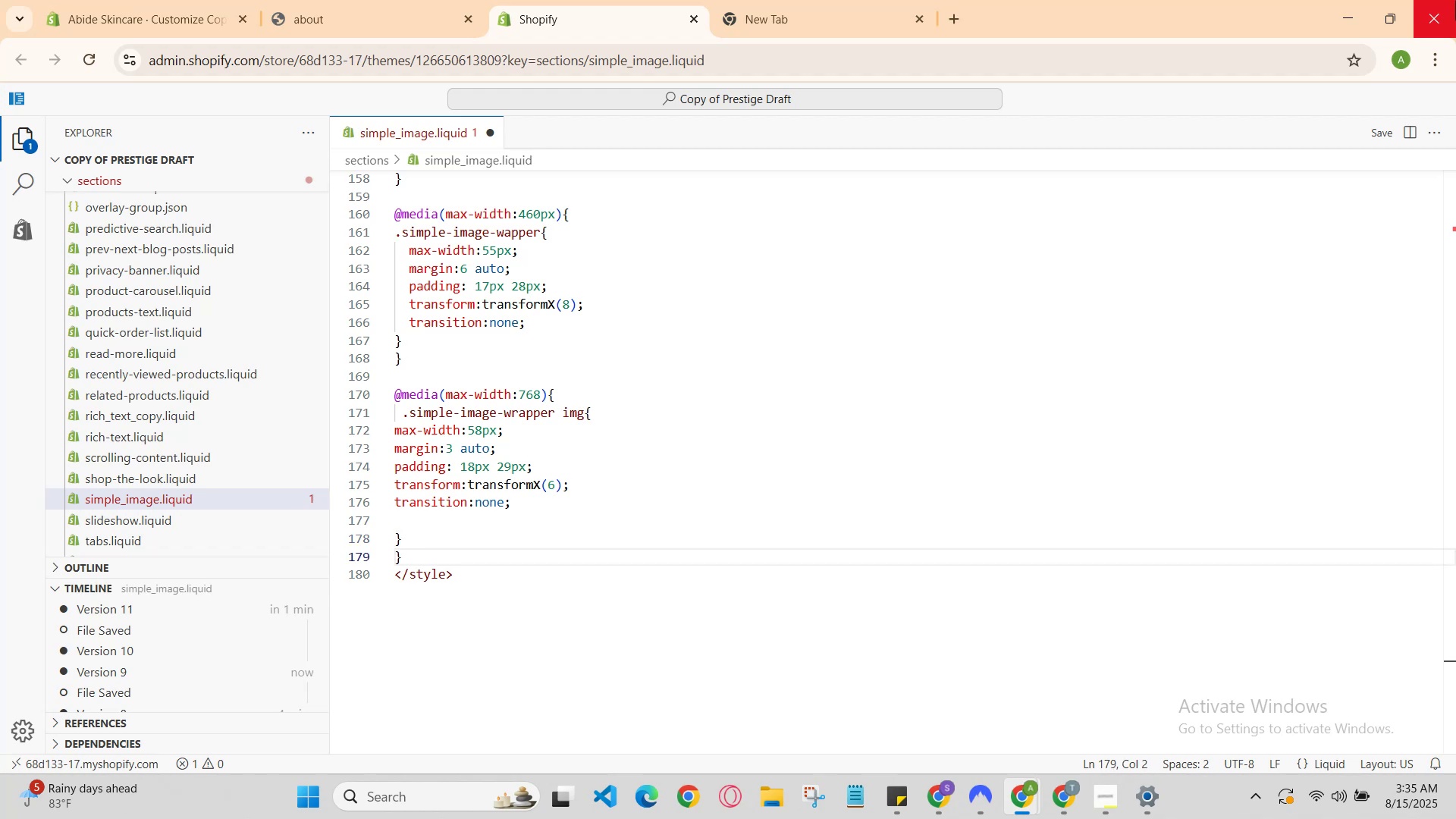 
key(ArrowDown)
 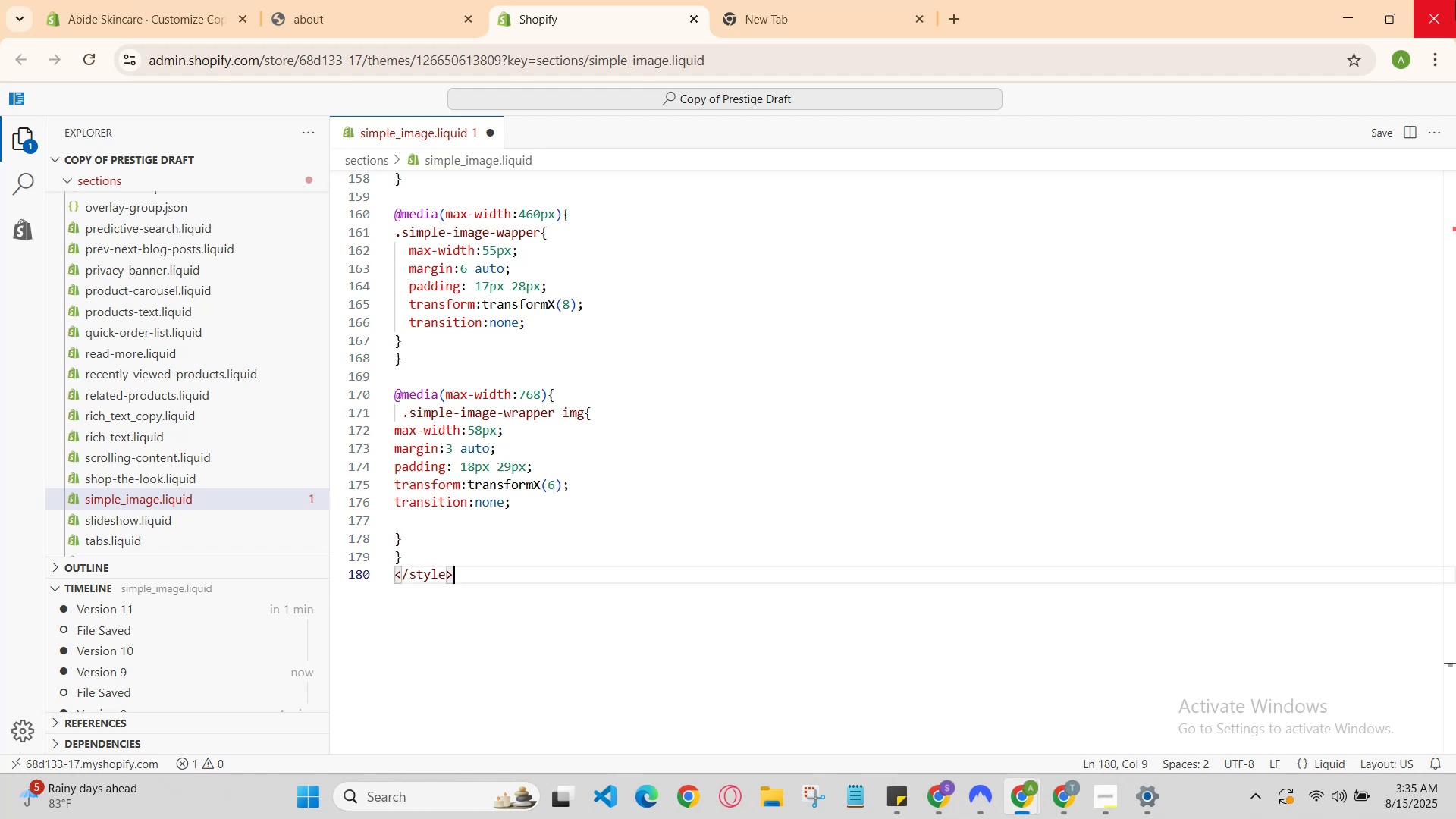 
key(ArrowLeft)
 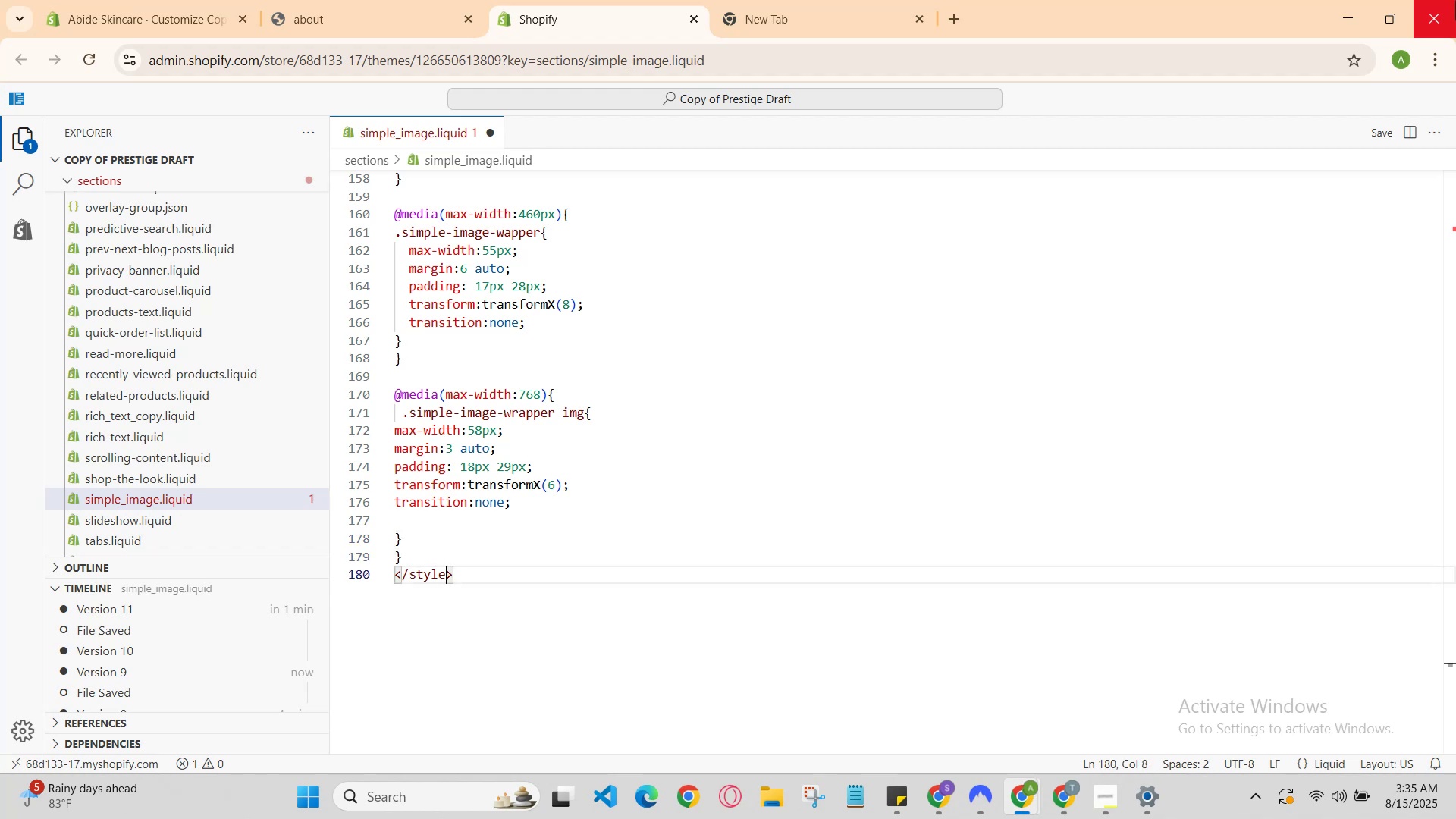 
key(ArrowUp)
 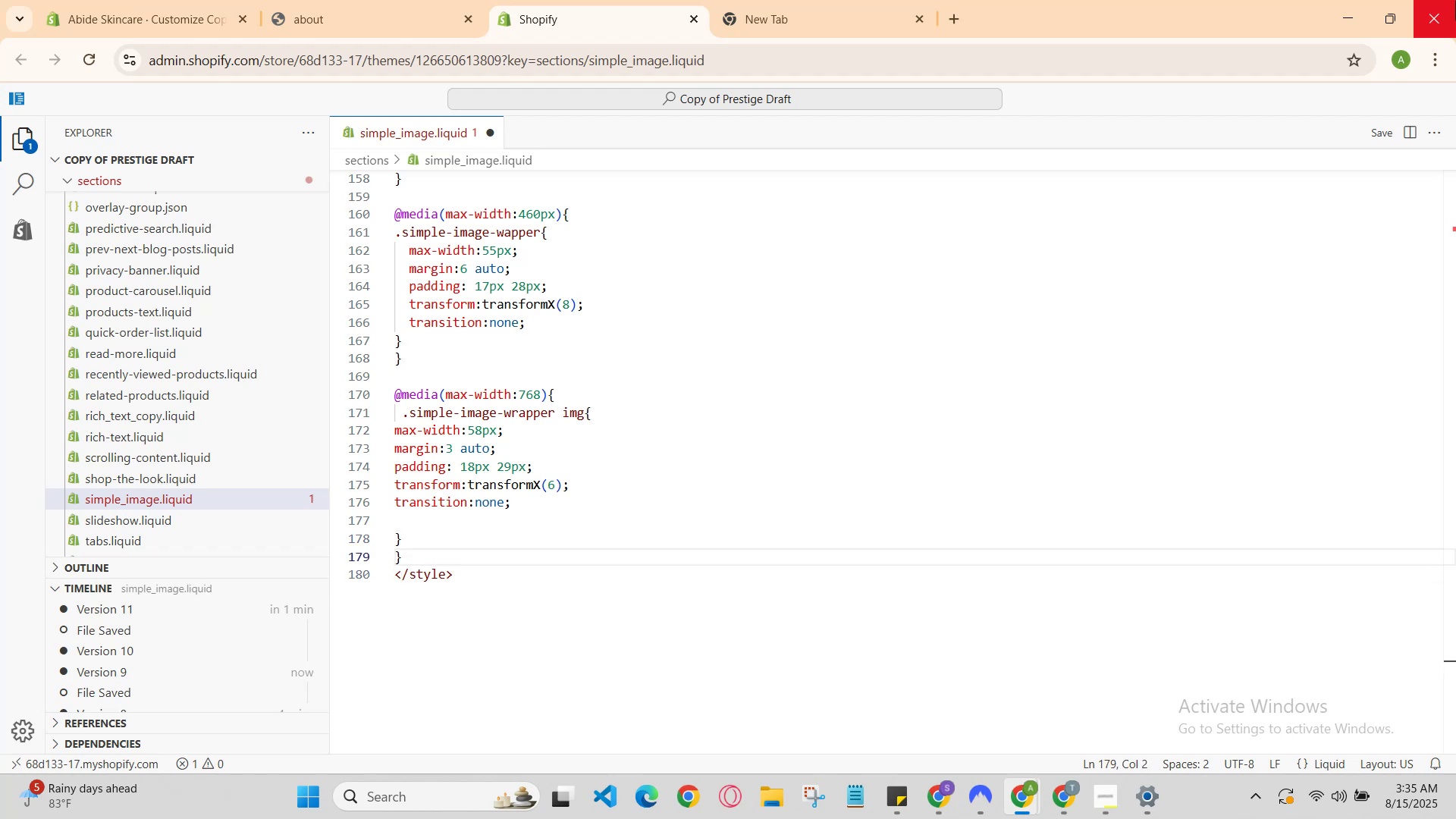 
key(Enter)
 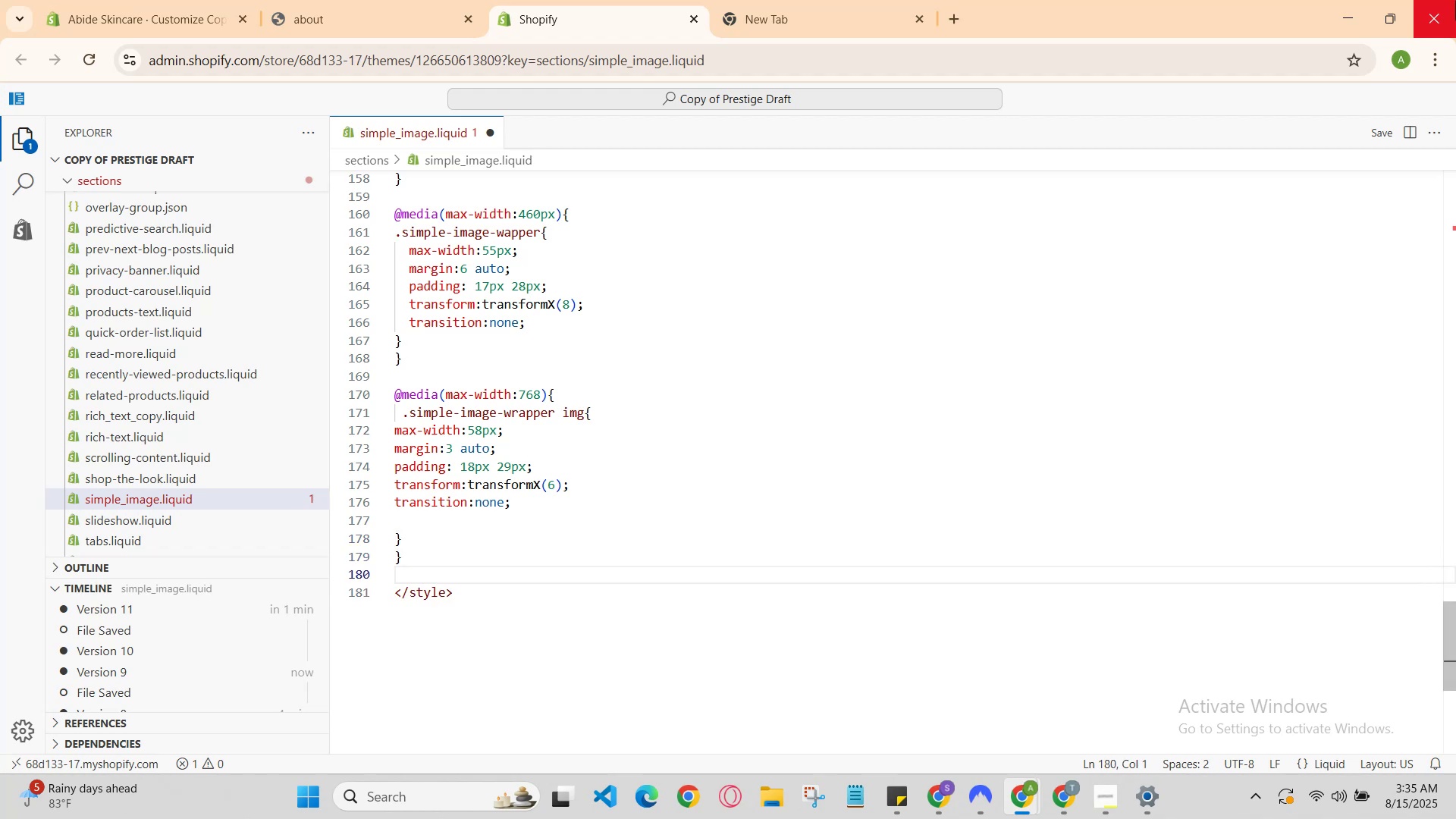 
key(Enter)
 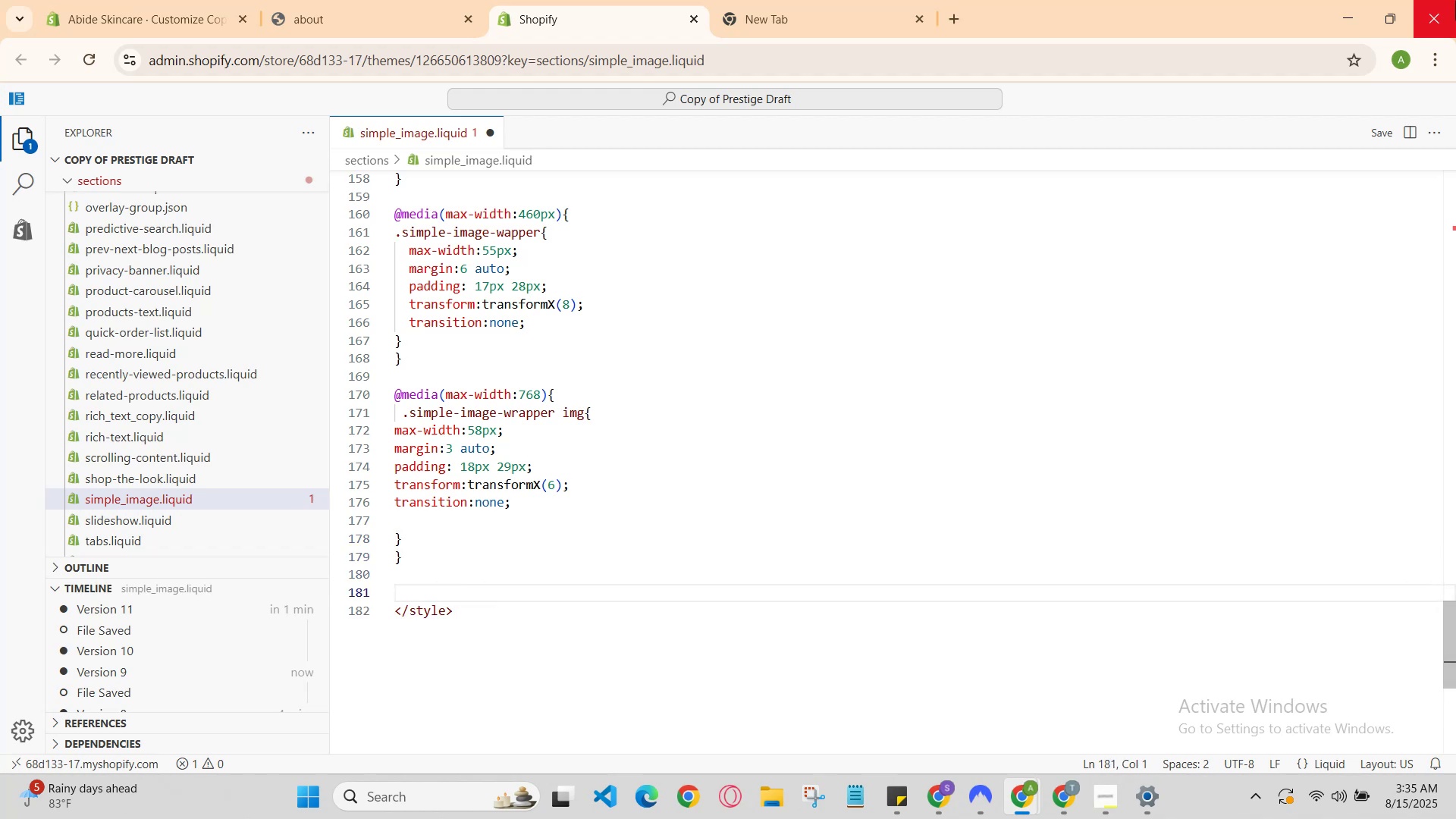 
type(@media(max-width:999px)
 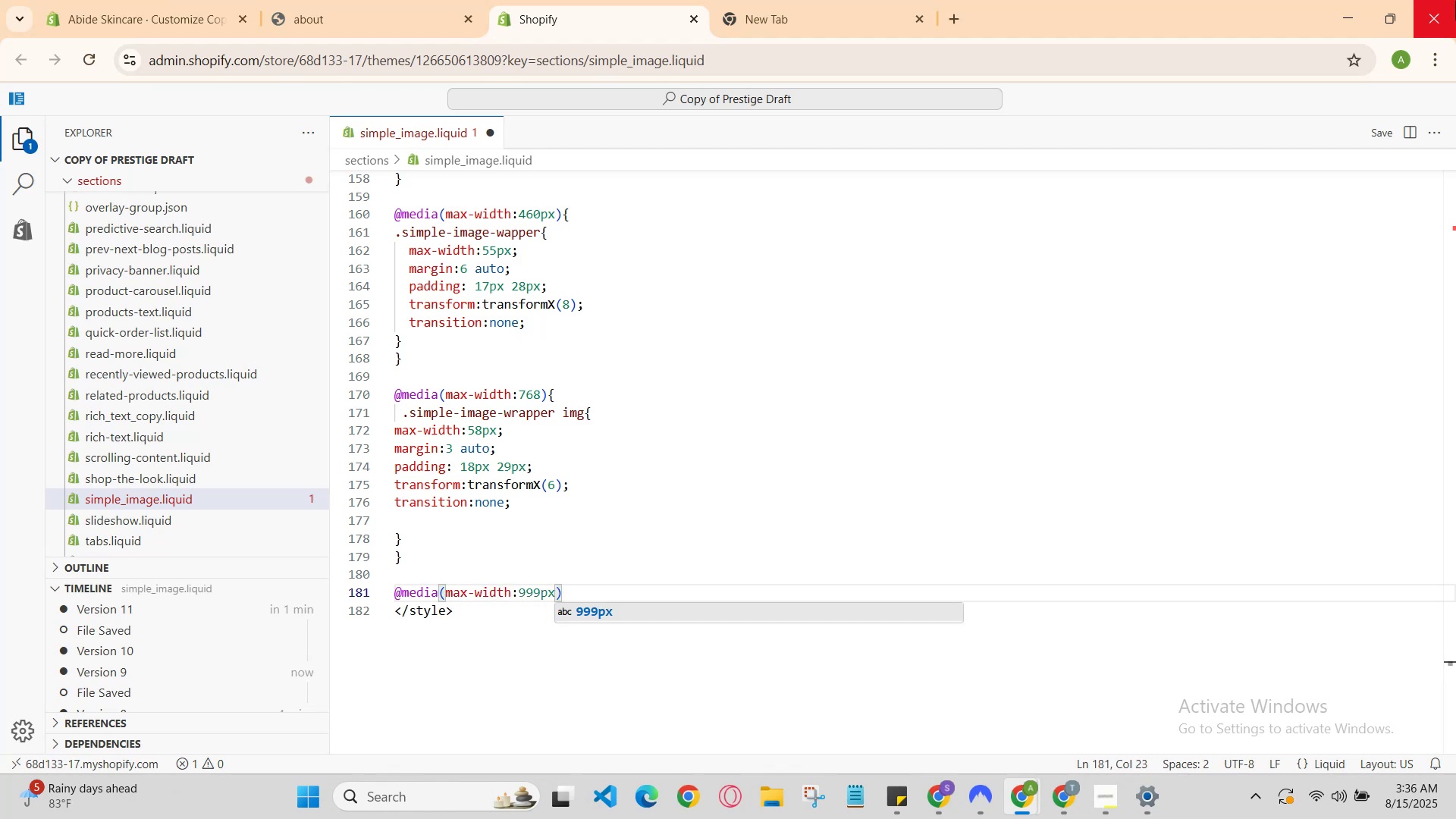 
key(ArrowRight)
 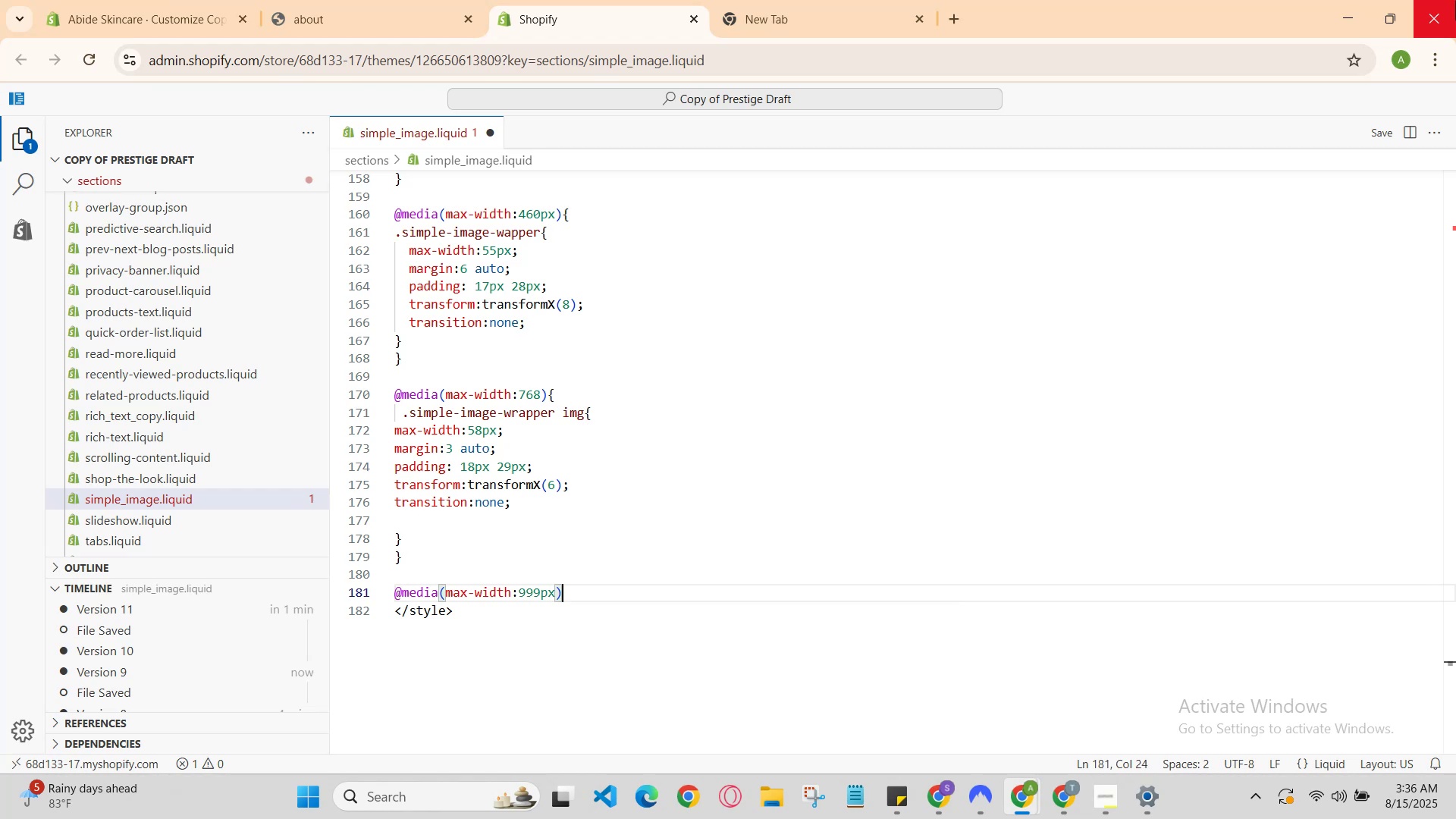 
key(Shift+BracketLeft)
 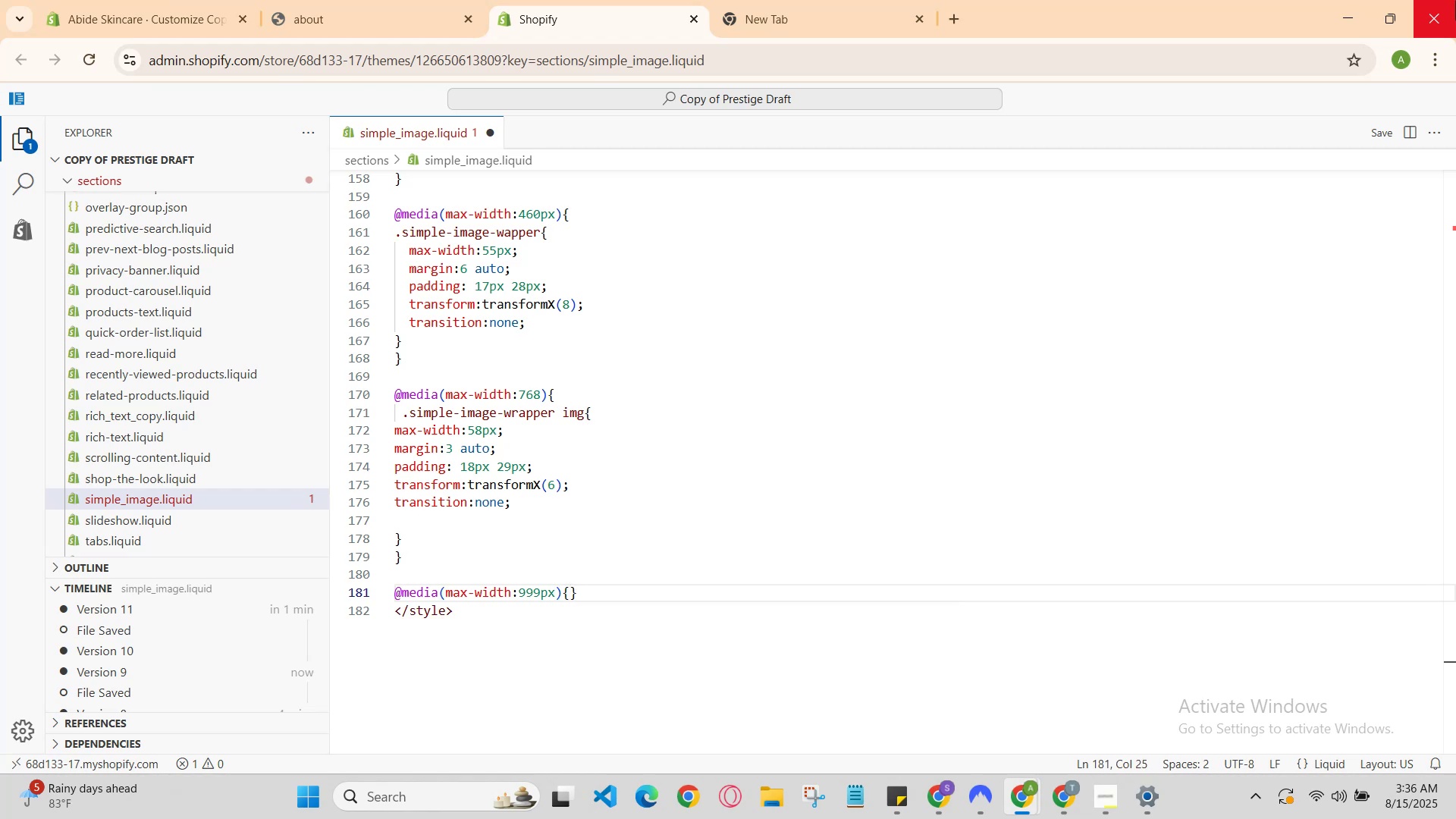 
key(Enter)
 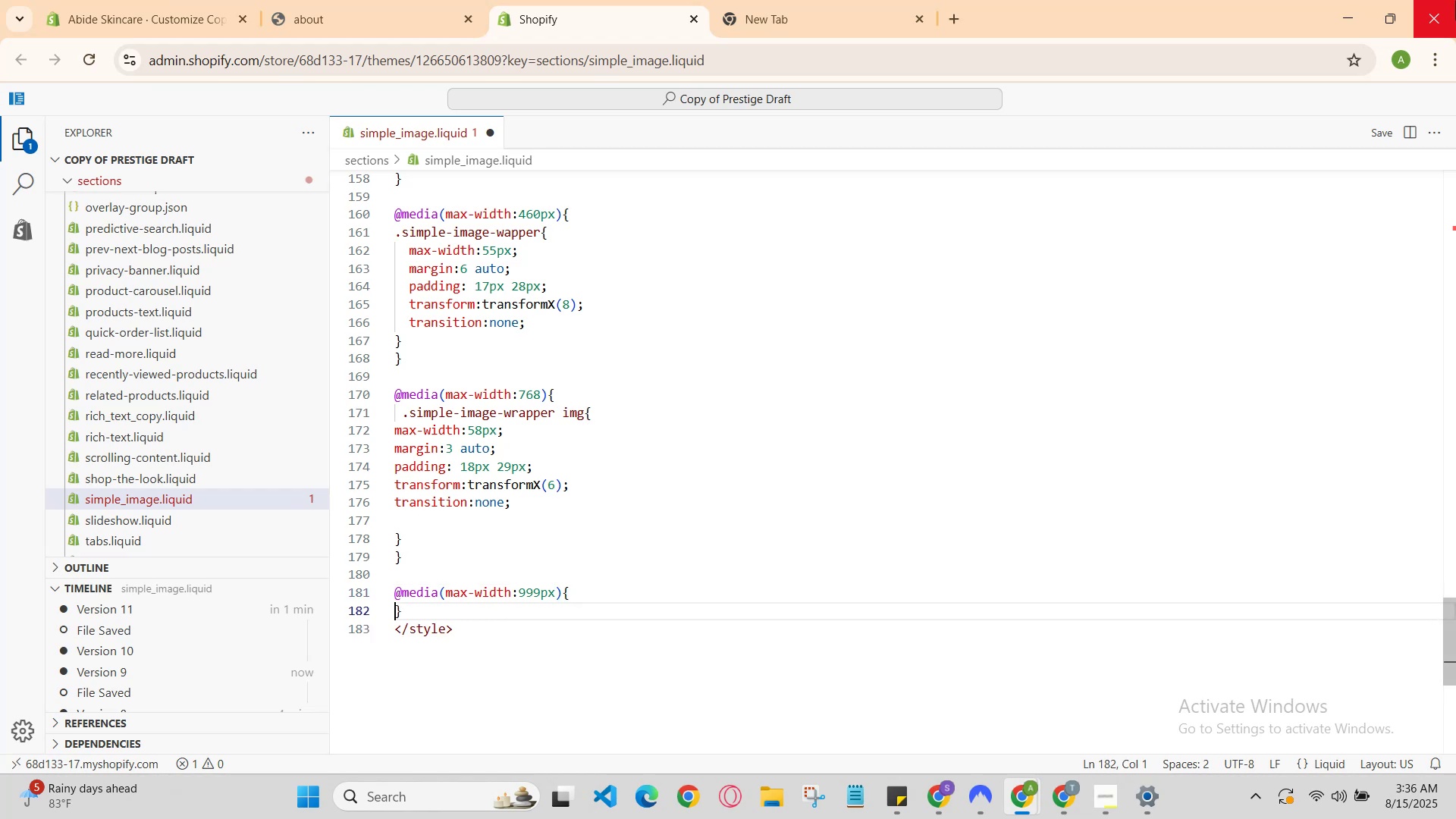 
key(Enter)
 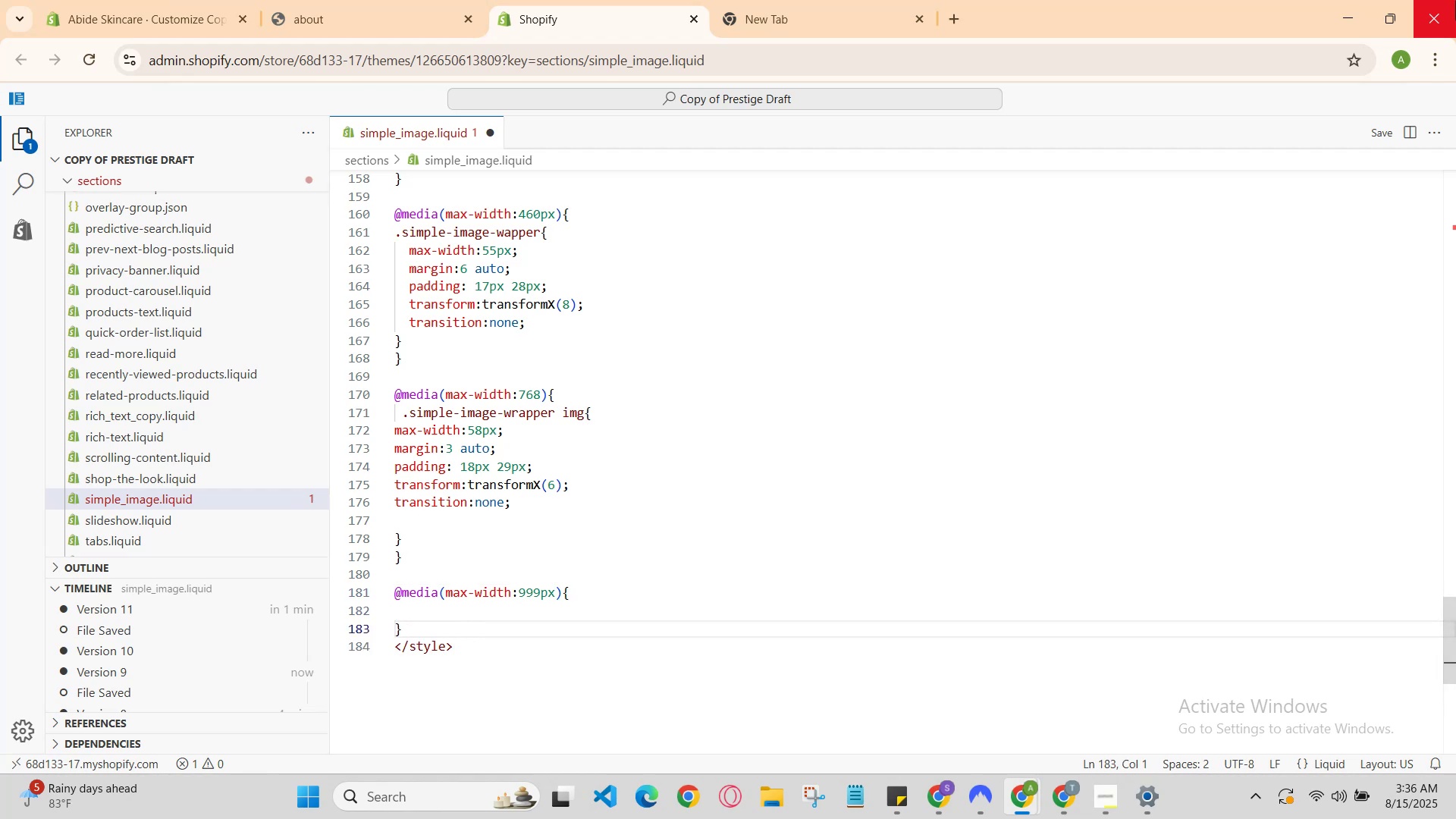 
key(ArrowUp)
 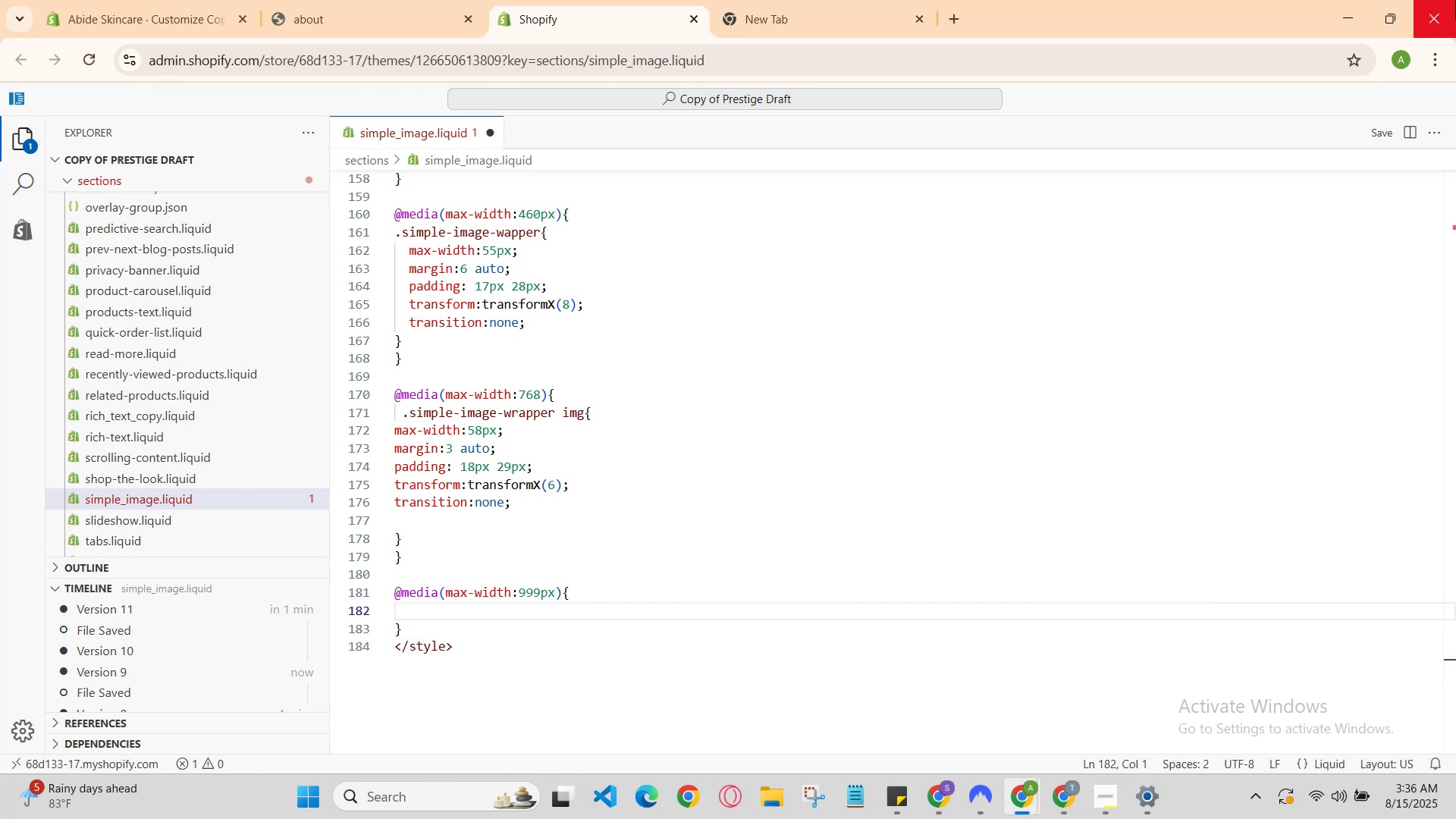 
key(ArrowRight)
 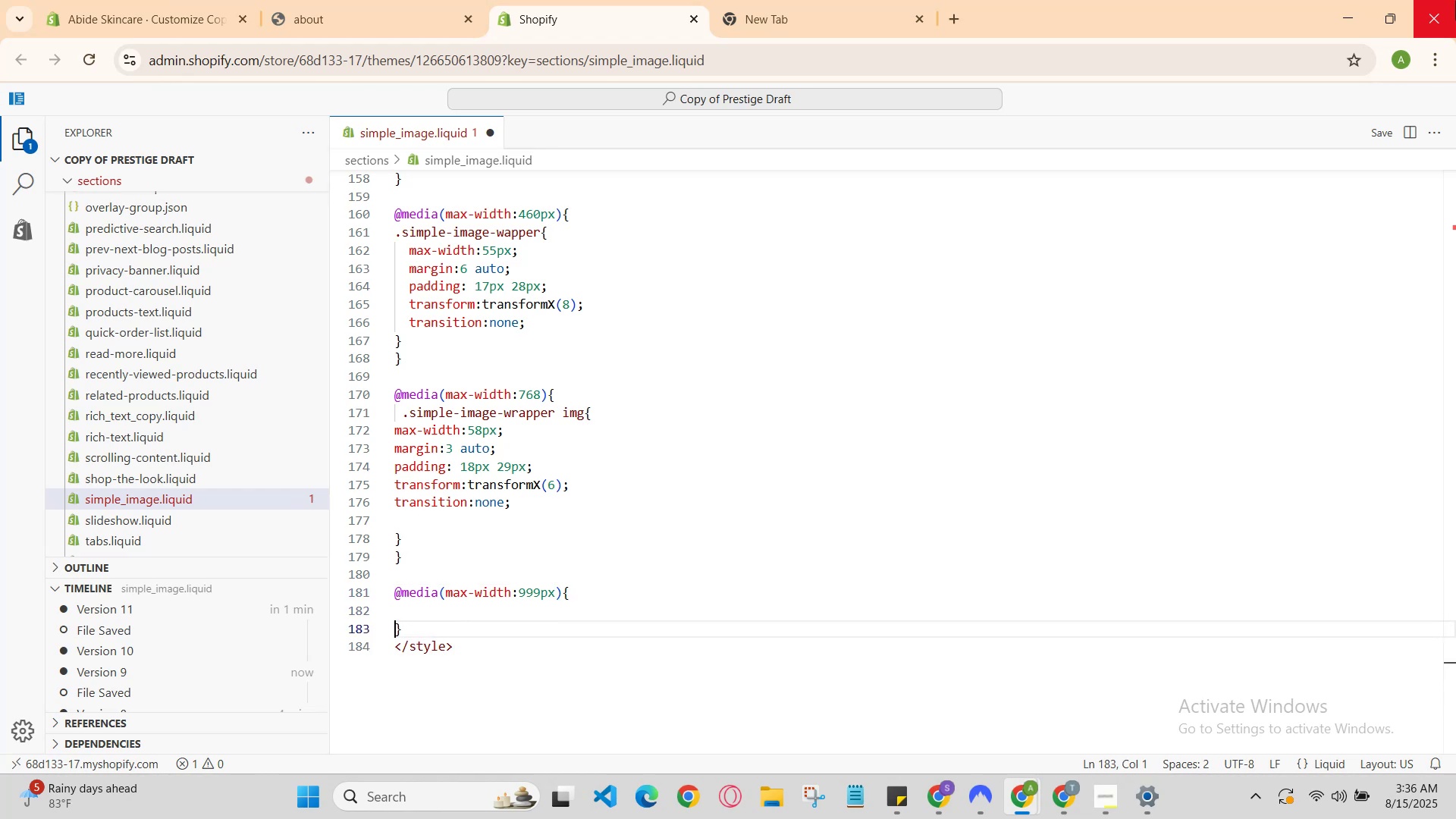 
key(ArrowLeft)
 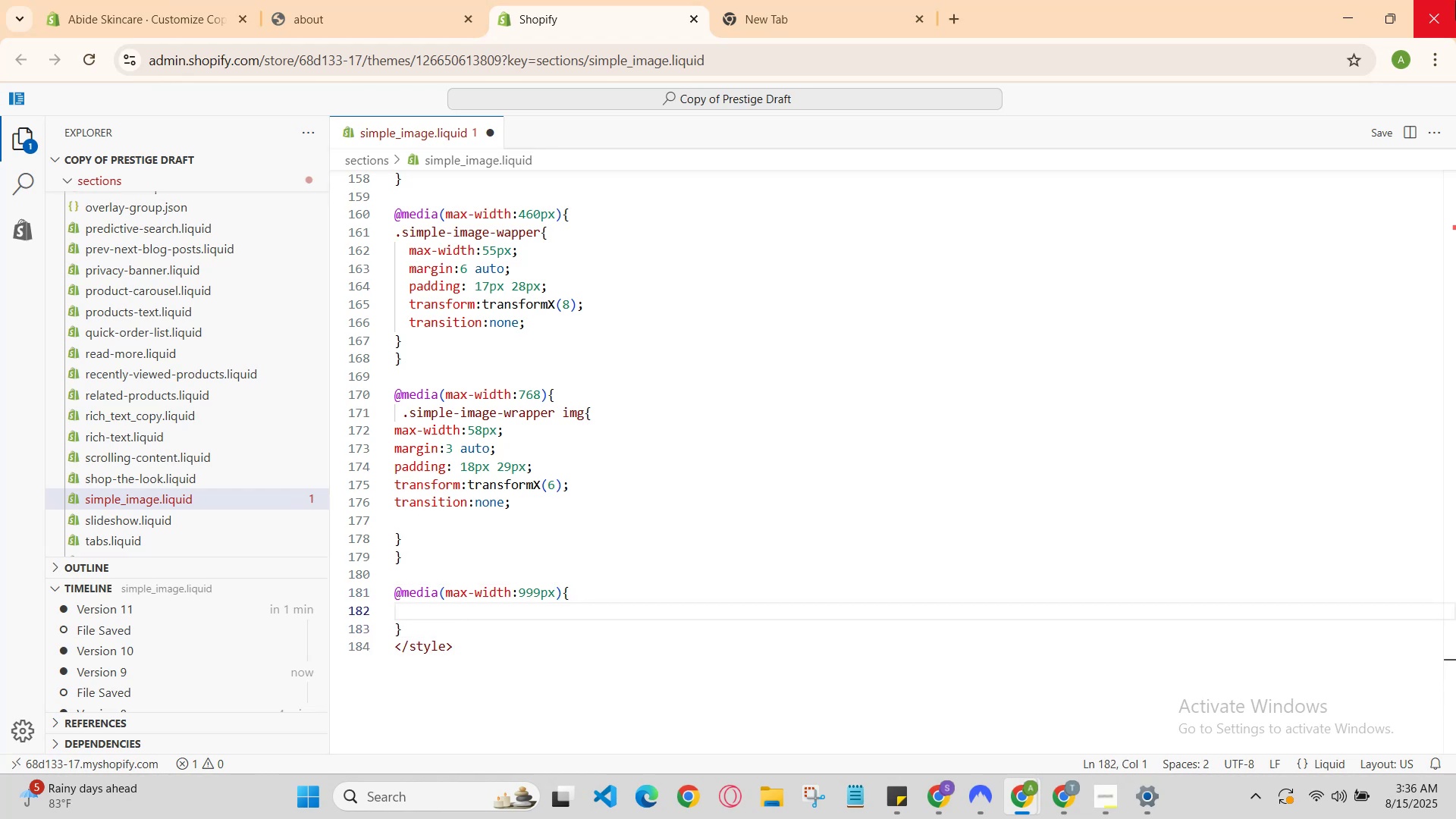 
type(.simple )
key(Backspace)
type(-image )
key(Backspace)
type(wrapper img )
key(Backspace)
type({)
 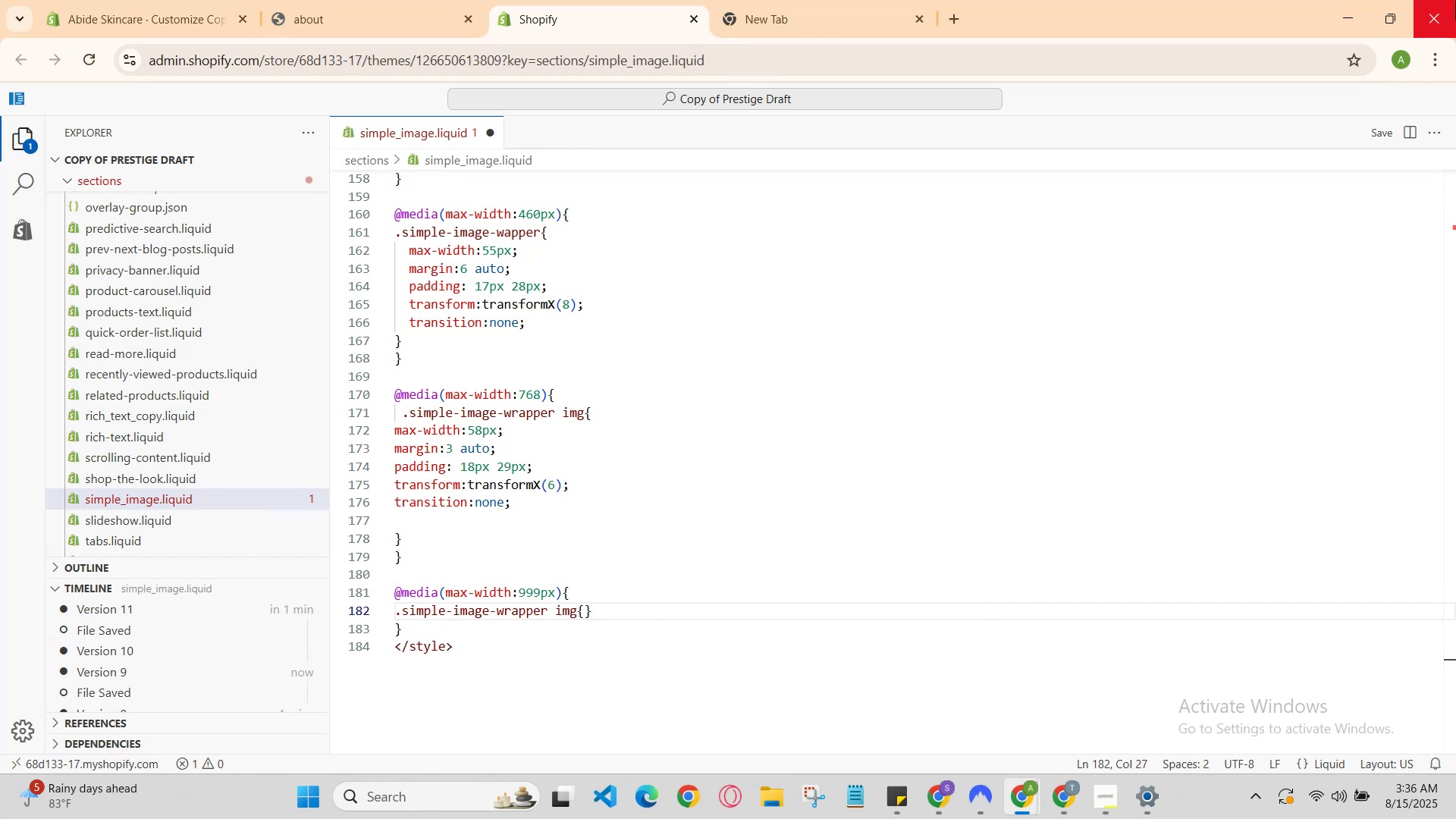 
key(Enter)
 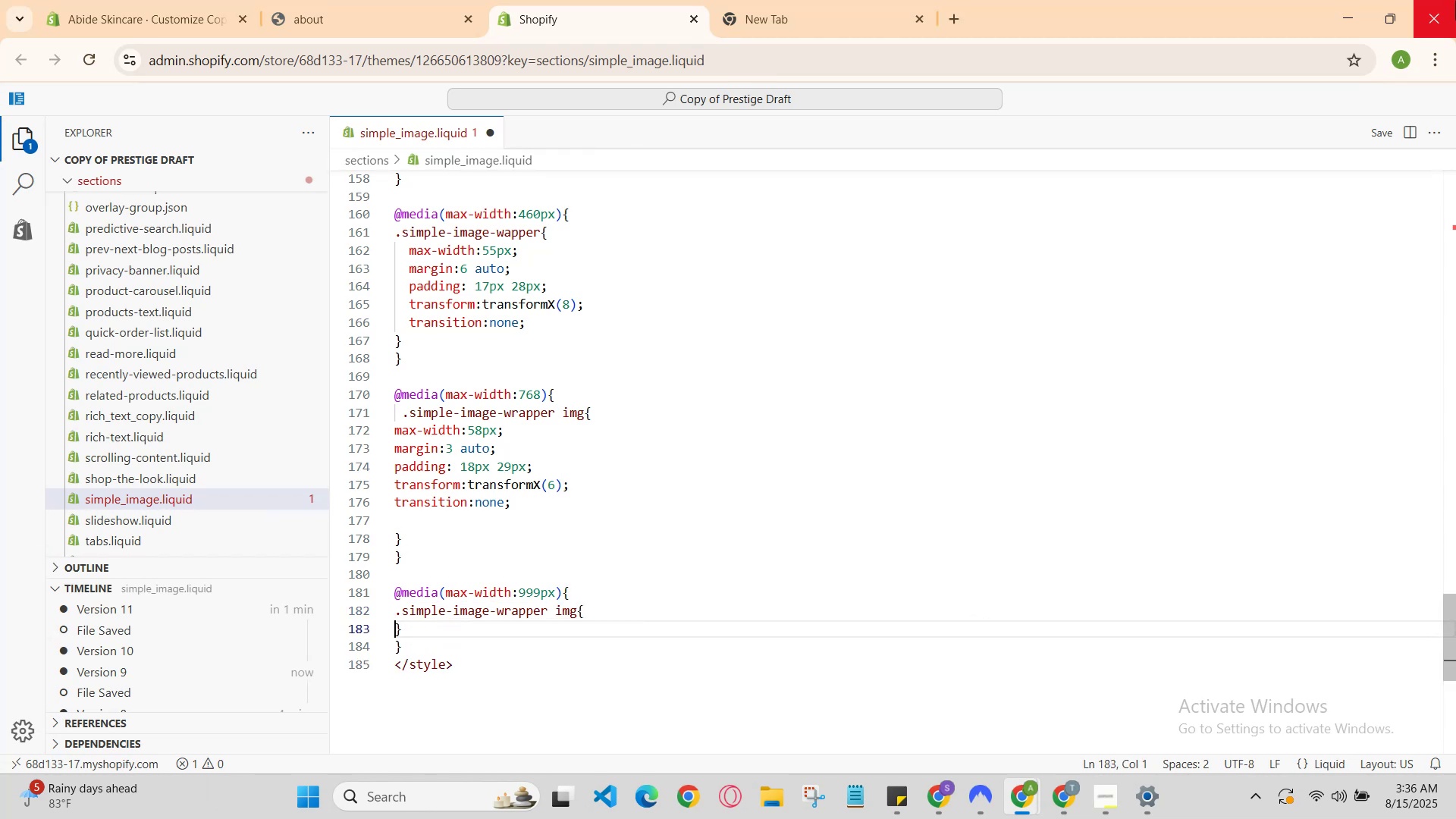 
key(Enter)
 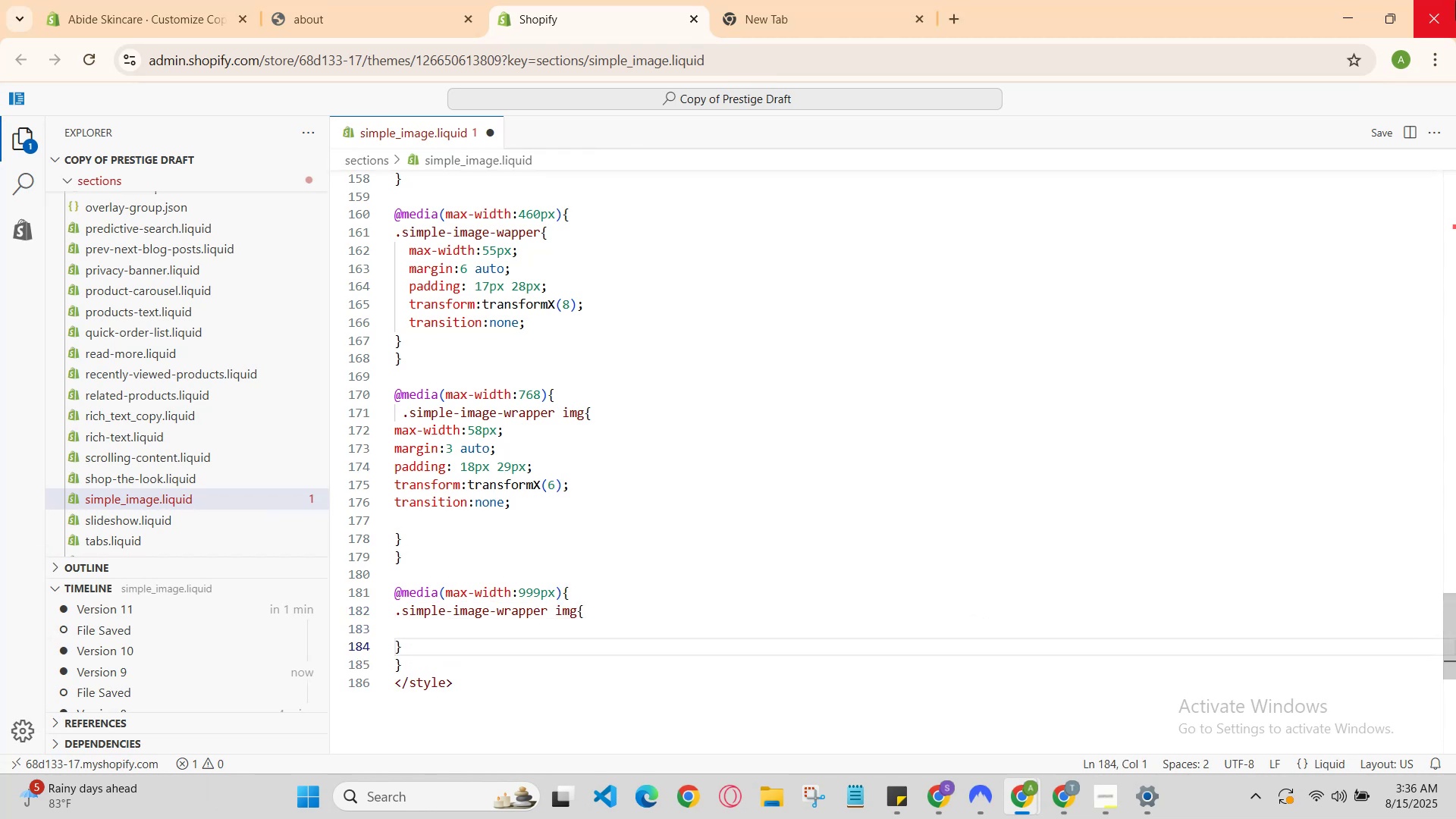 
key(ArrowUp)
 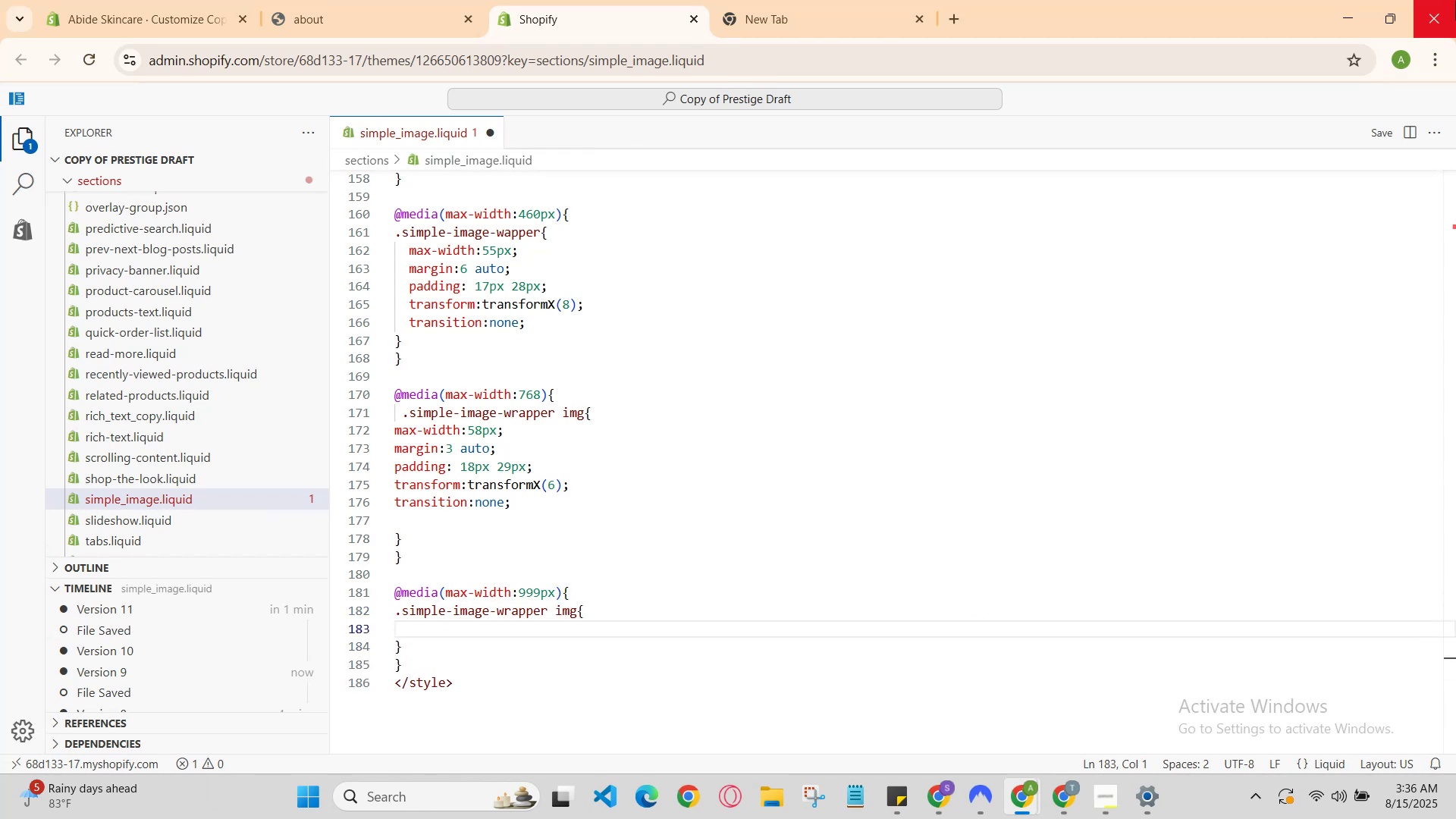 
type(ma)
key(Backspace)
type(ax-wdth)
key(Backspace)
key(Backspace)
key(Backspace)
type(idth: )
key(Backspace)
type(65px;)
 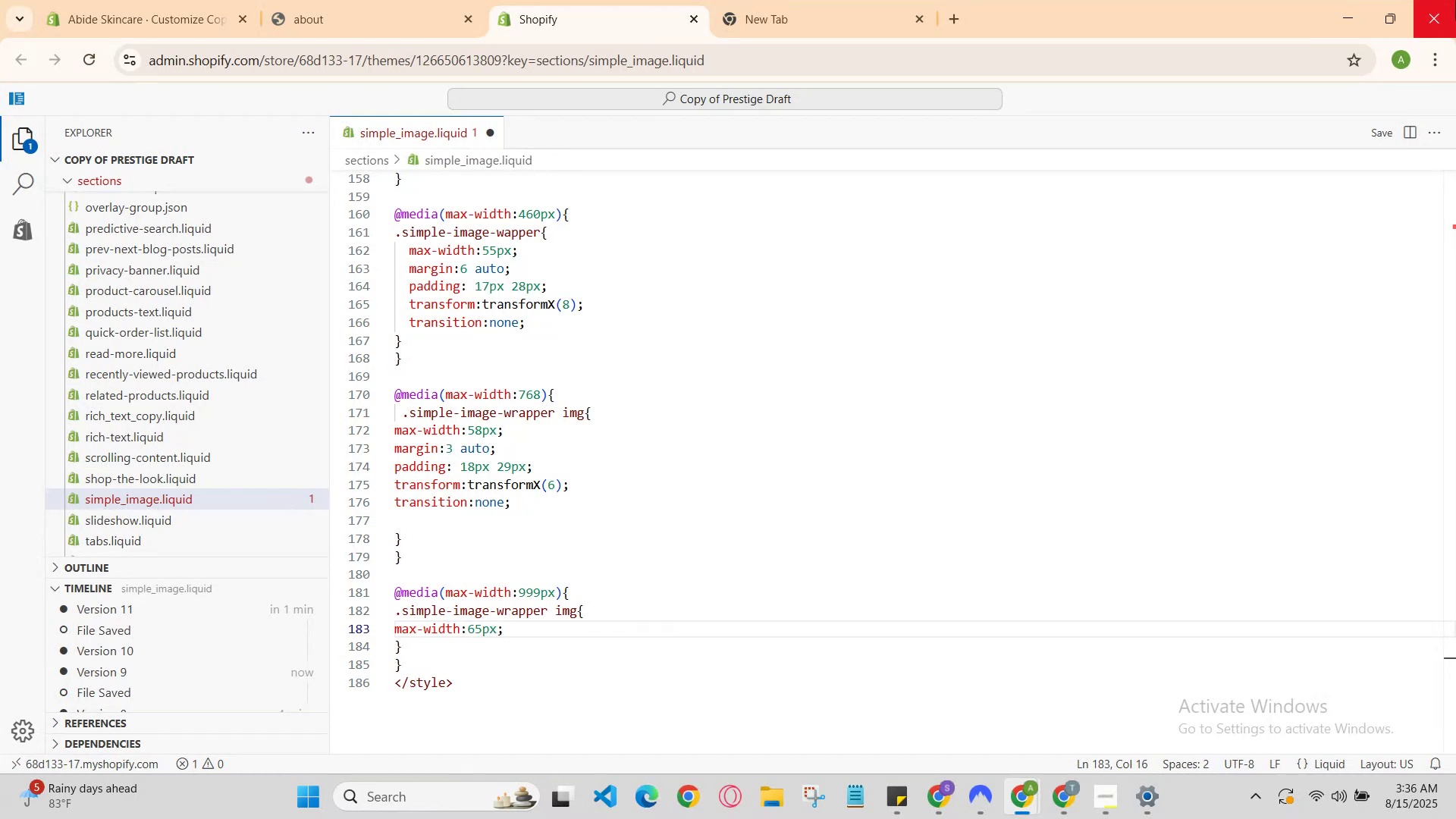 
key(Enter)
 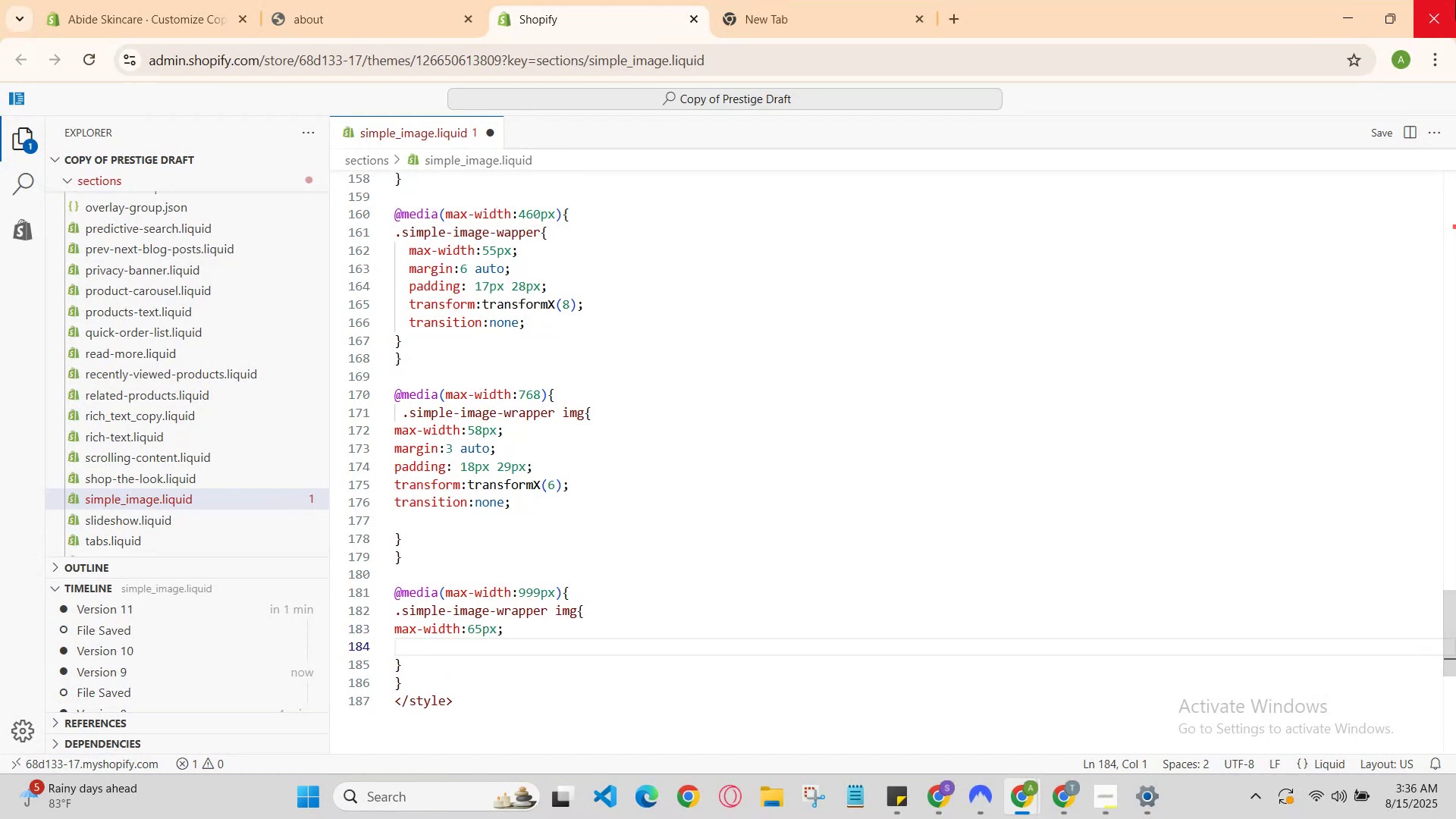 
type(margin: )
key(Backspace)
type(4 auto;)
 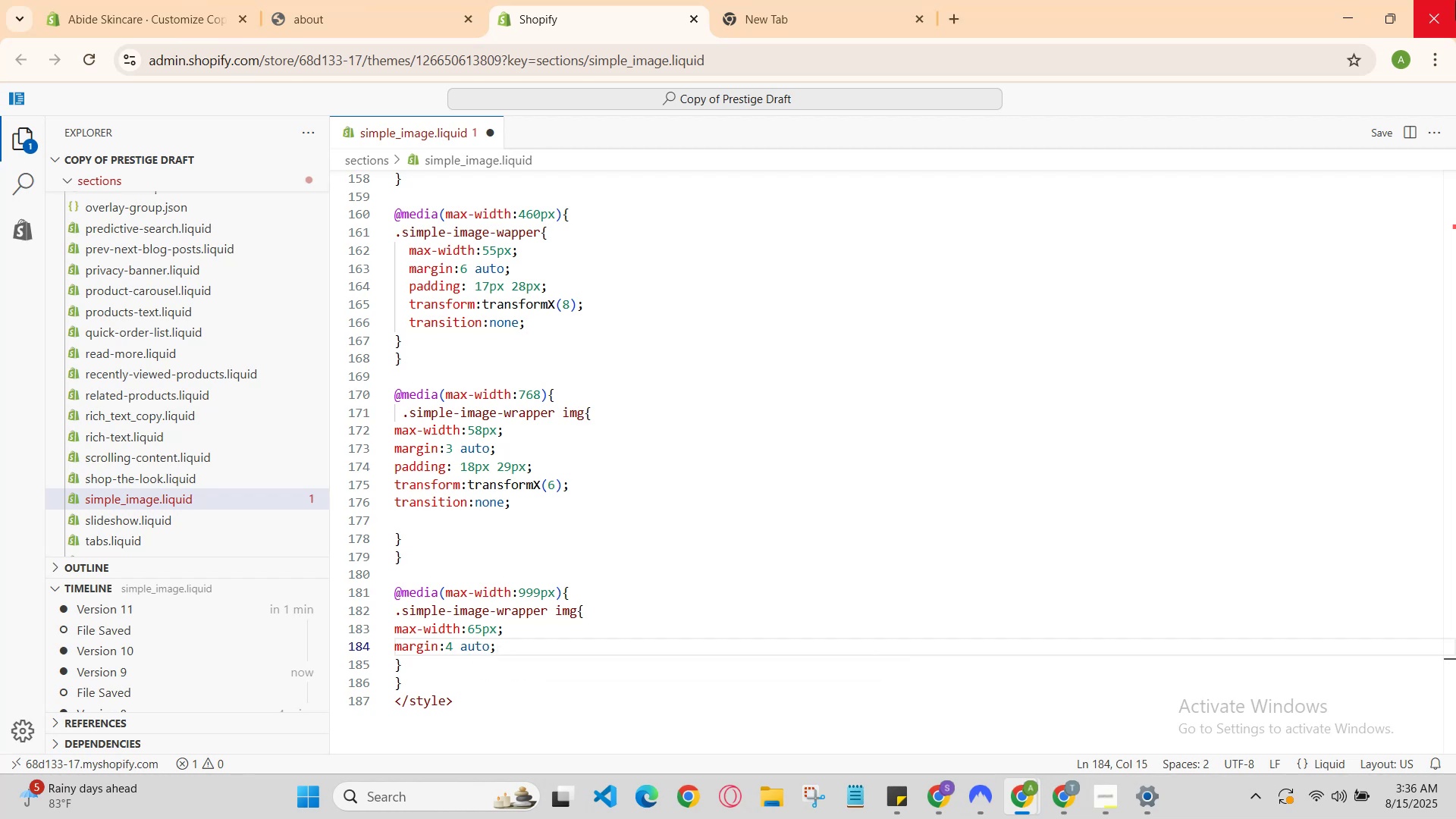 
key(Enter)
 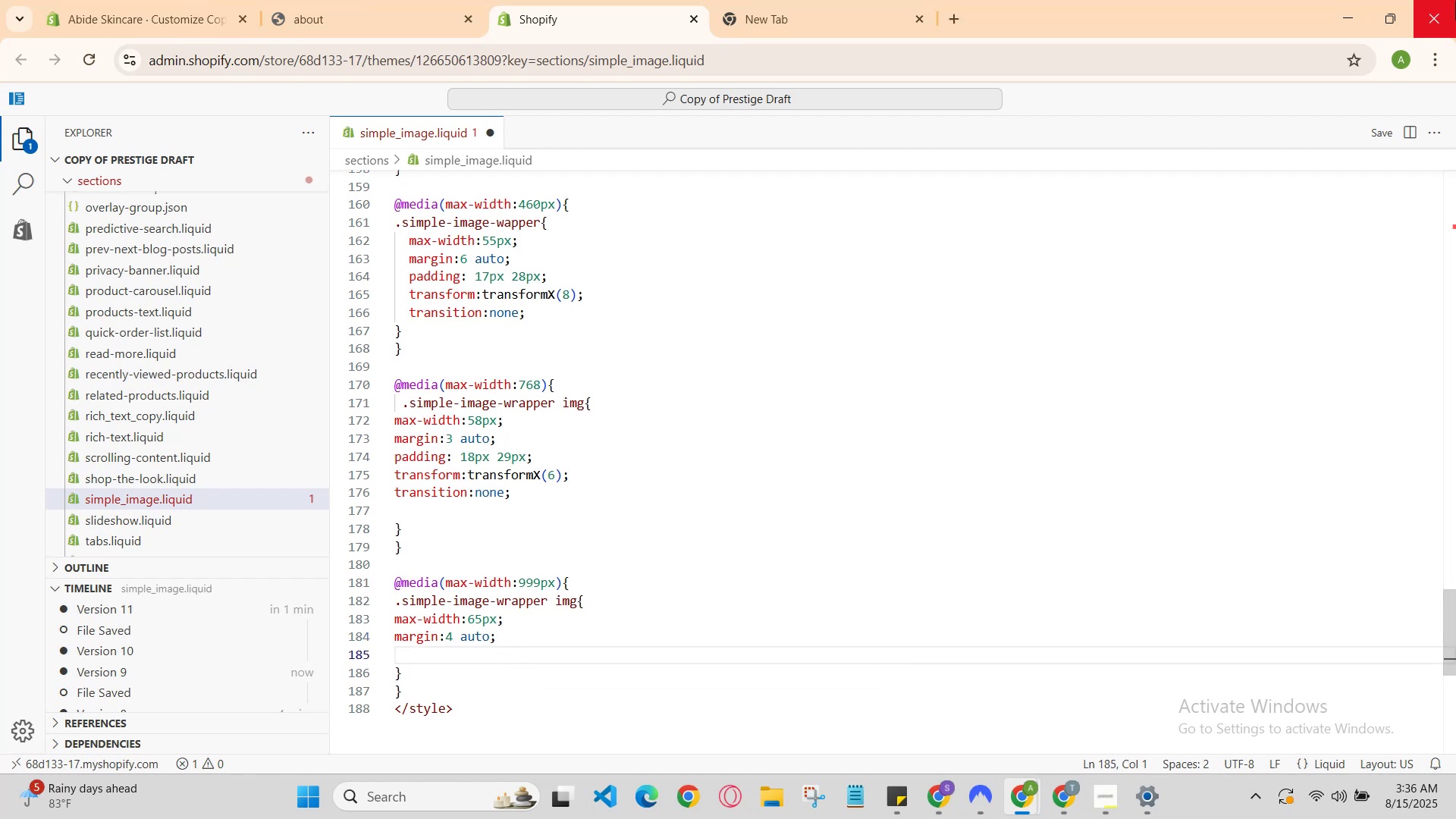 
type(padding )
key(Backspace)
type(: )
key(Backspace)
type( 1)
key(Backspace)
type(13)
key(Backspace)
type(2px  2)
key(Backspace)
type(18ox)
 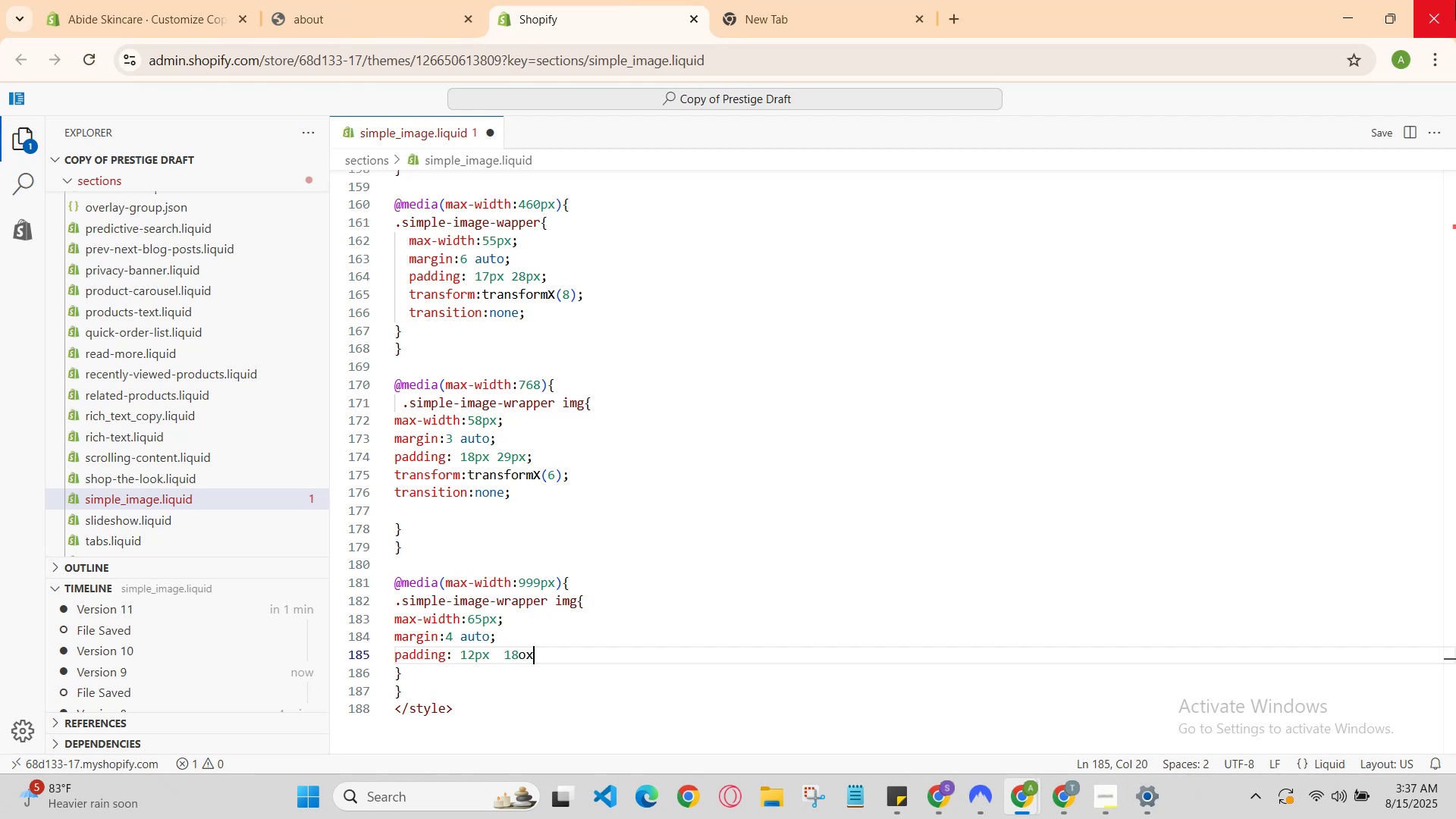 
 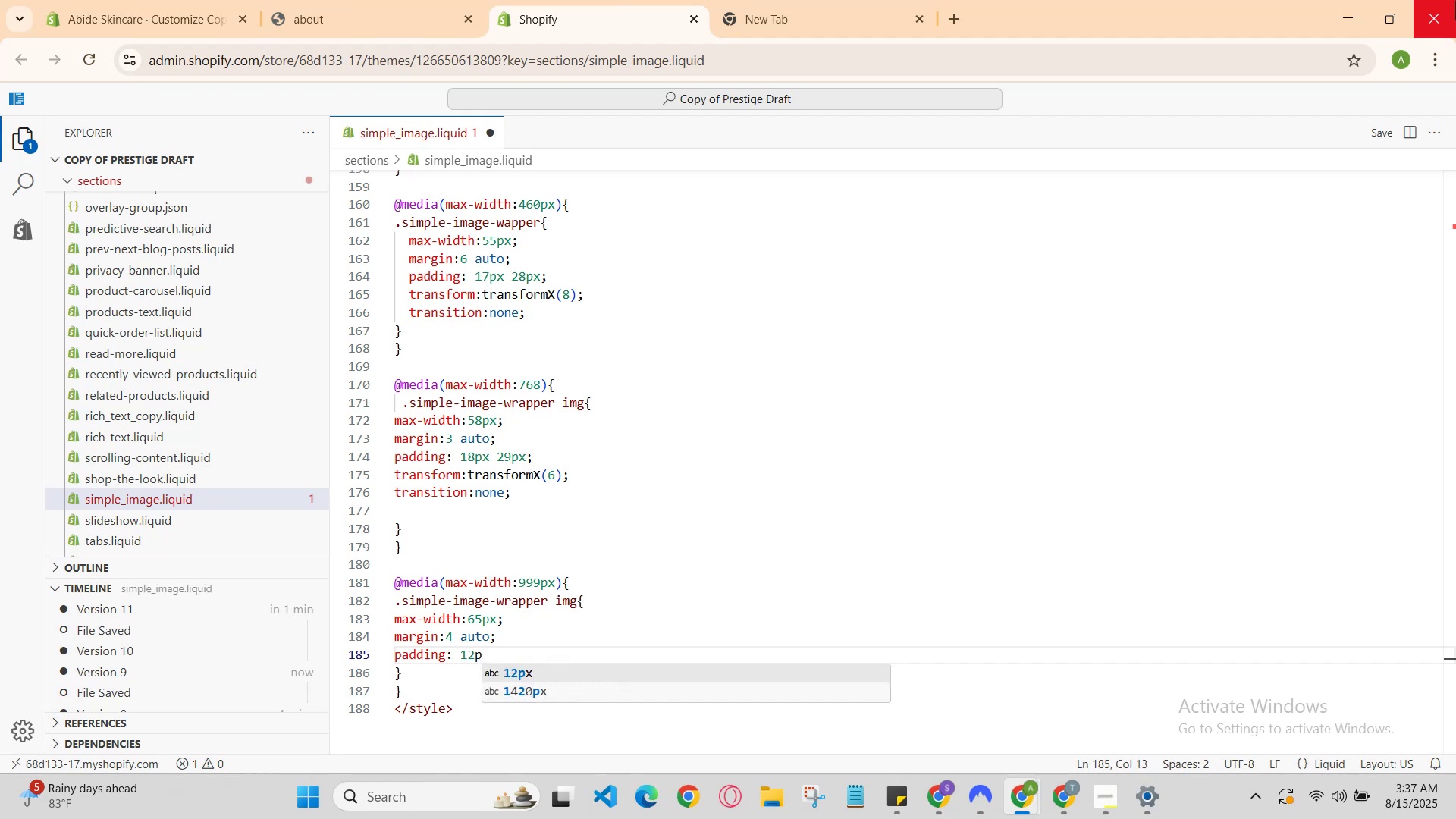 
key(Alt+AltRight)
 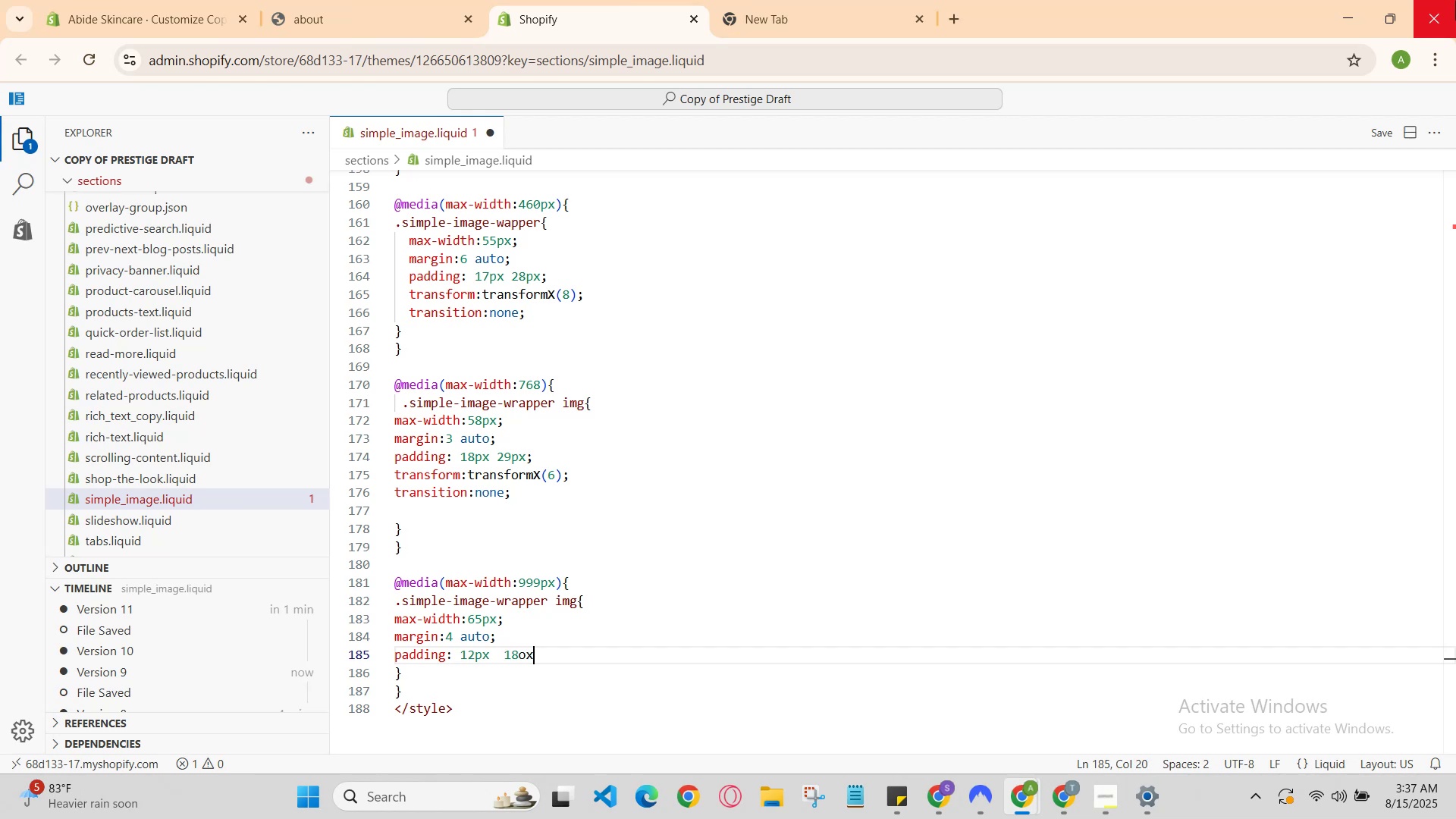 
type(q)
key(Backspace)
key(Backspace)
key(Backspace)
key(Backspace)
key(Backspace)
key(Backspace)
type( 18px;)
 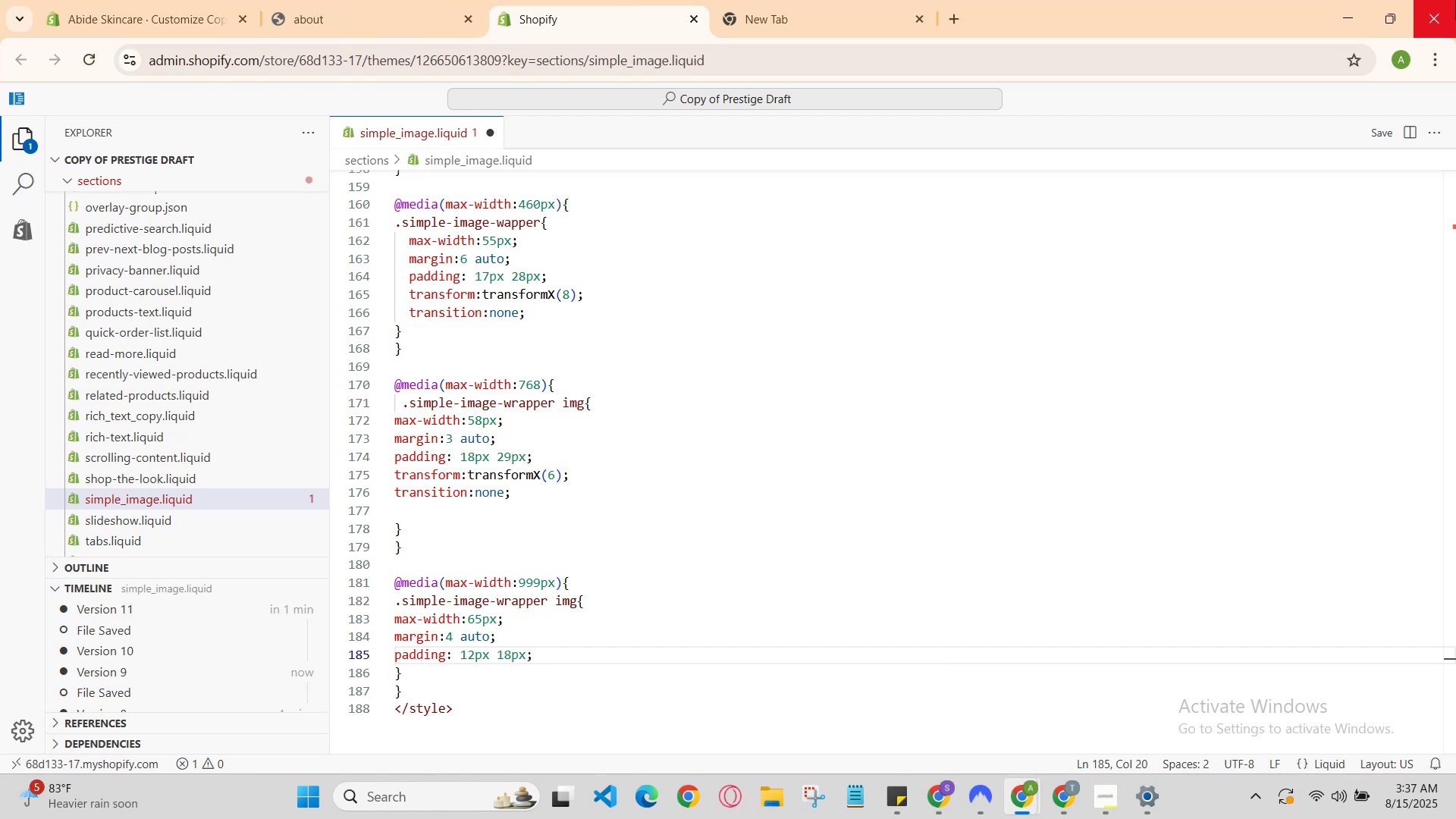 
key(Enter)
 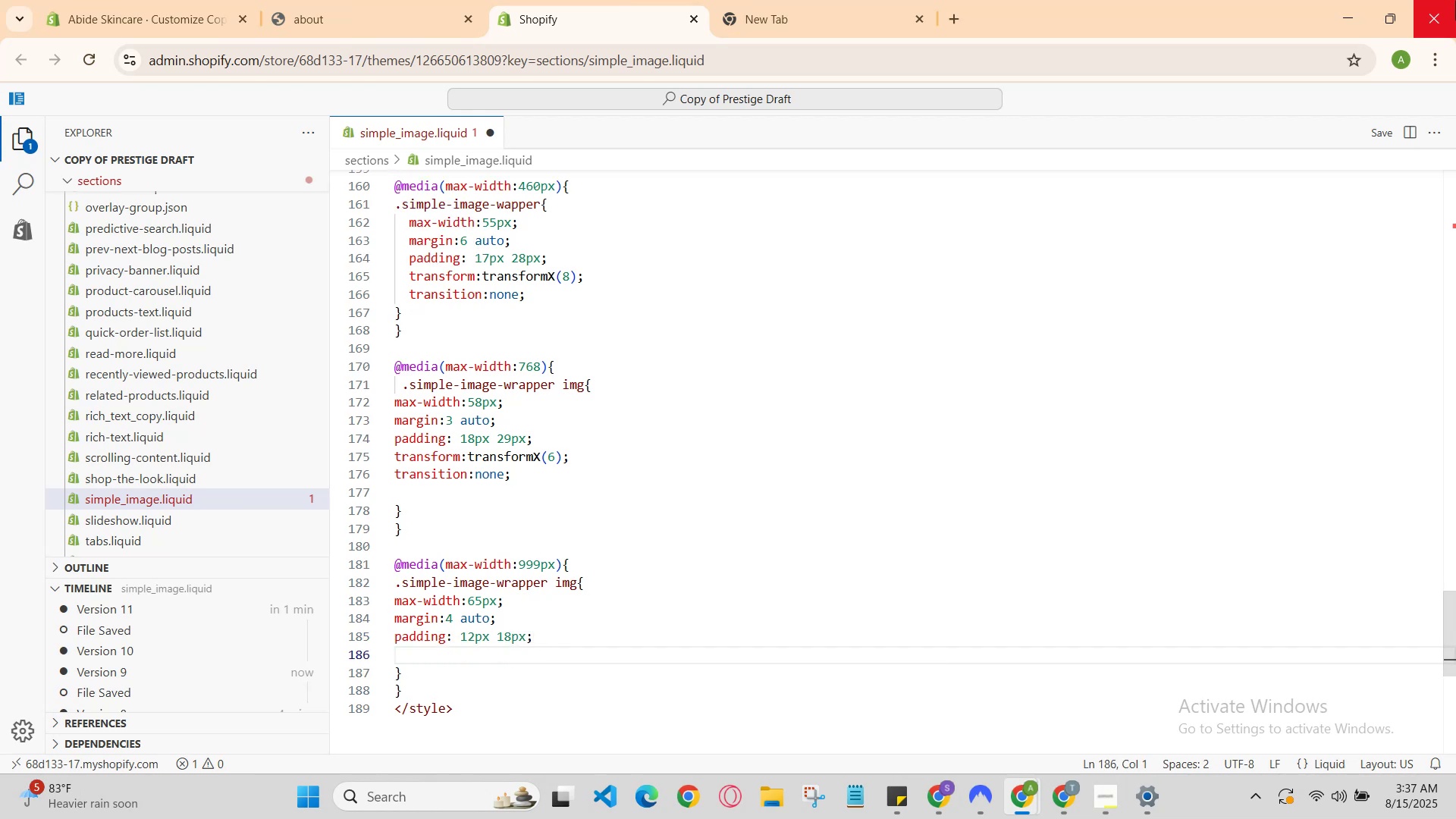 
key(T)
 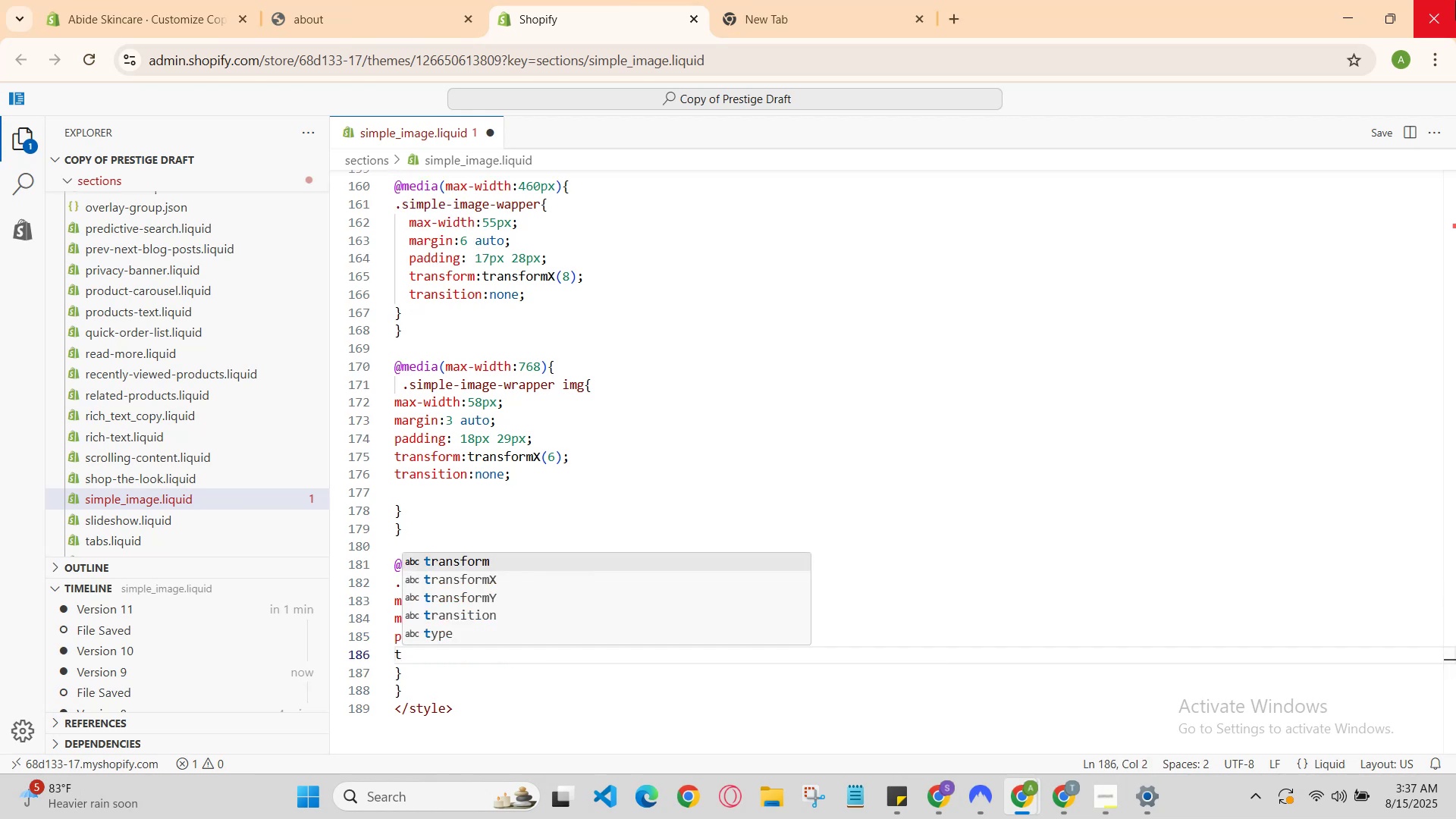 
key(Enter)
 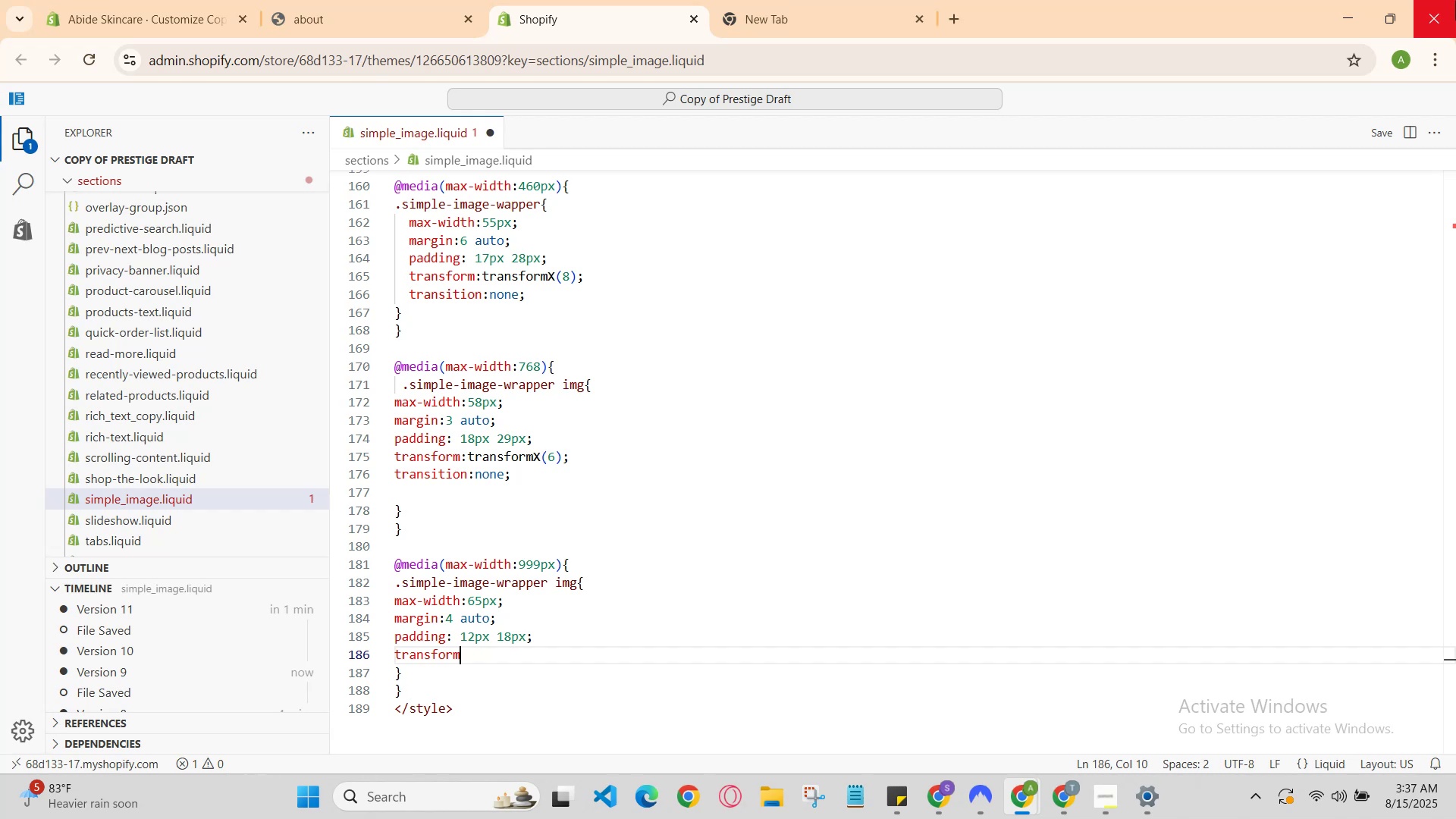 
type(: )
key(Backspace)
type(tr)
 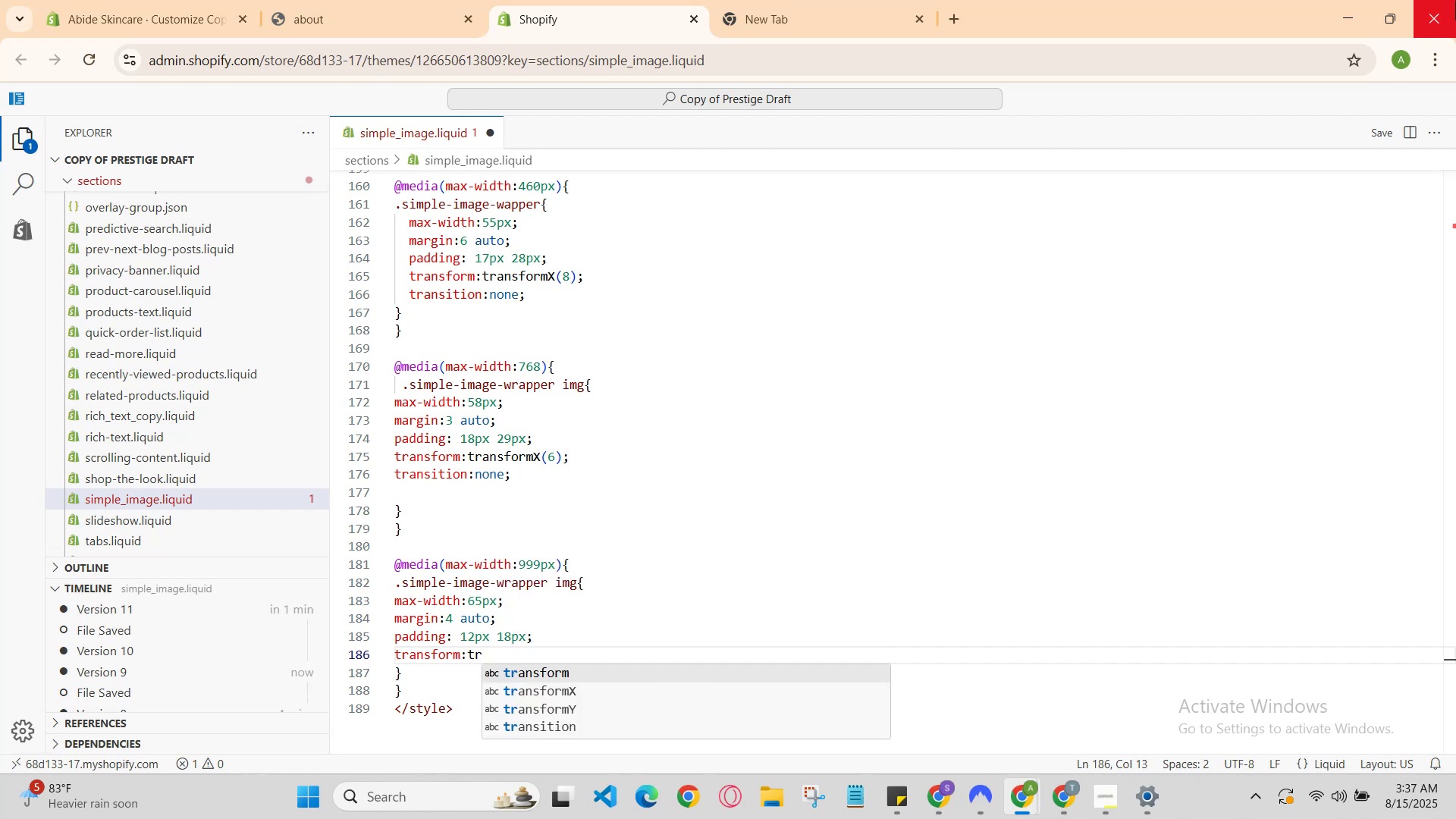 
key(ArrowDown)
 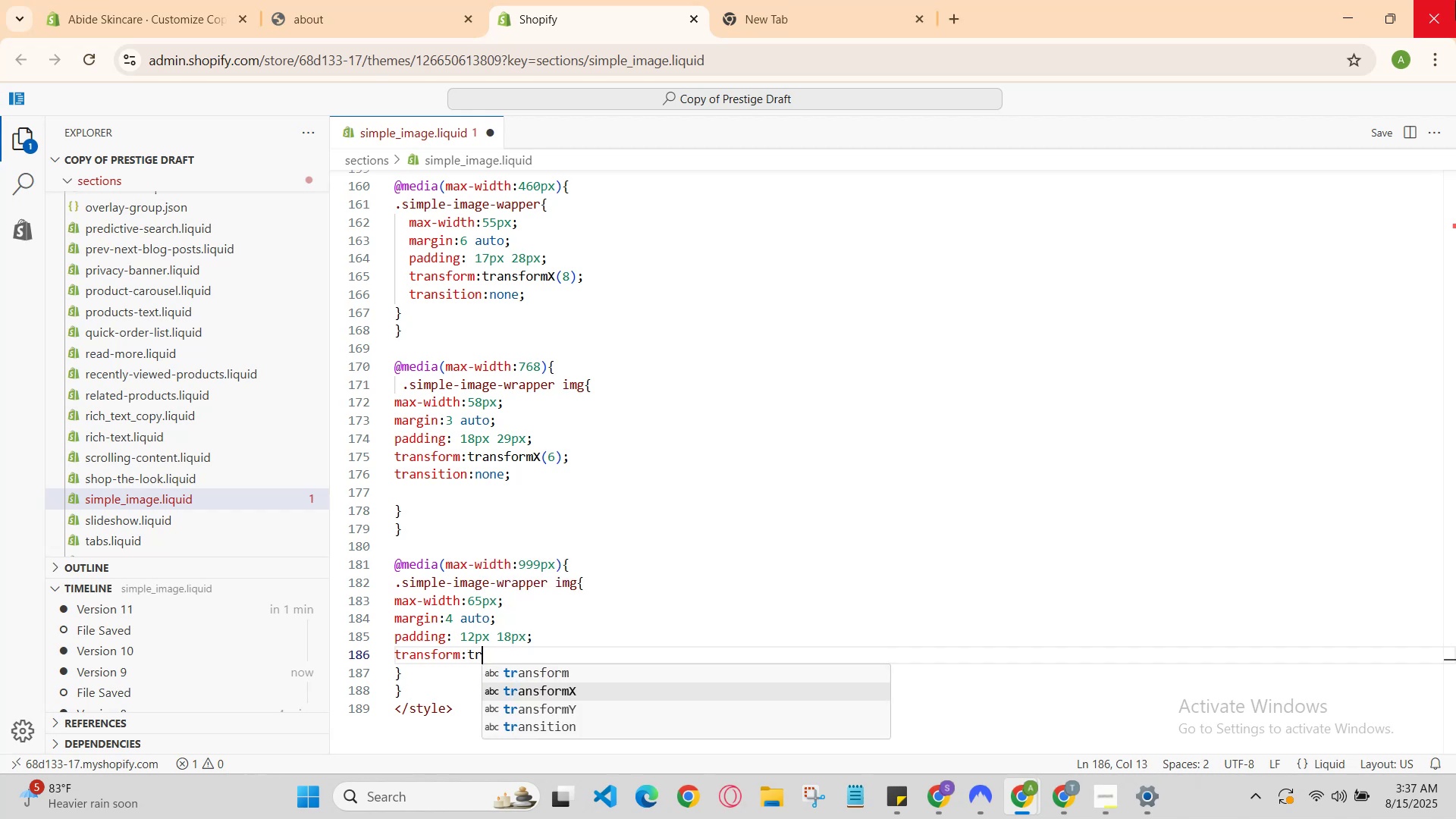 
key(ArrowDown)
 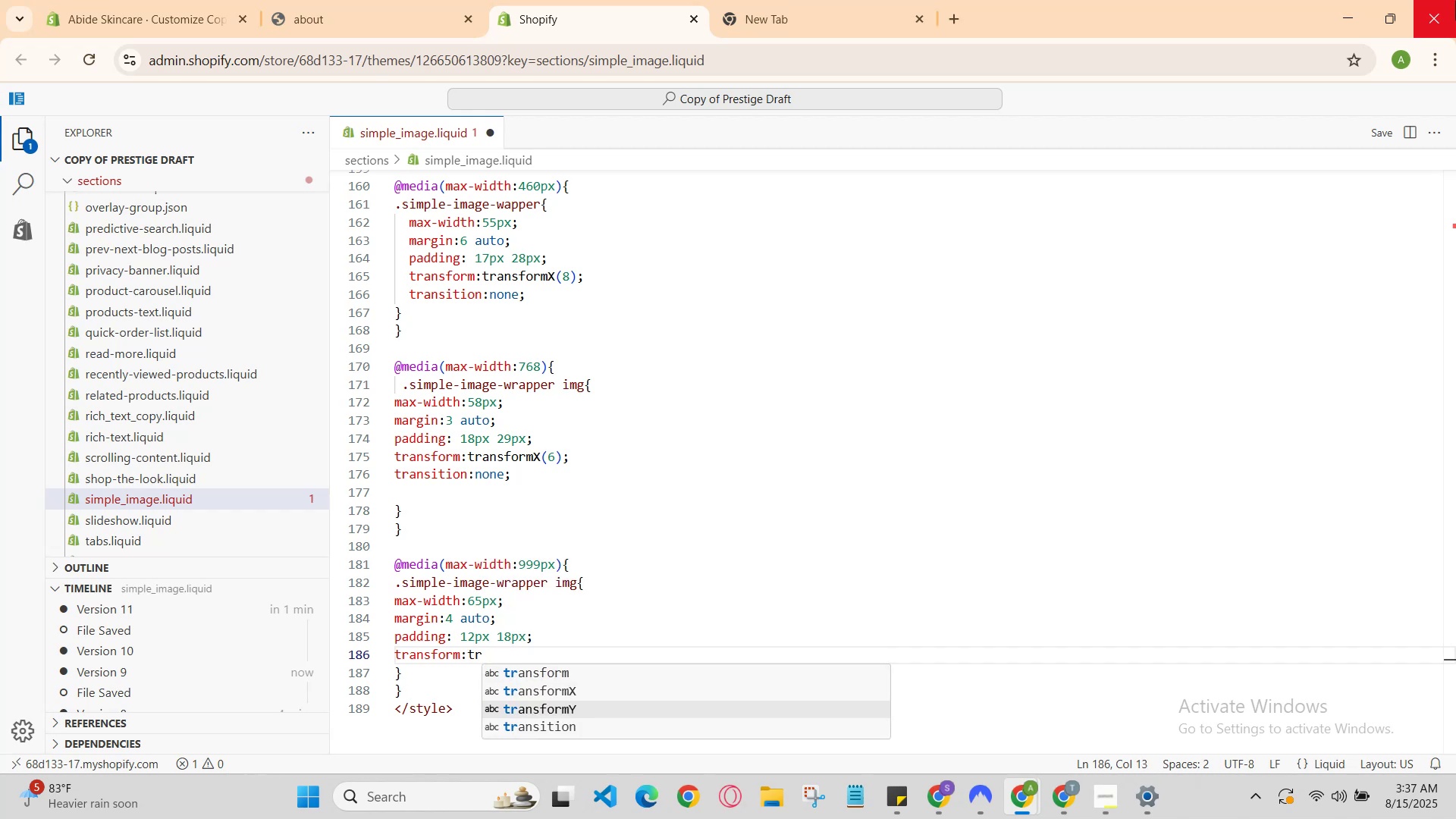 
key(Enter)
 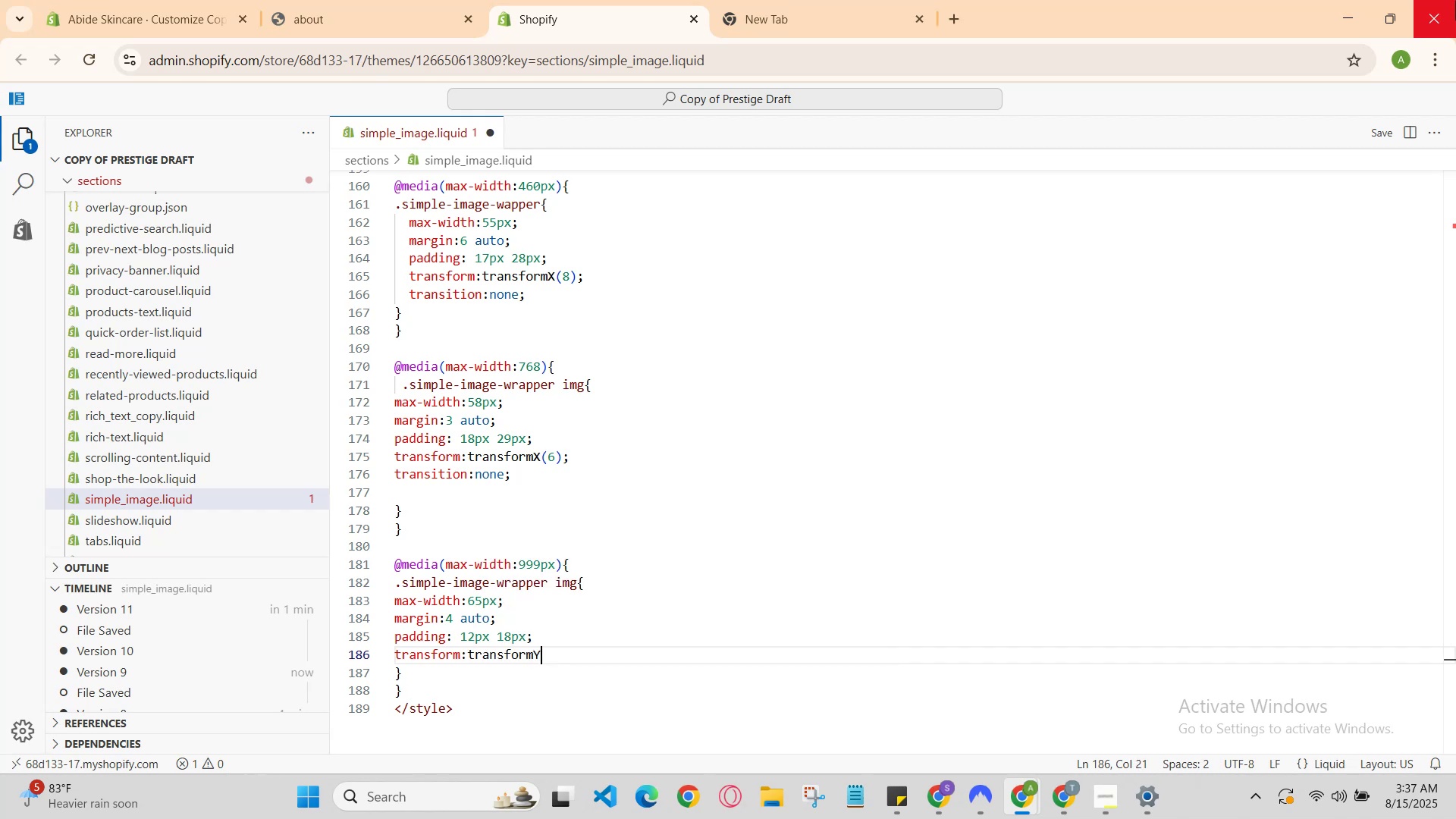 
type((3)
 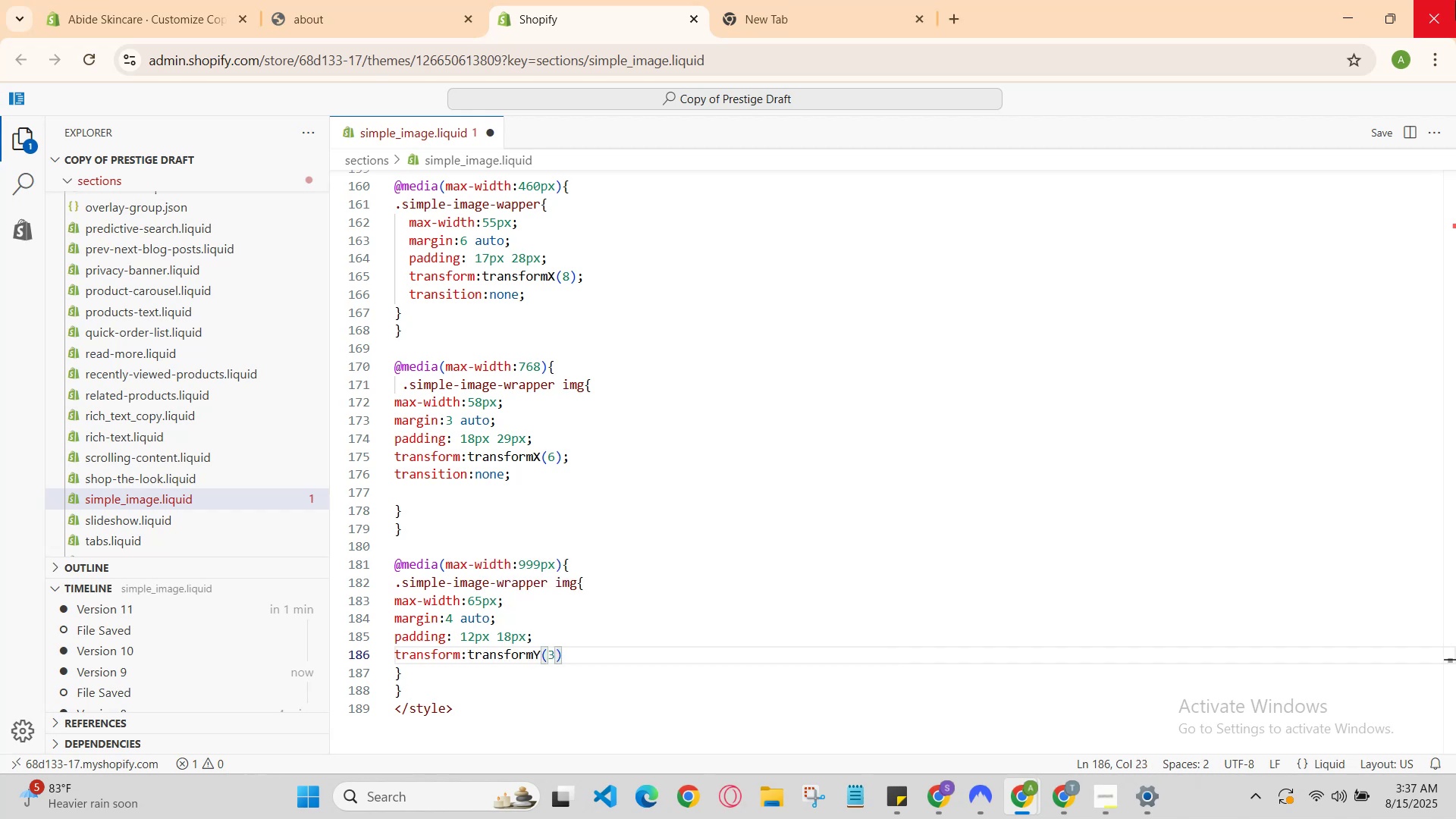 
key(ArrowRight)
 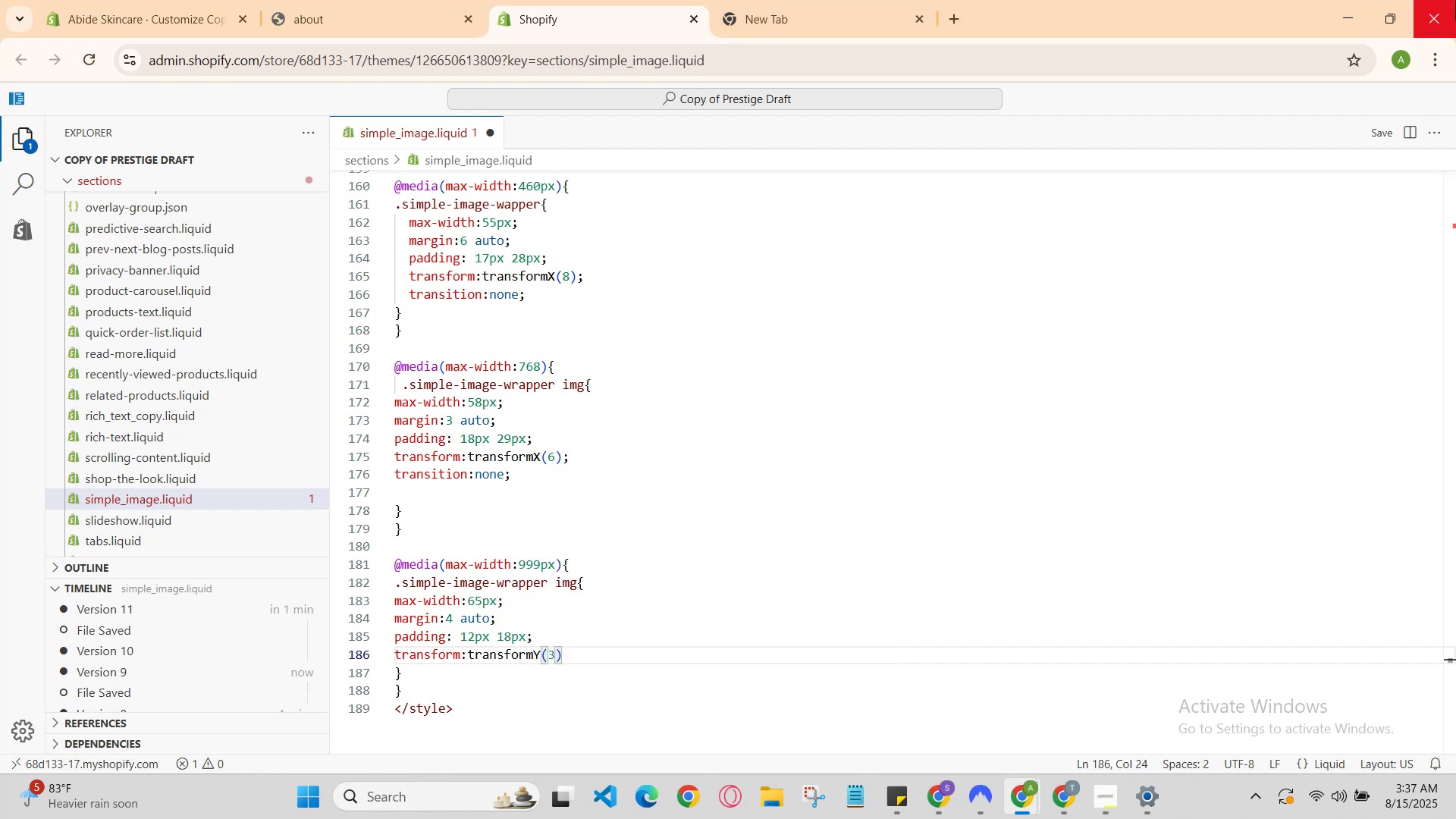 
key(Semicolon)
 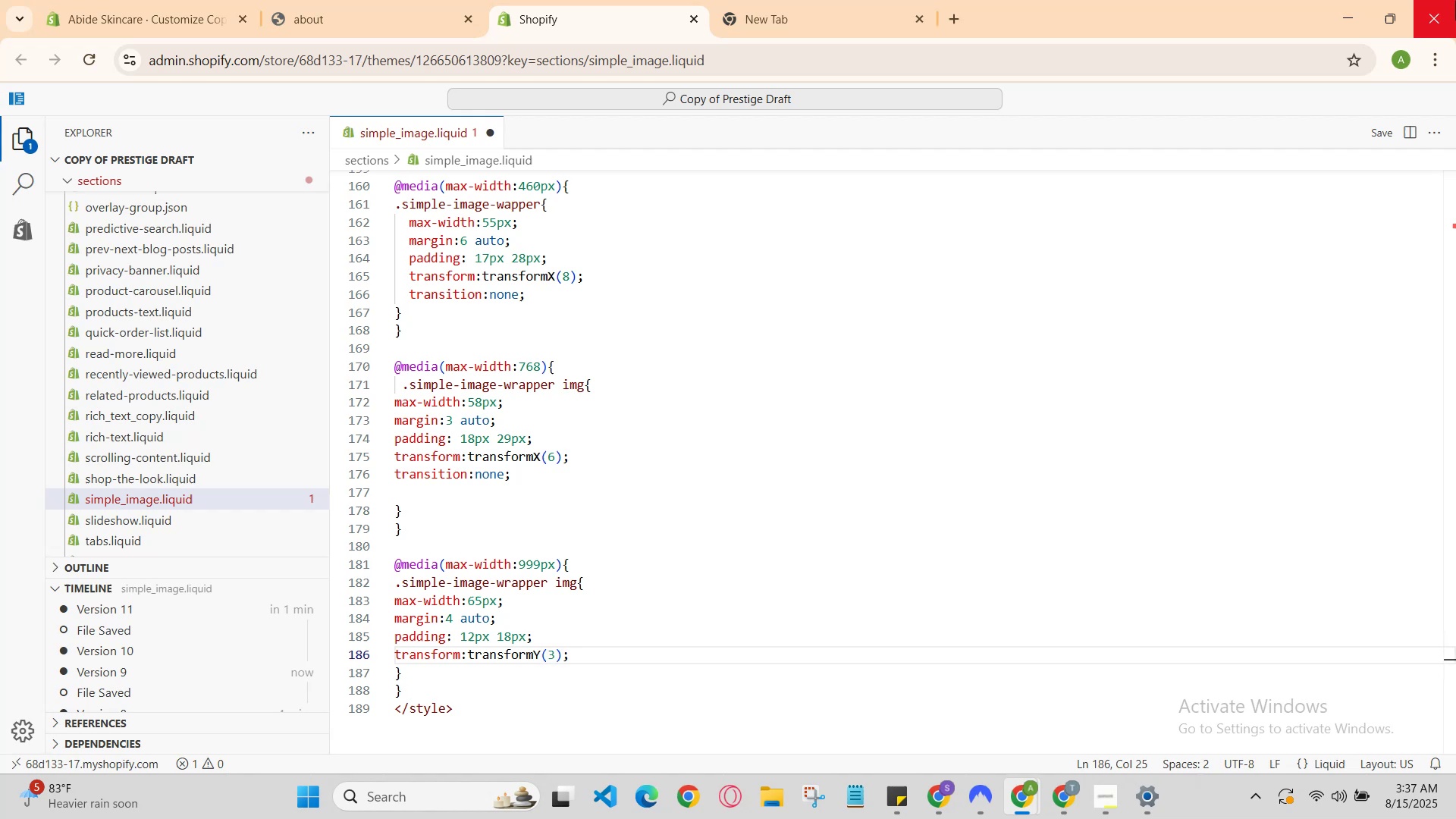 
key(Backslash)
 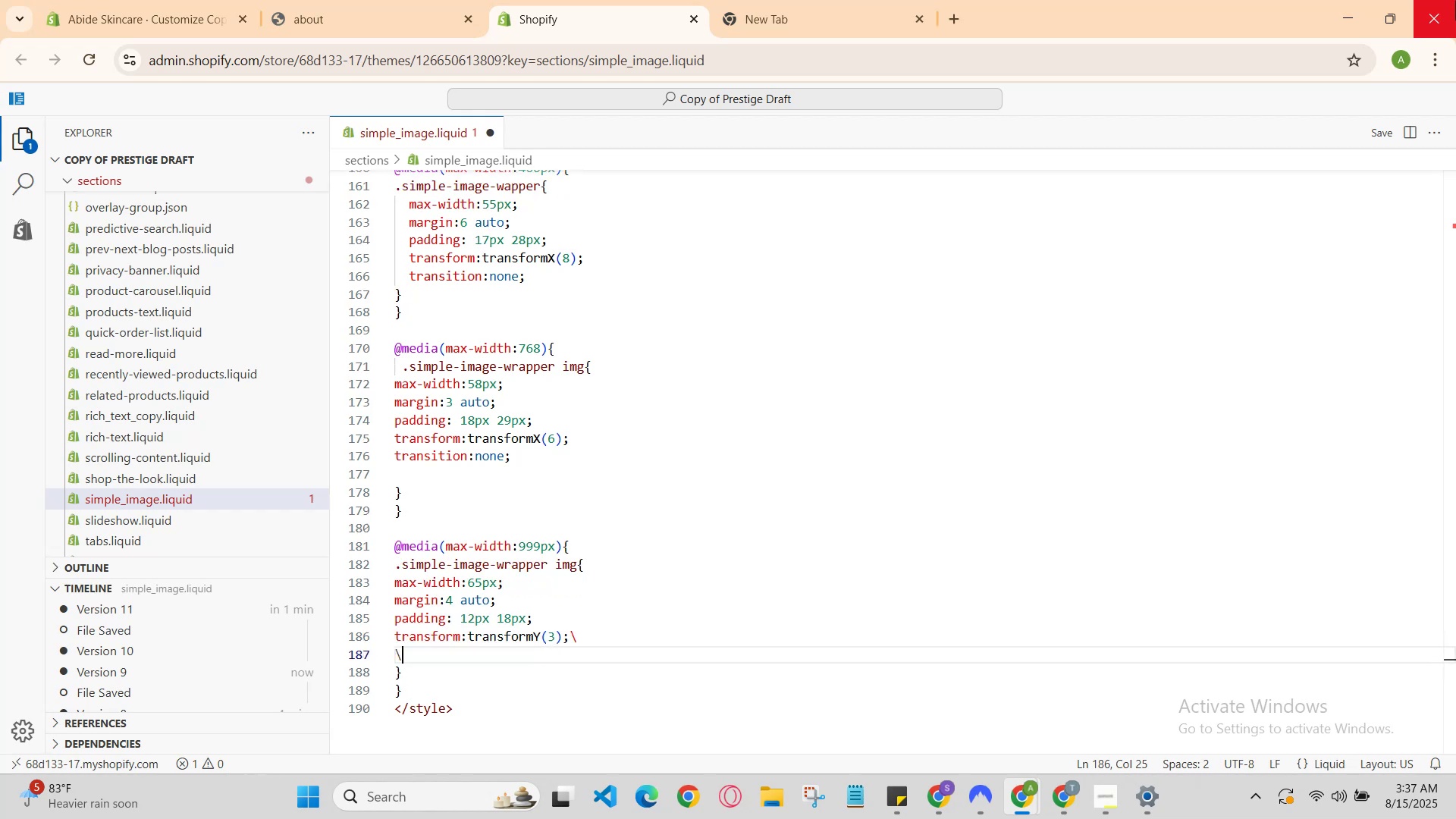 
key(Enter)
 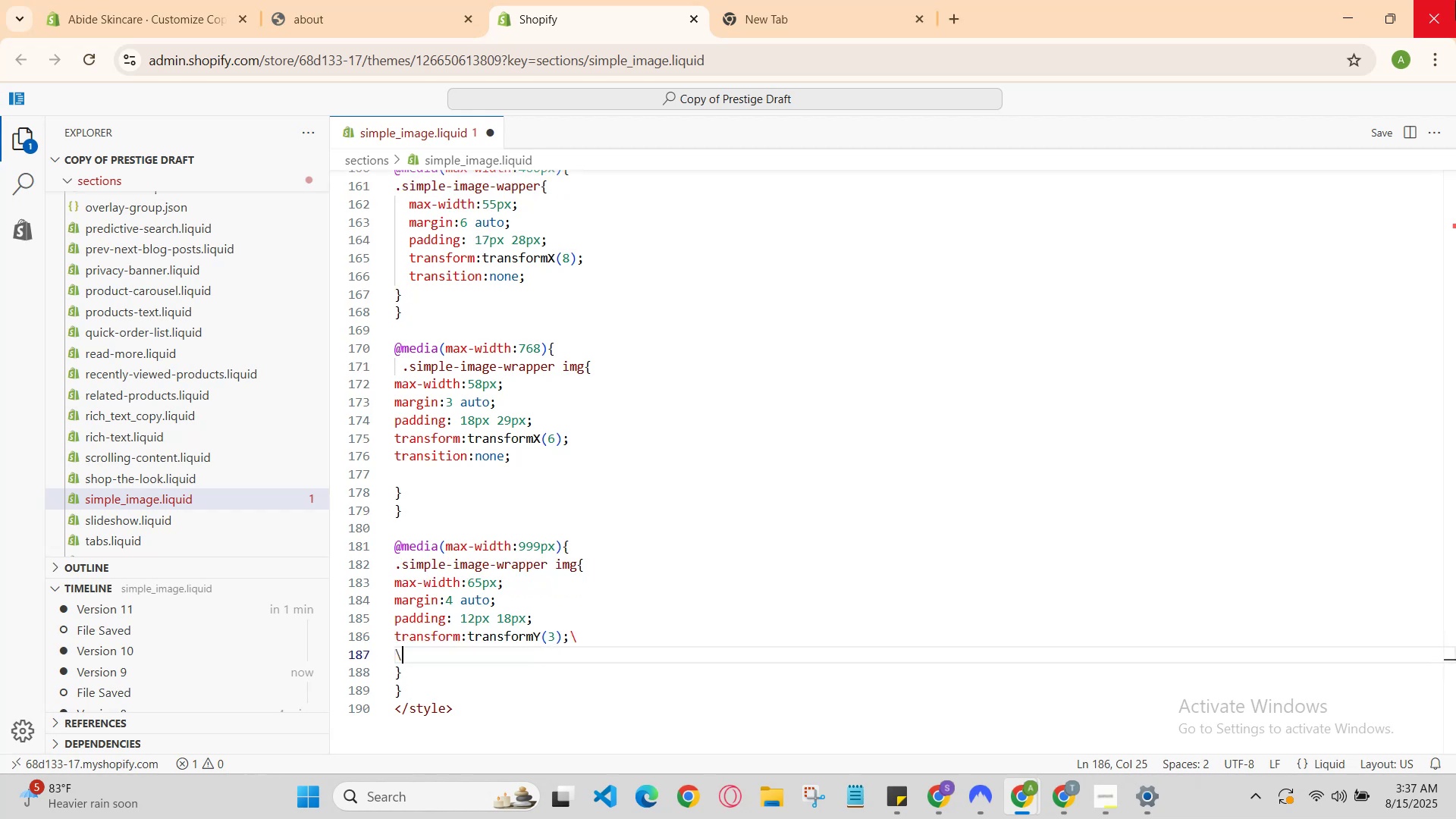 
key(Backslash)
 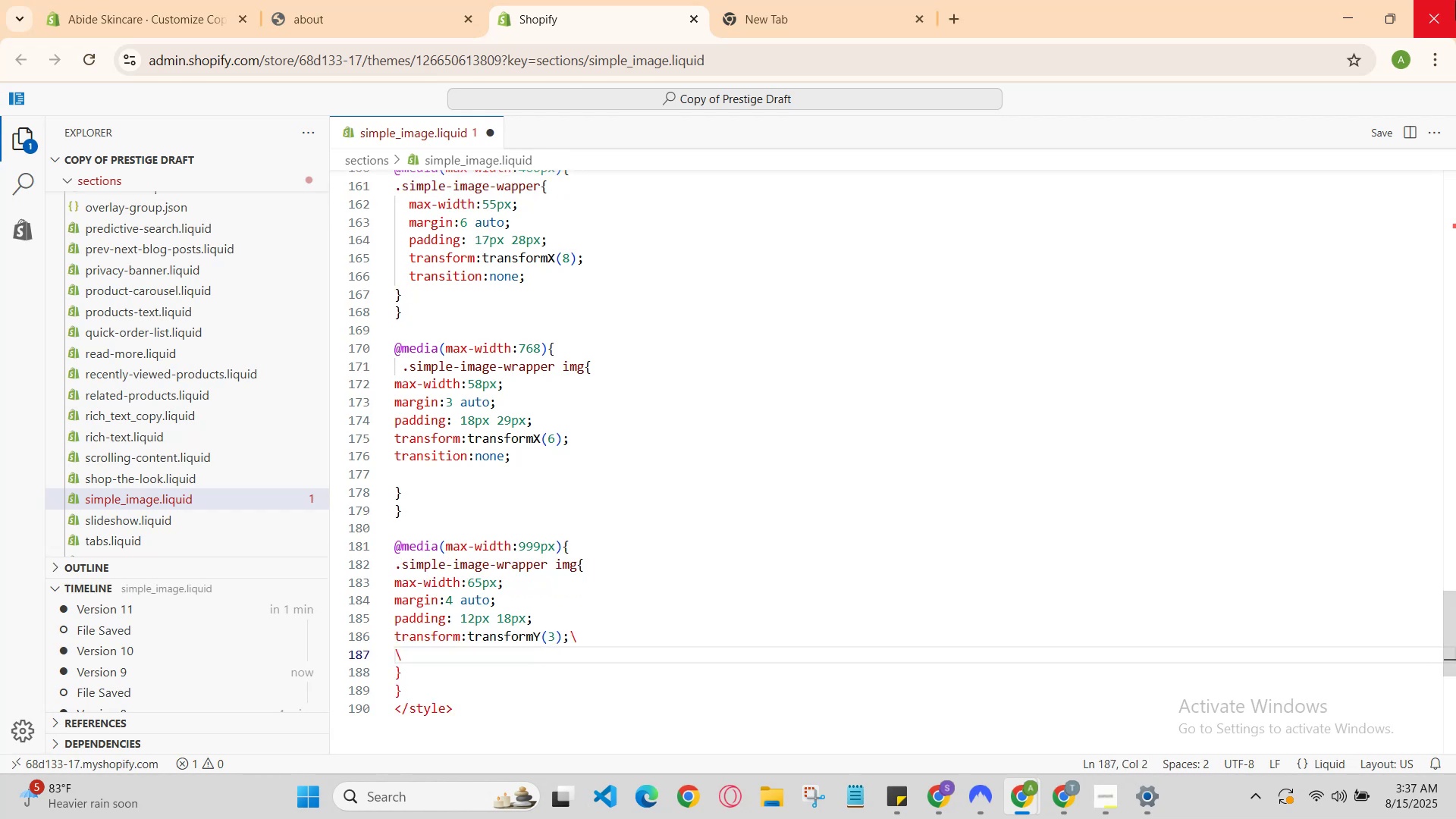 
key(Backspace)
 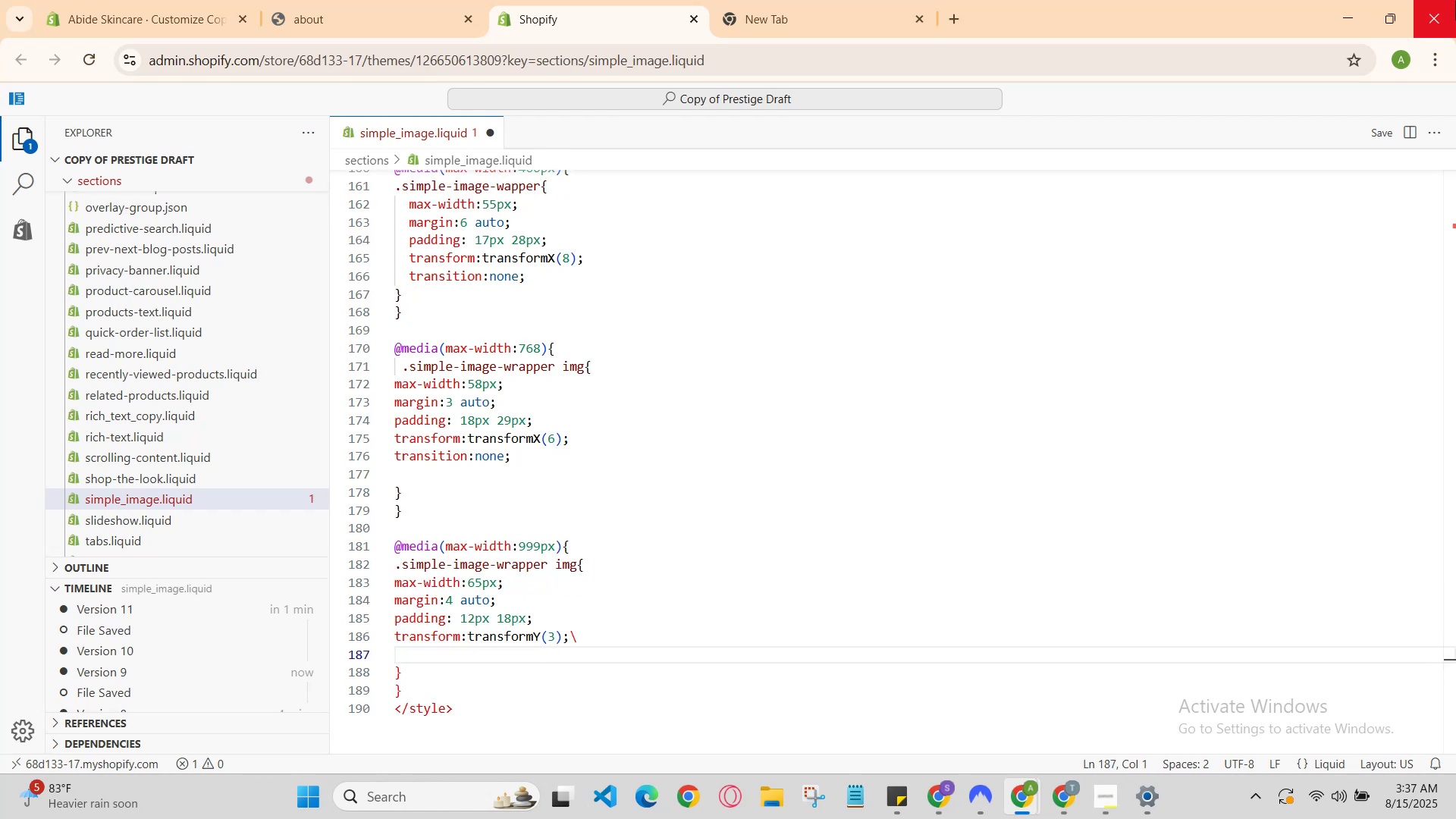 
key(Backspace)
 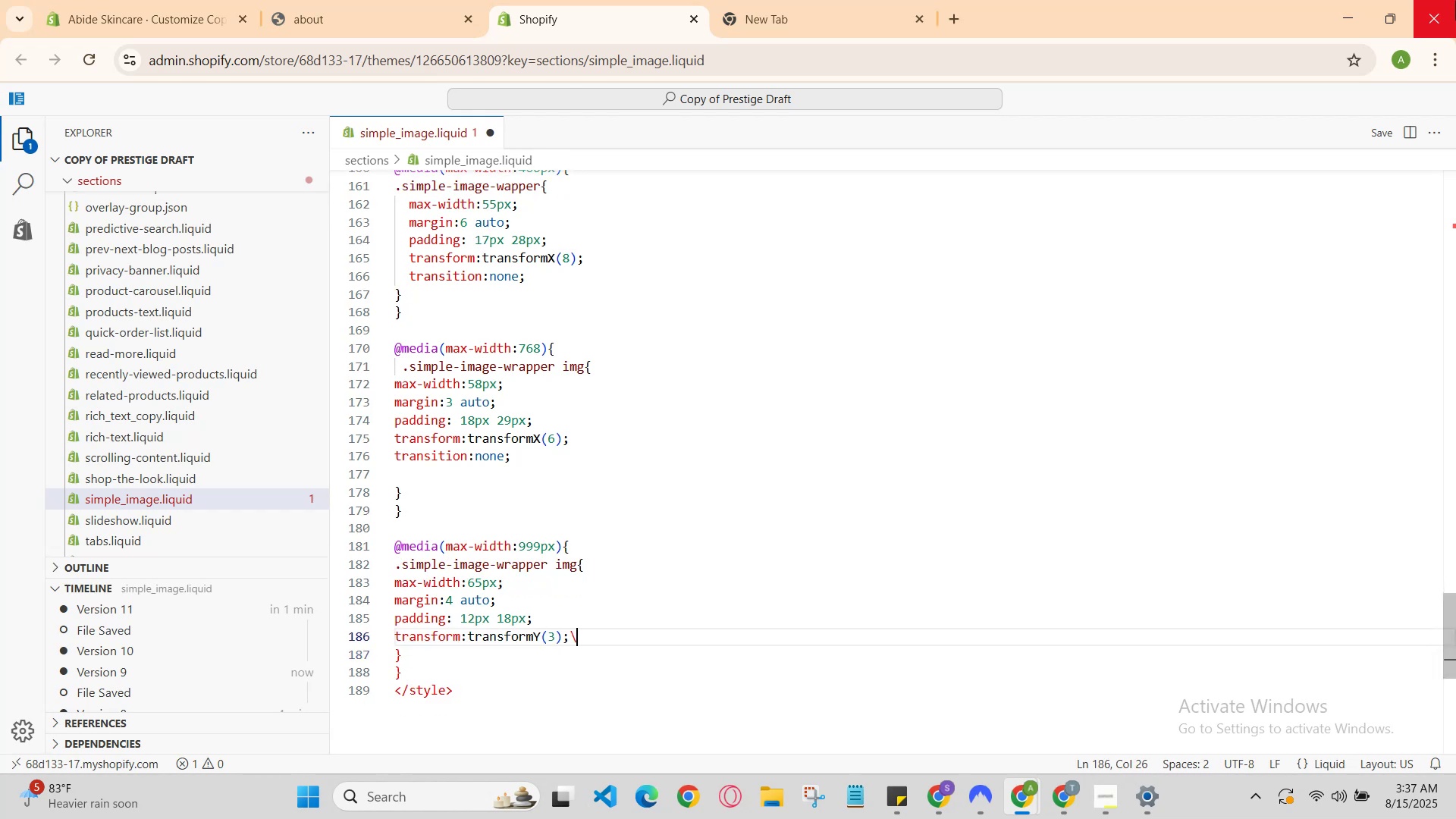 
key(Backspace)
 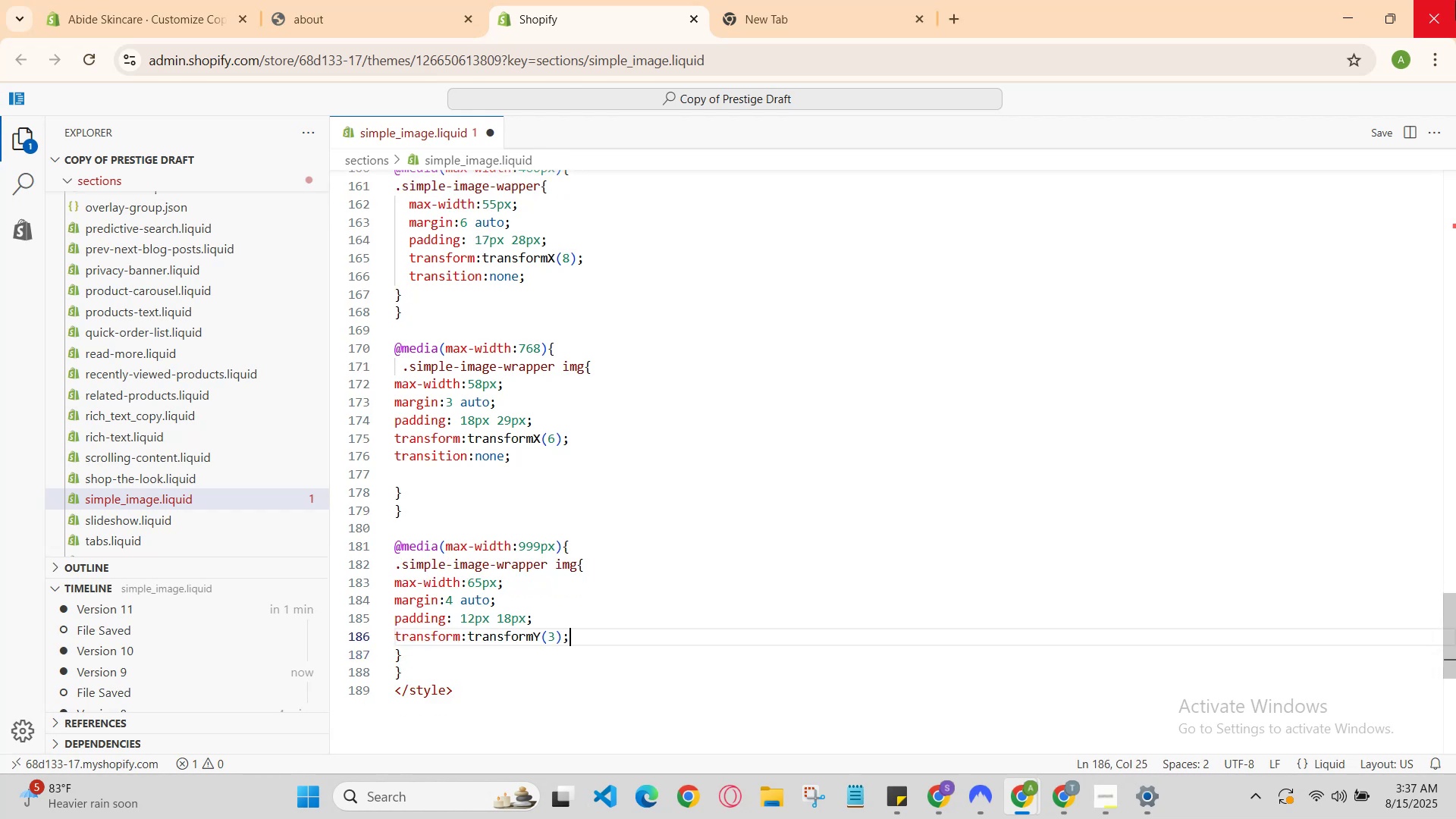 
key(Enter)
 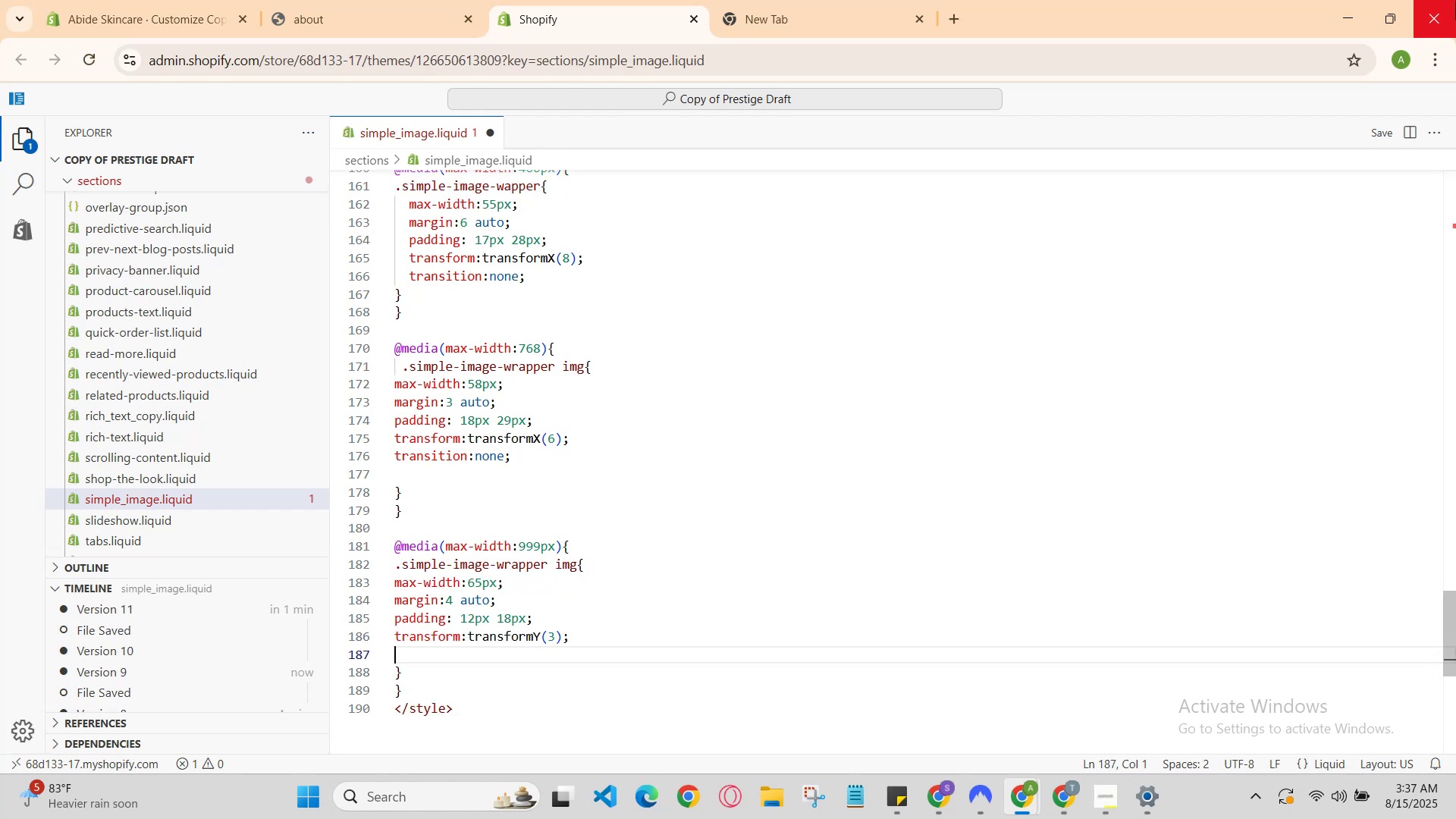 
type(r)
key(Backspace)
type(tr)
 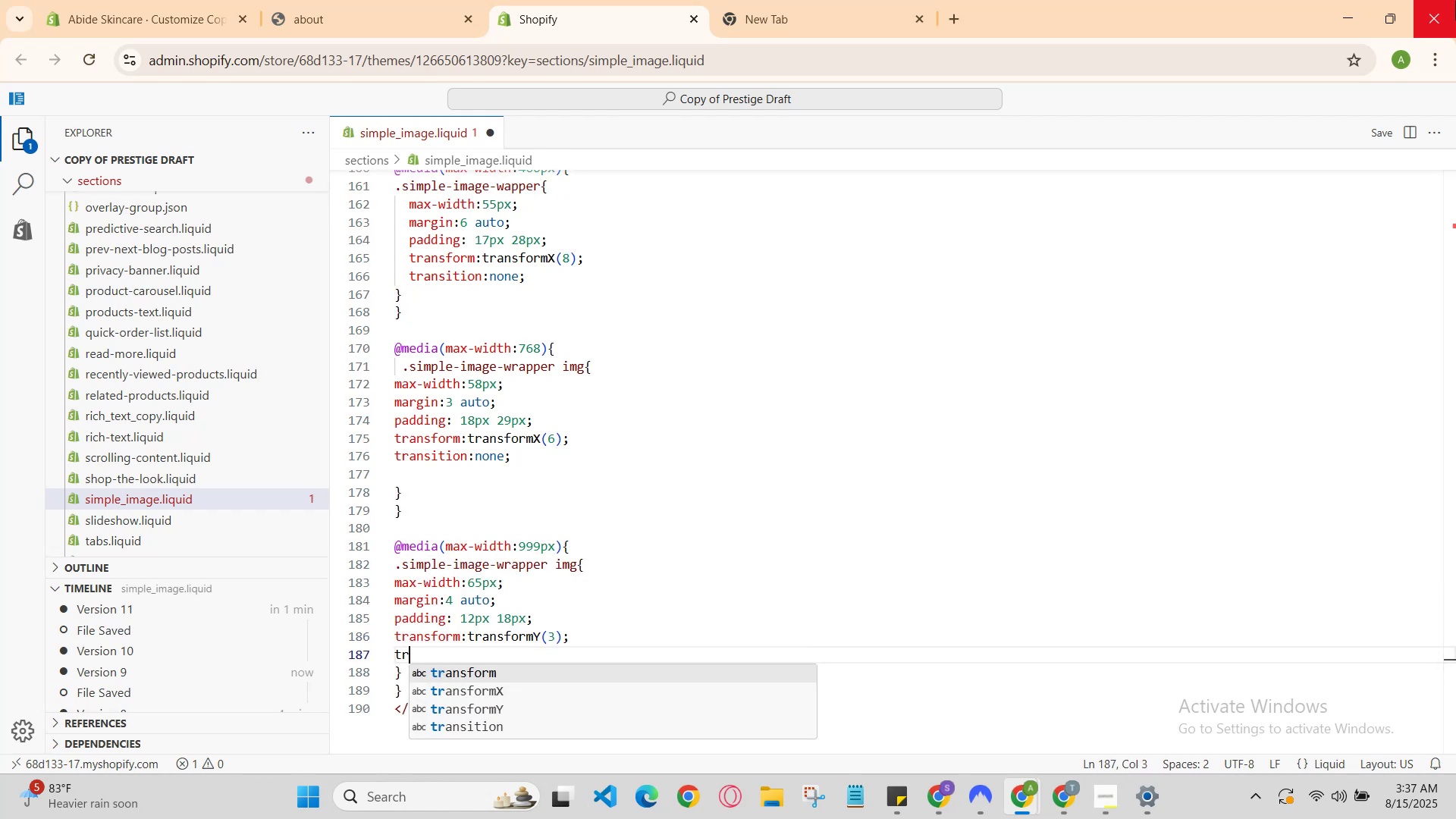 
key(ArrowDown)
 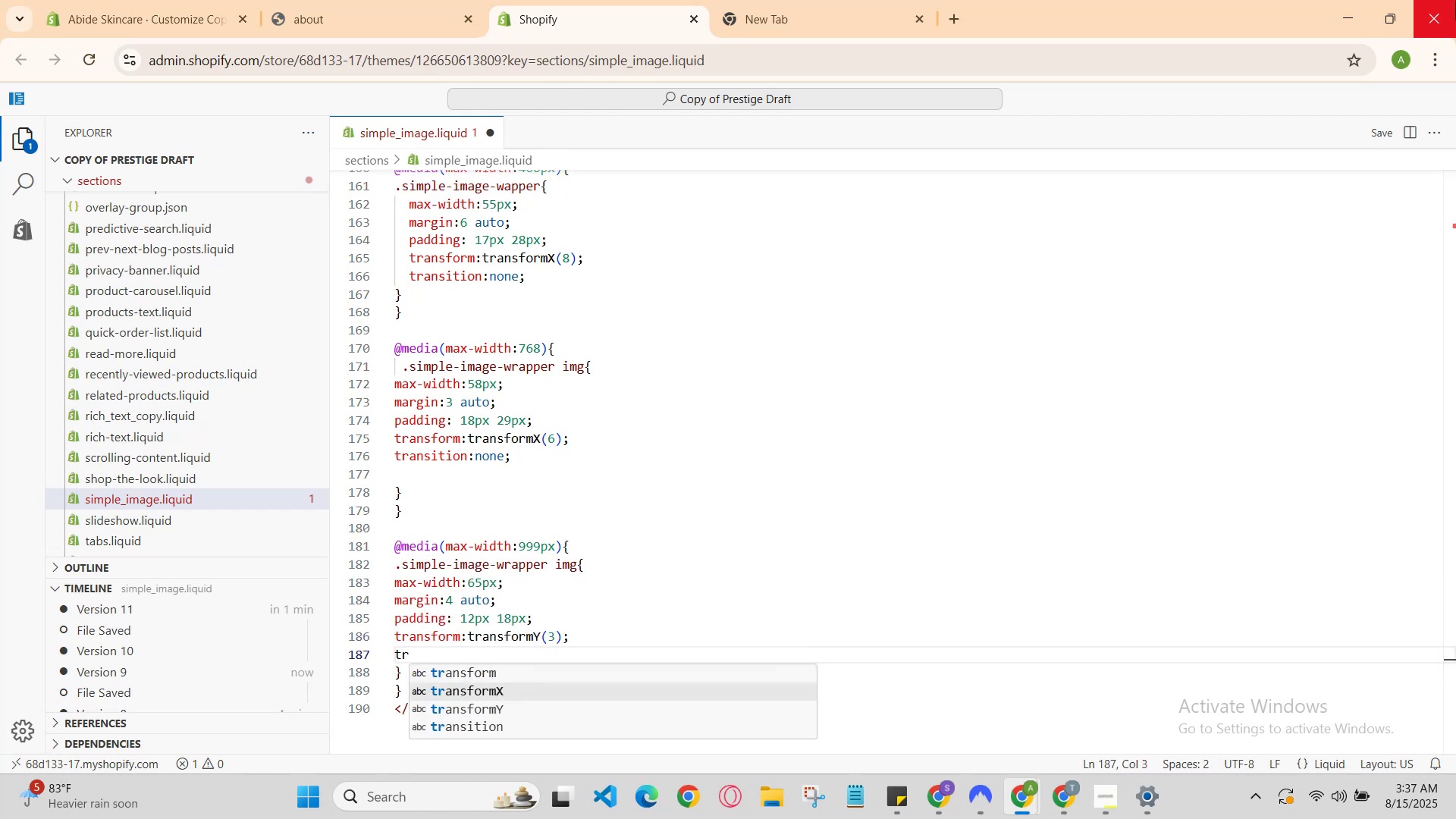 
key(ArrowDown)
 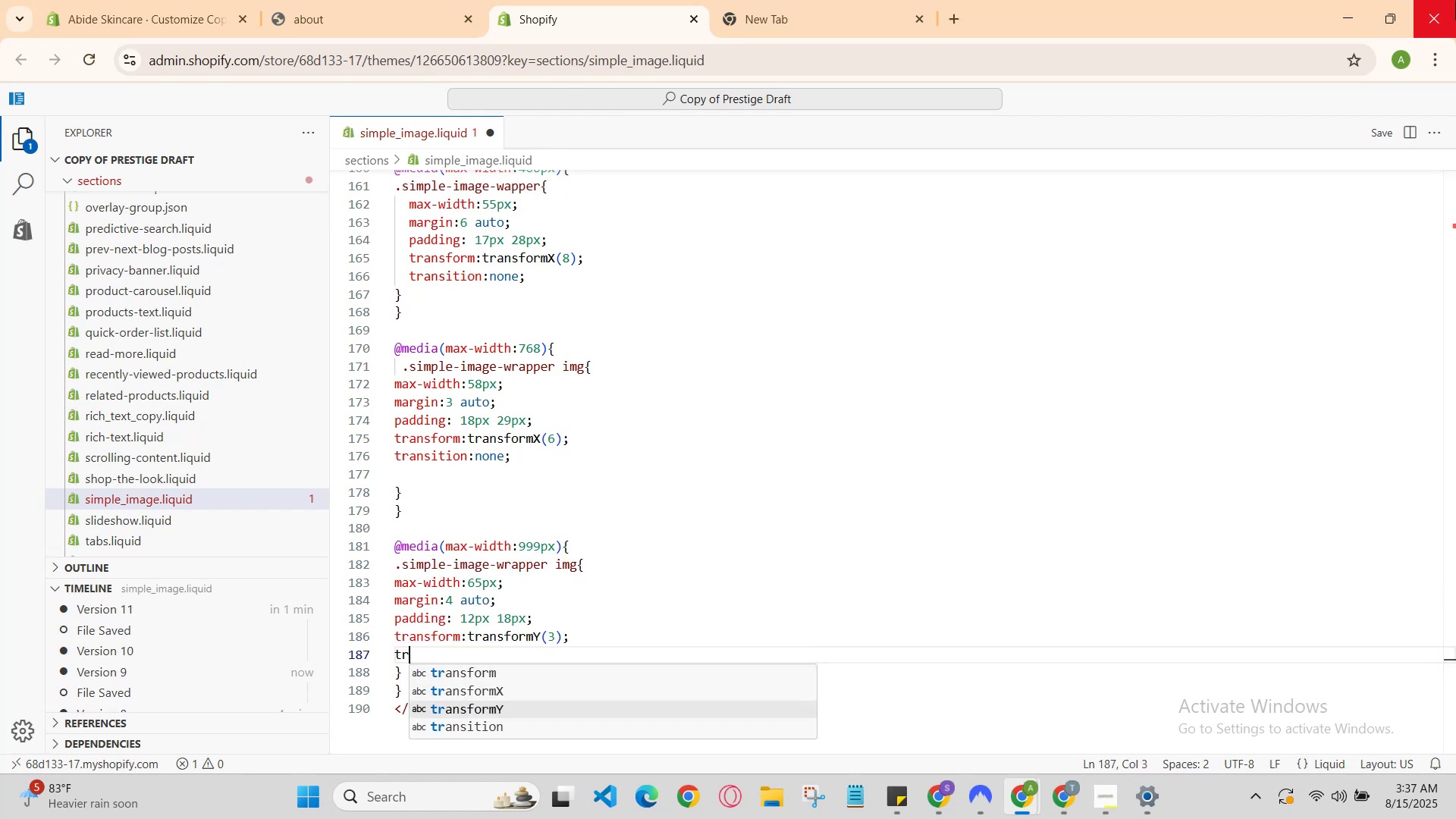 
key(ArrowDown)
 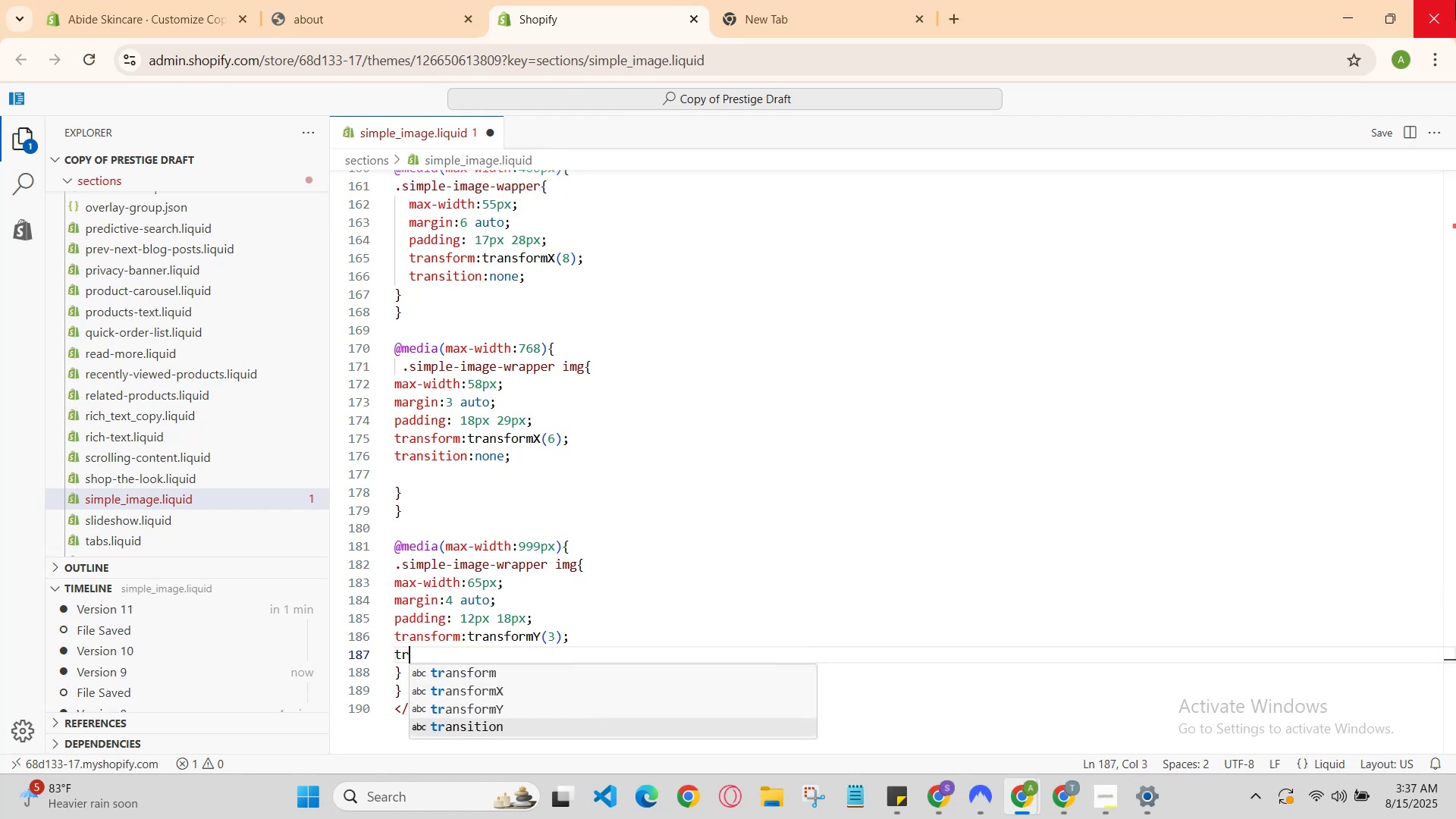 
key(Enter)
 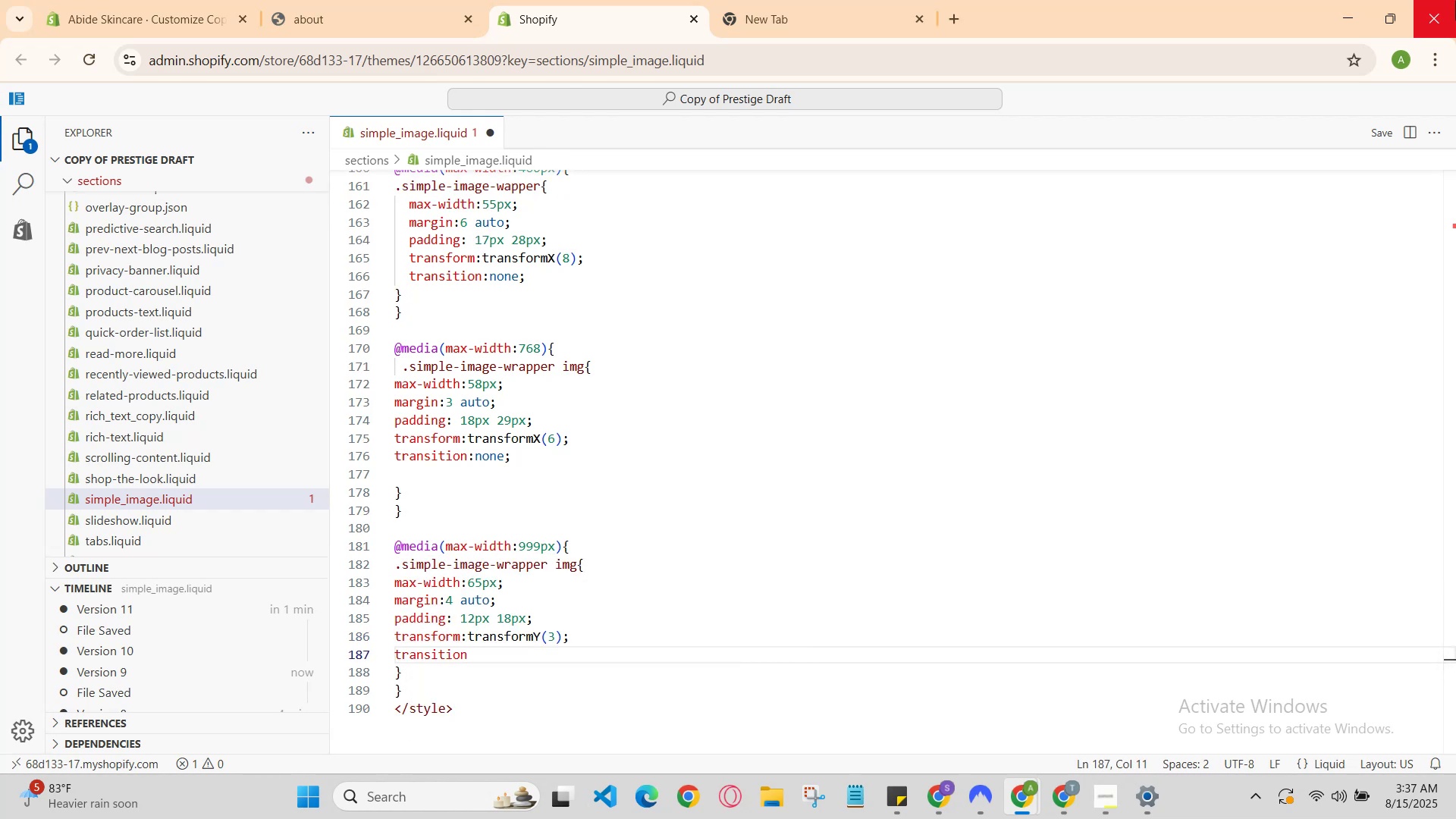 
type(:none;)
 